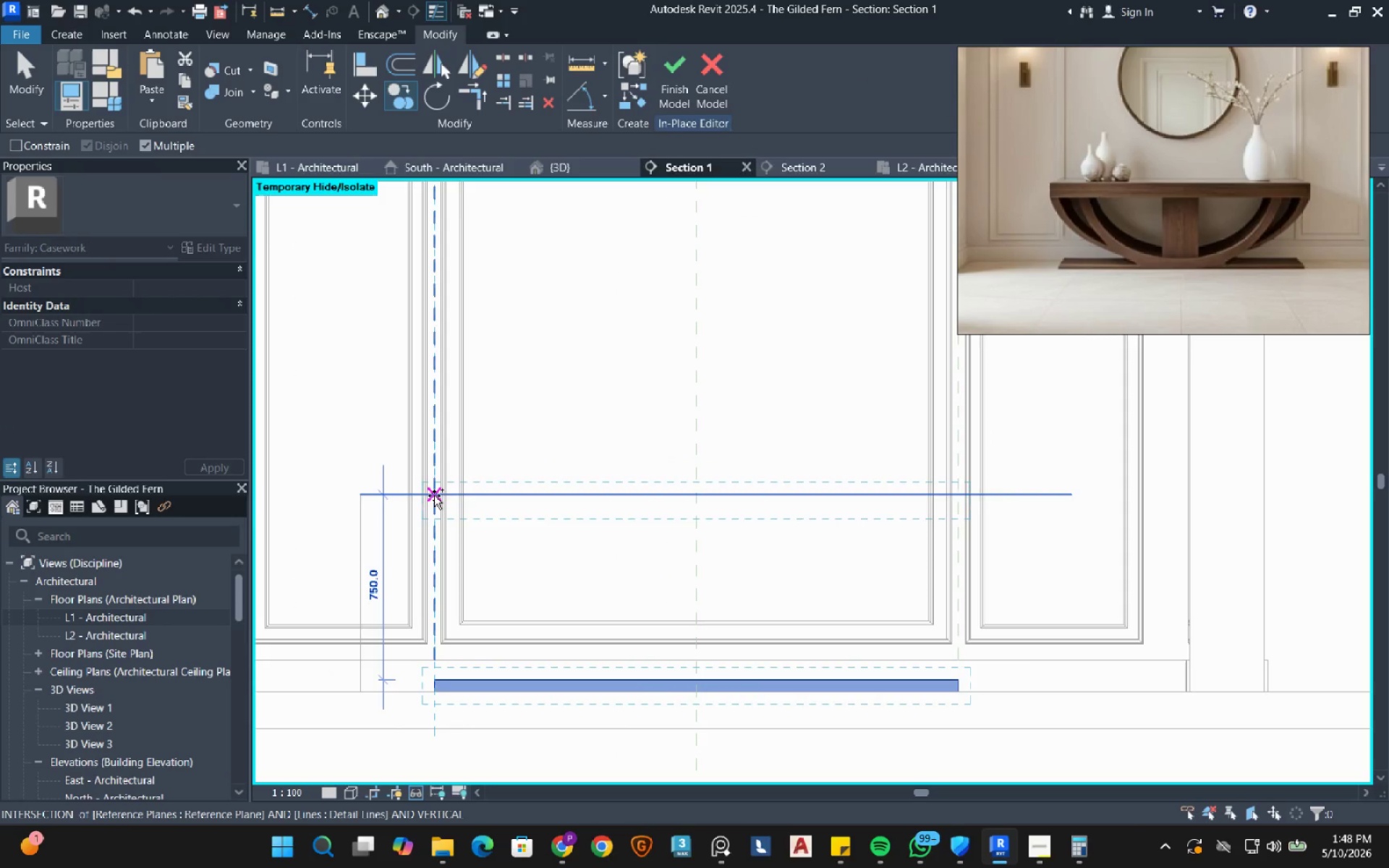 
left_click([434, 495])
 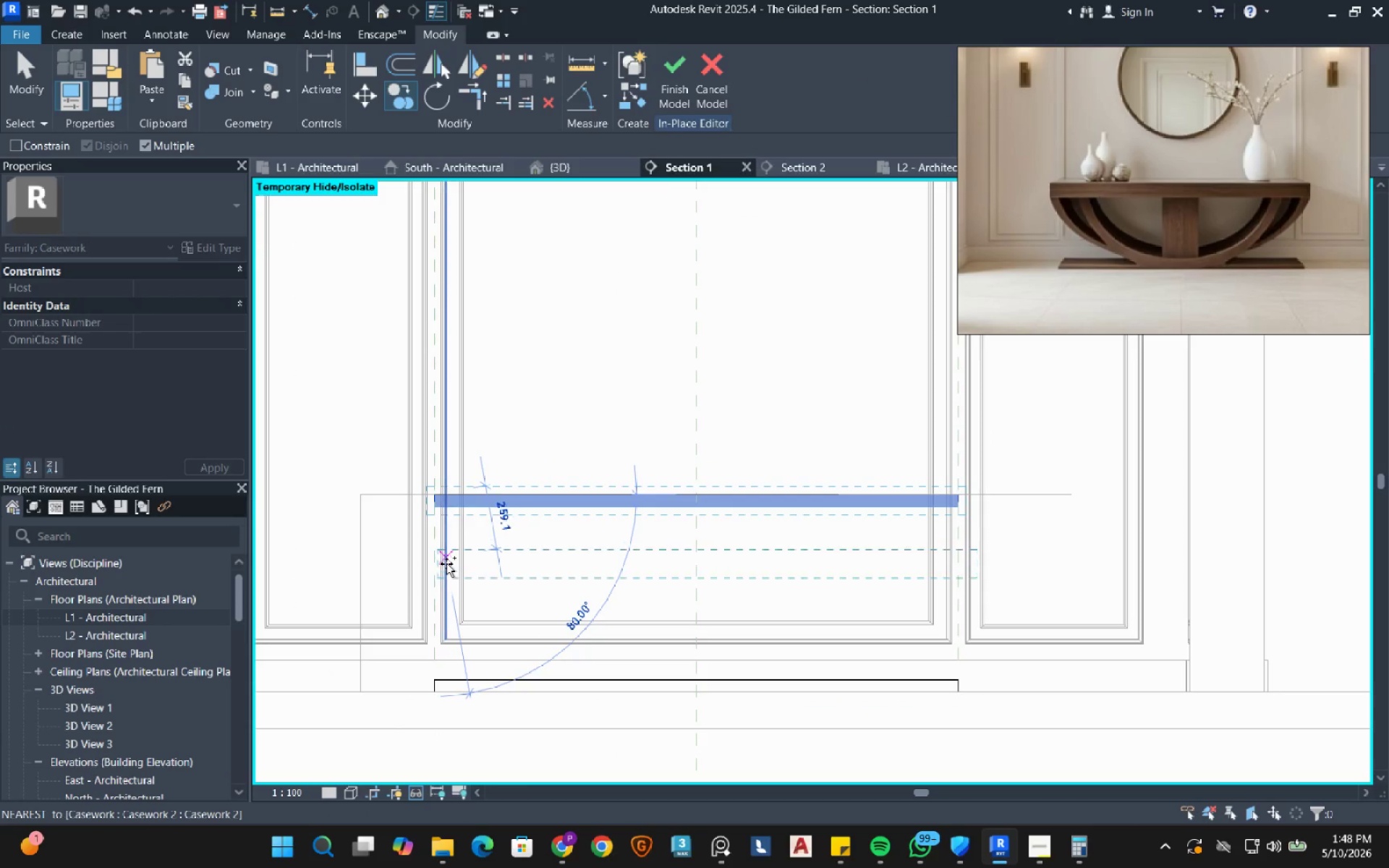 
key(Escape)
 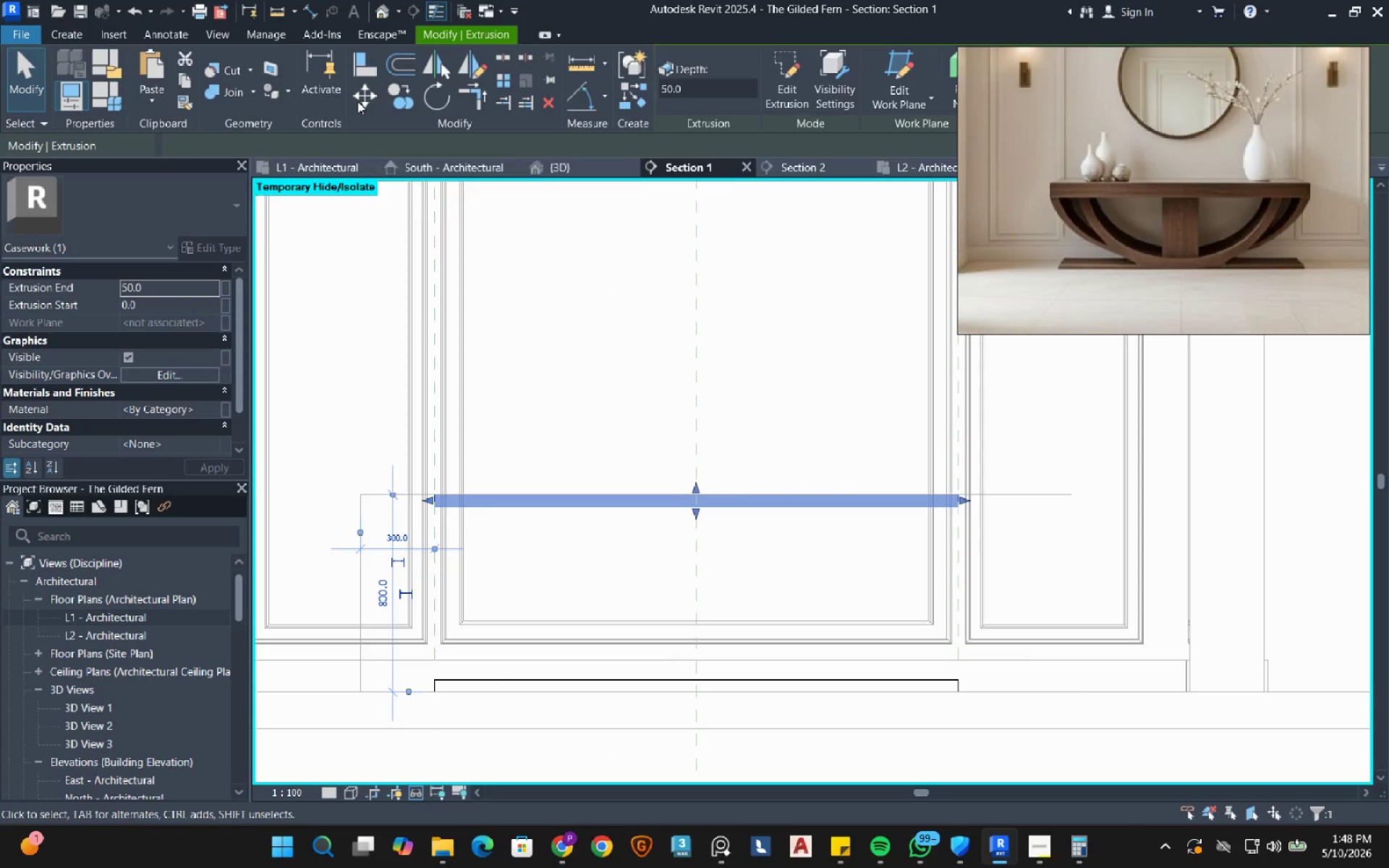 
left_click([368, 97])
 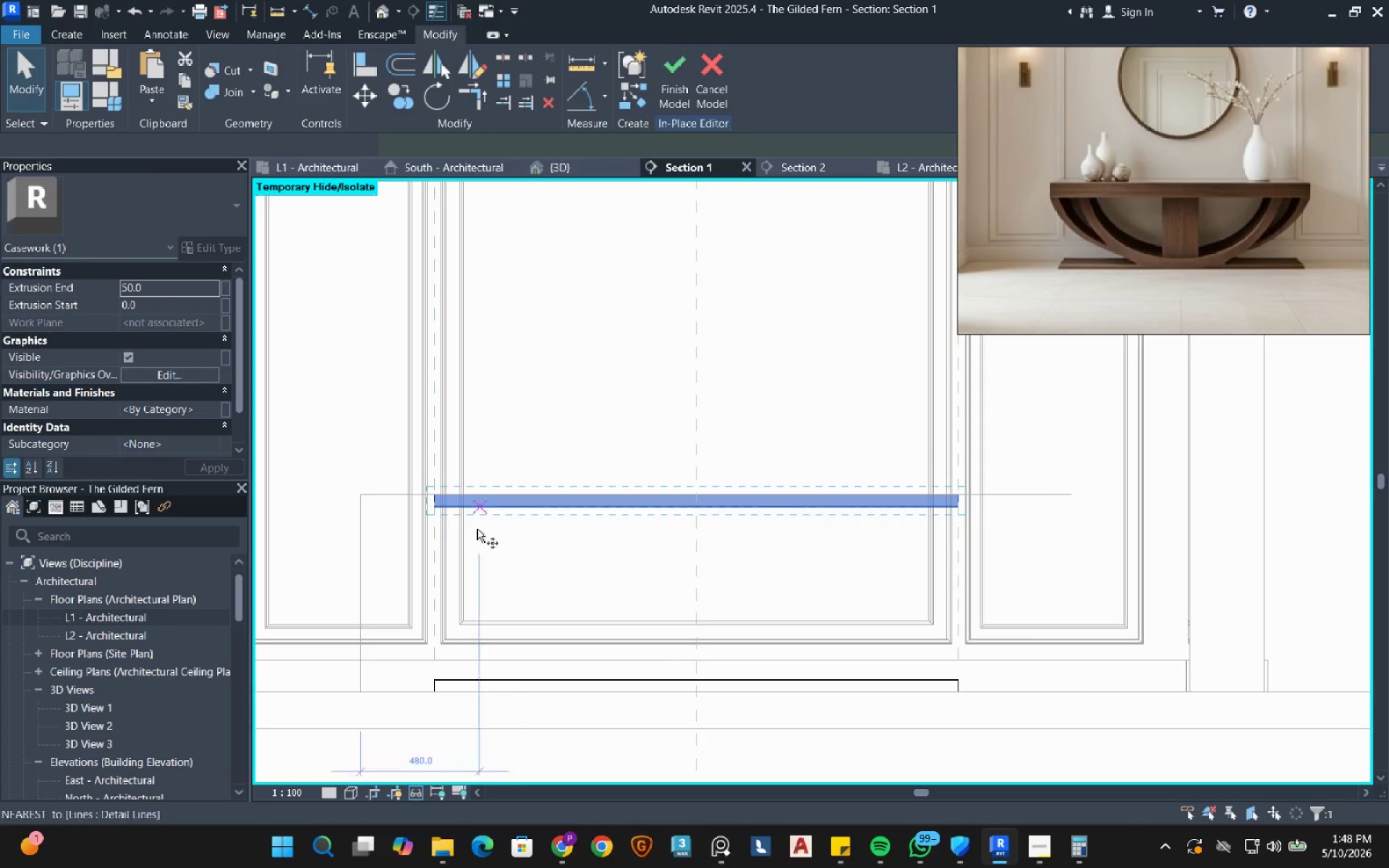 
scroll: coordinate [410, 493], scroll_direction: up, amount: 6.0
 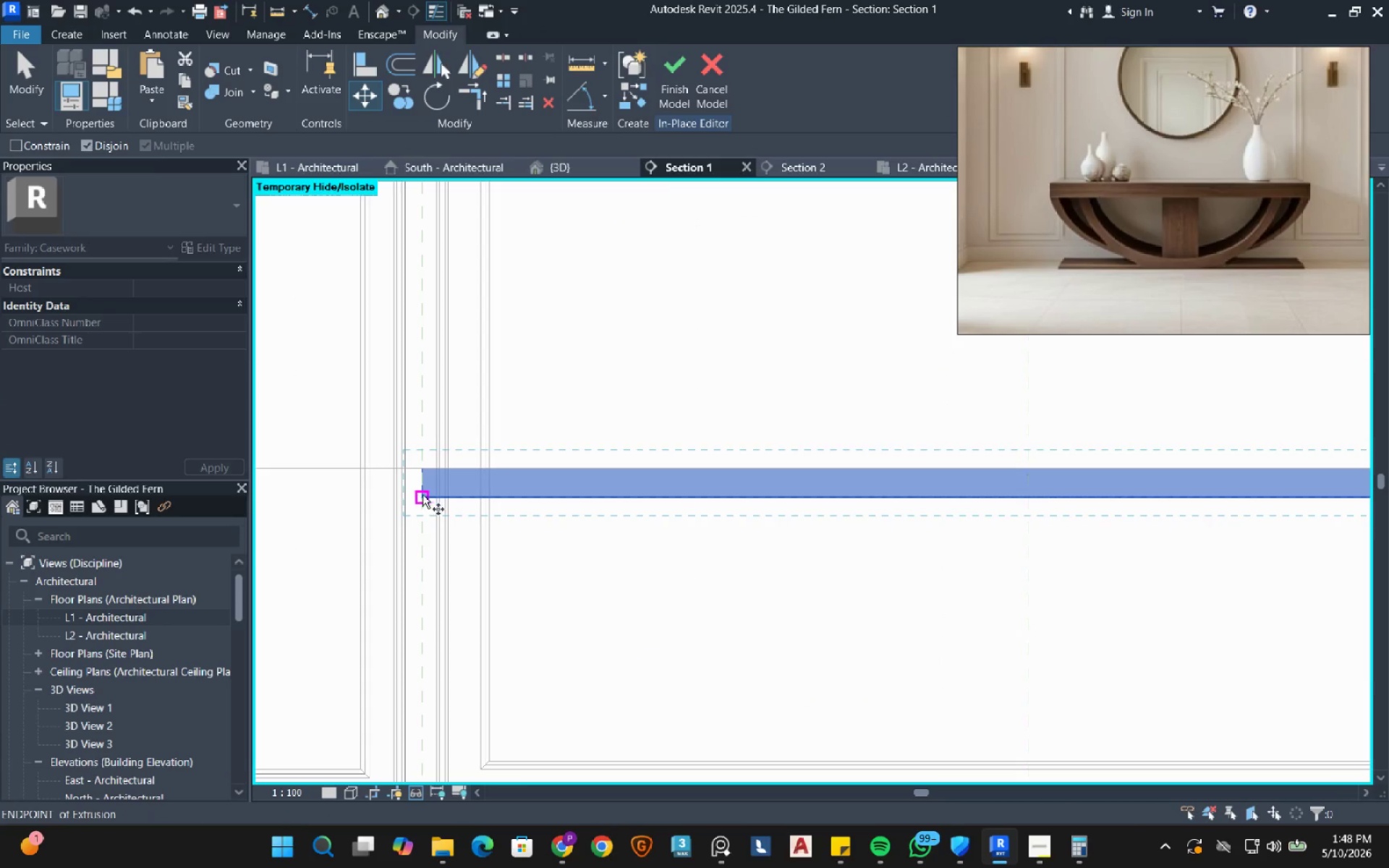 
left_click([422, 495])
 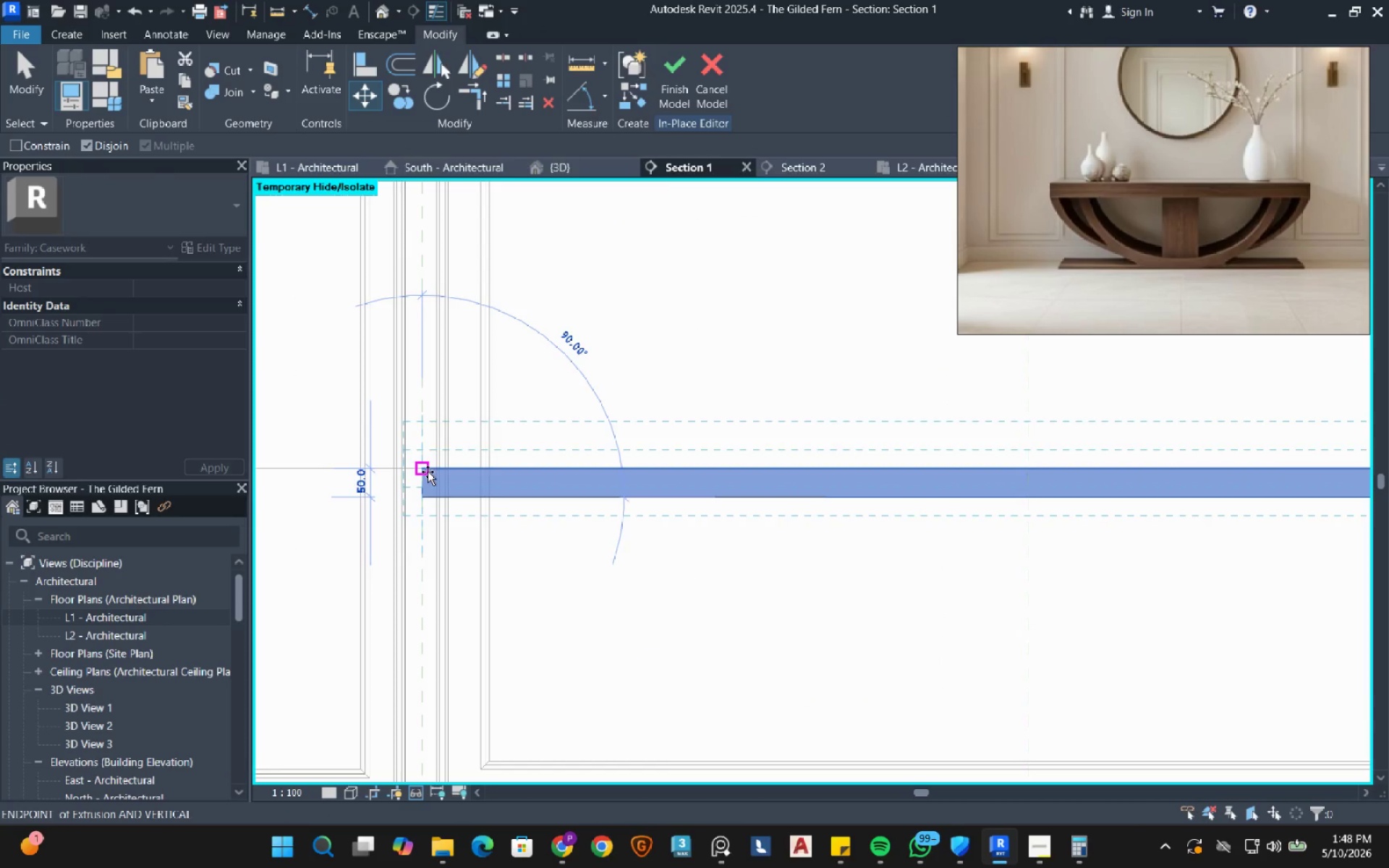 
left_click([428, 472])
 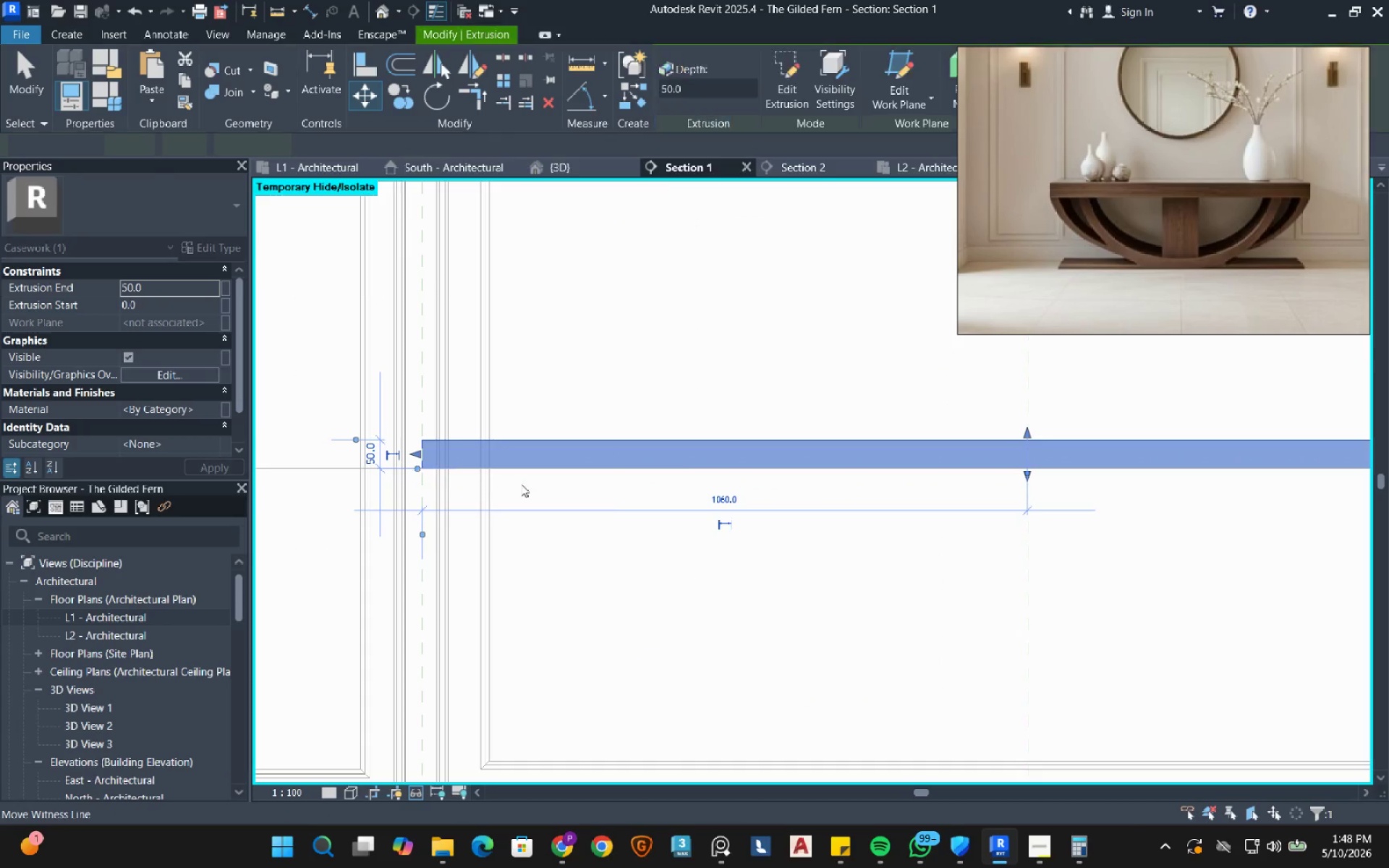 
key(Escape)
 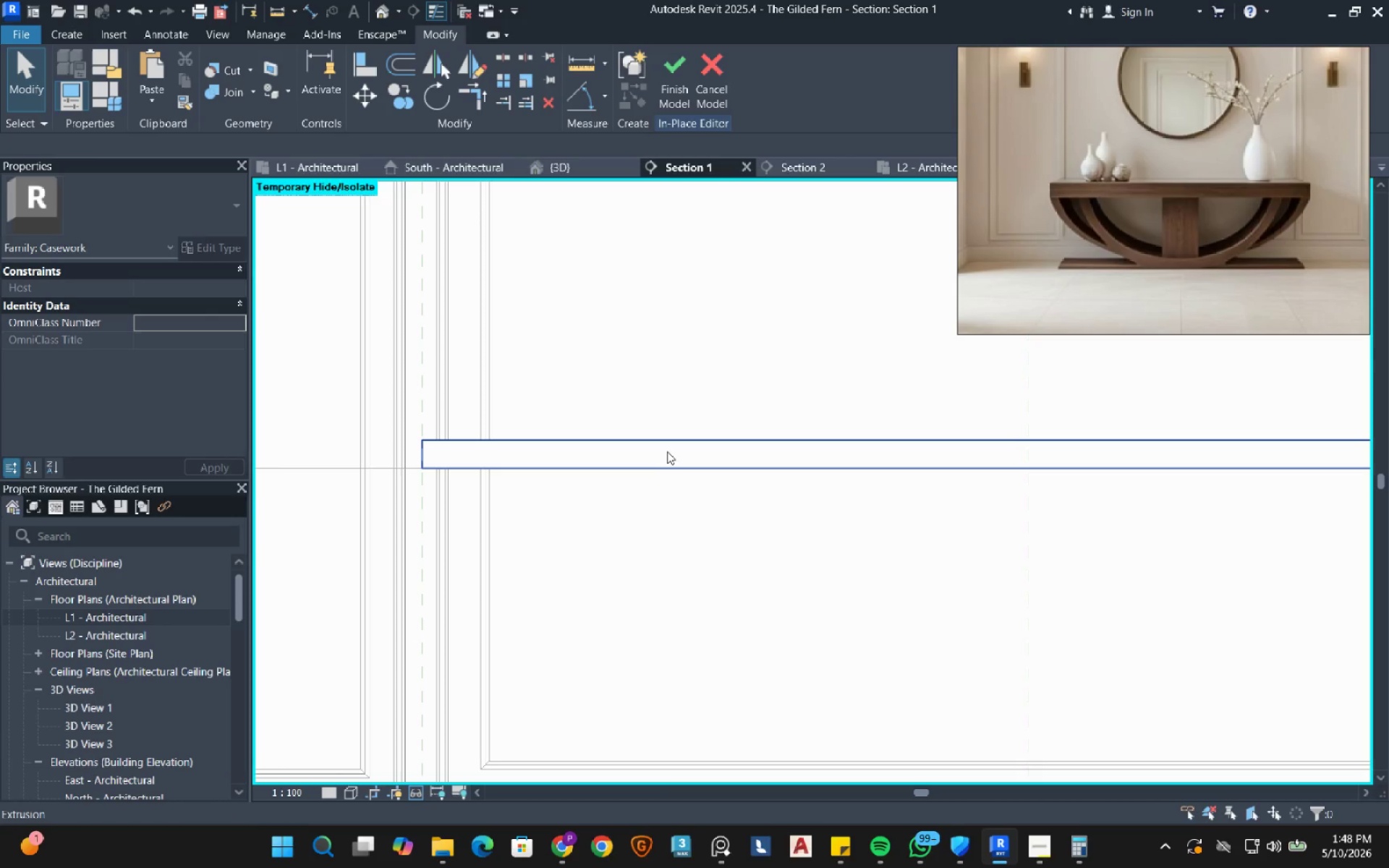 
left_click([667, 451])
 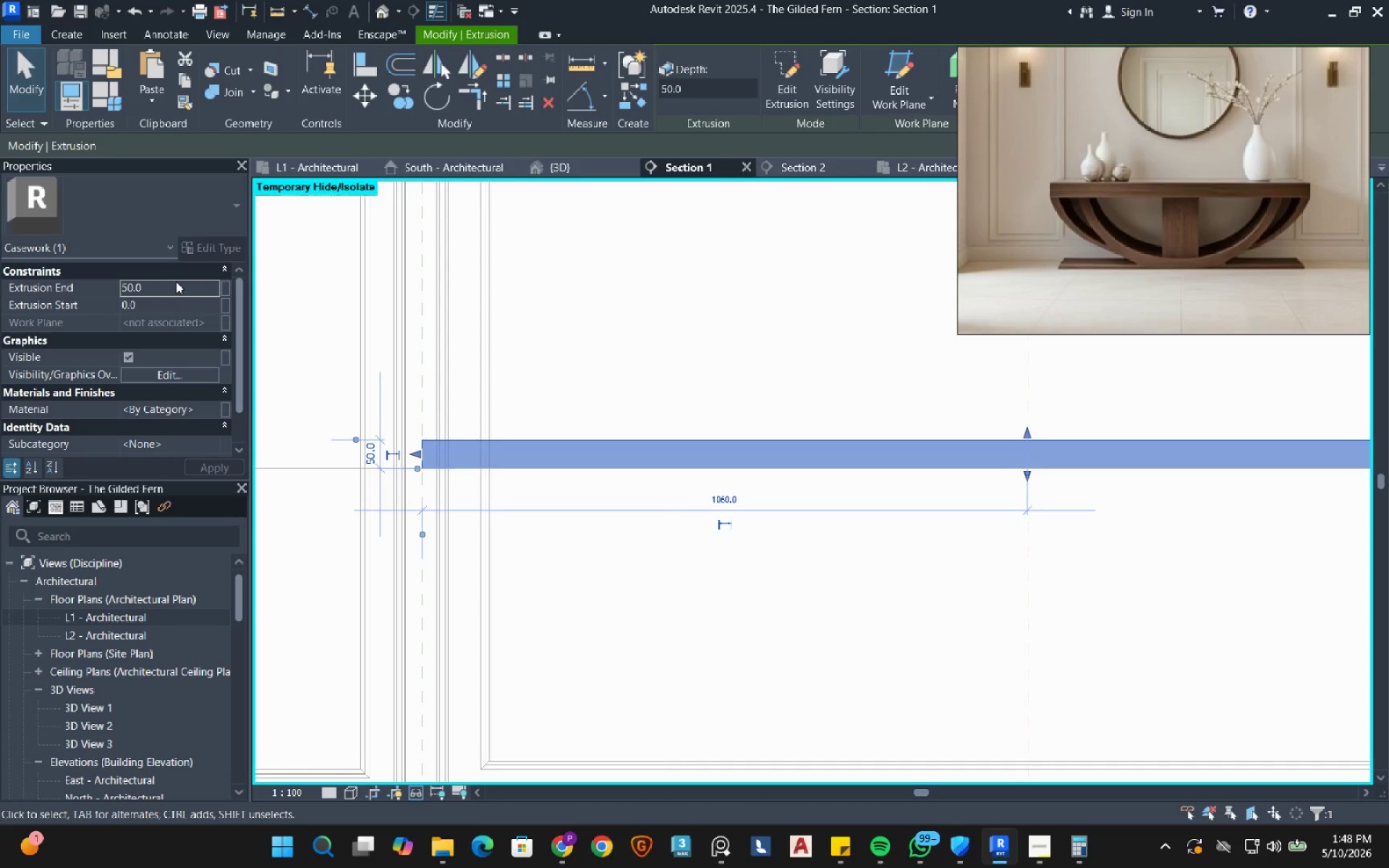 
left_click([176, 281])
 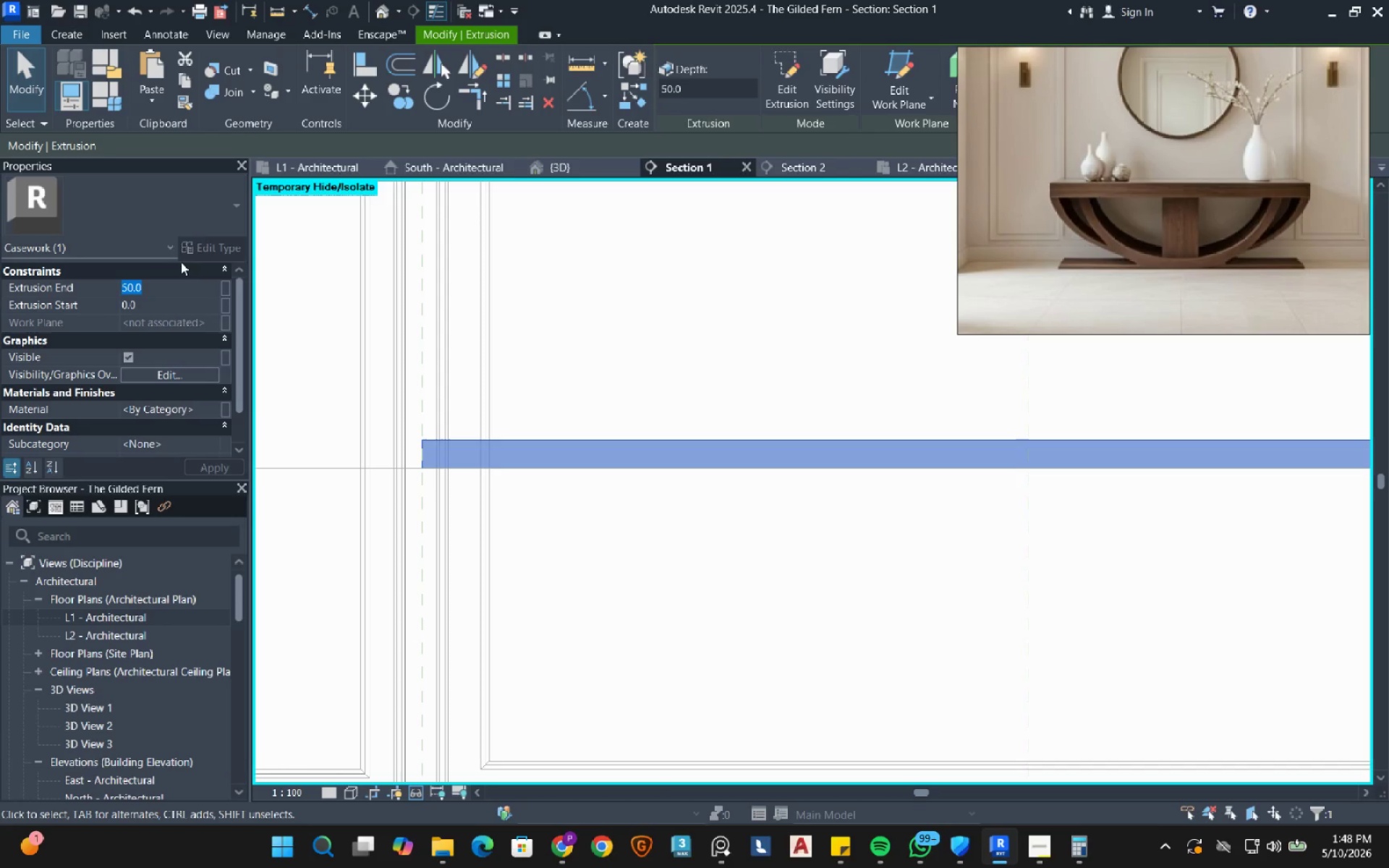 
key(Numpad1)
 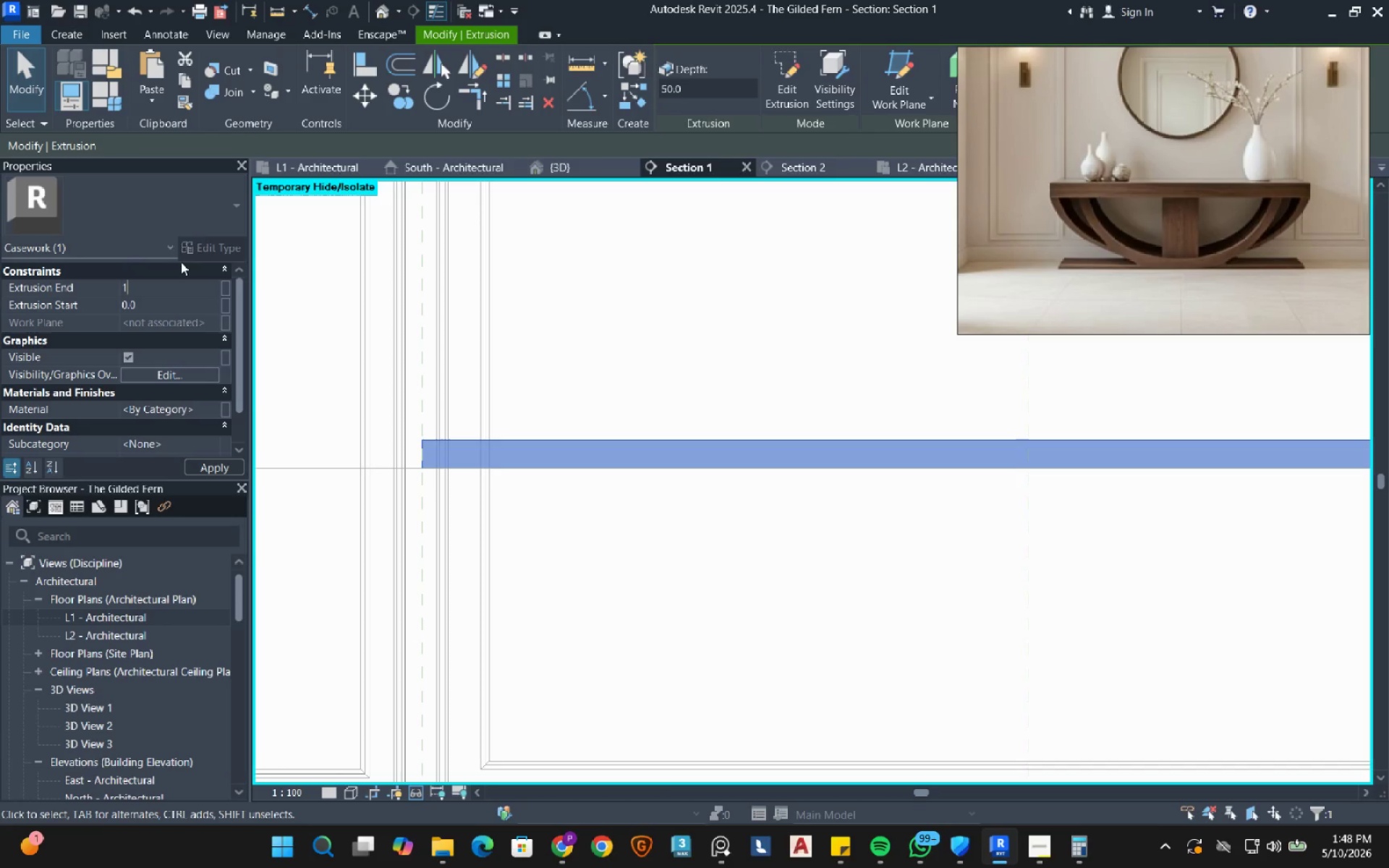 
key(Numpad5)
 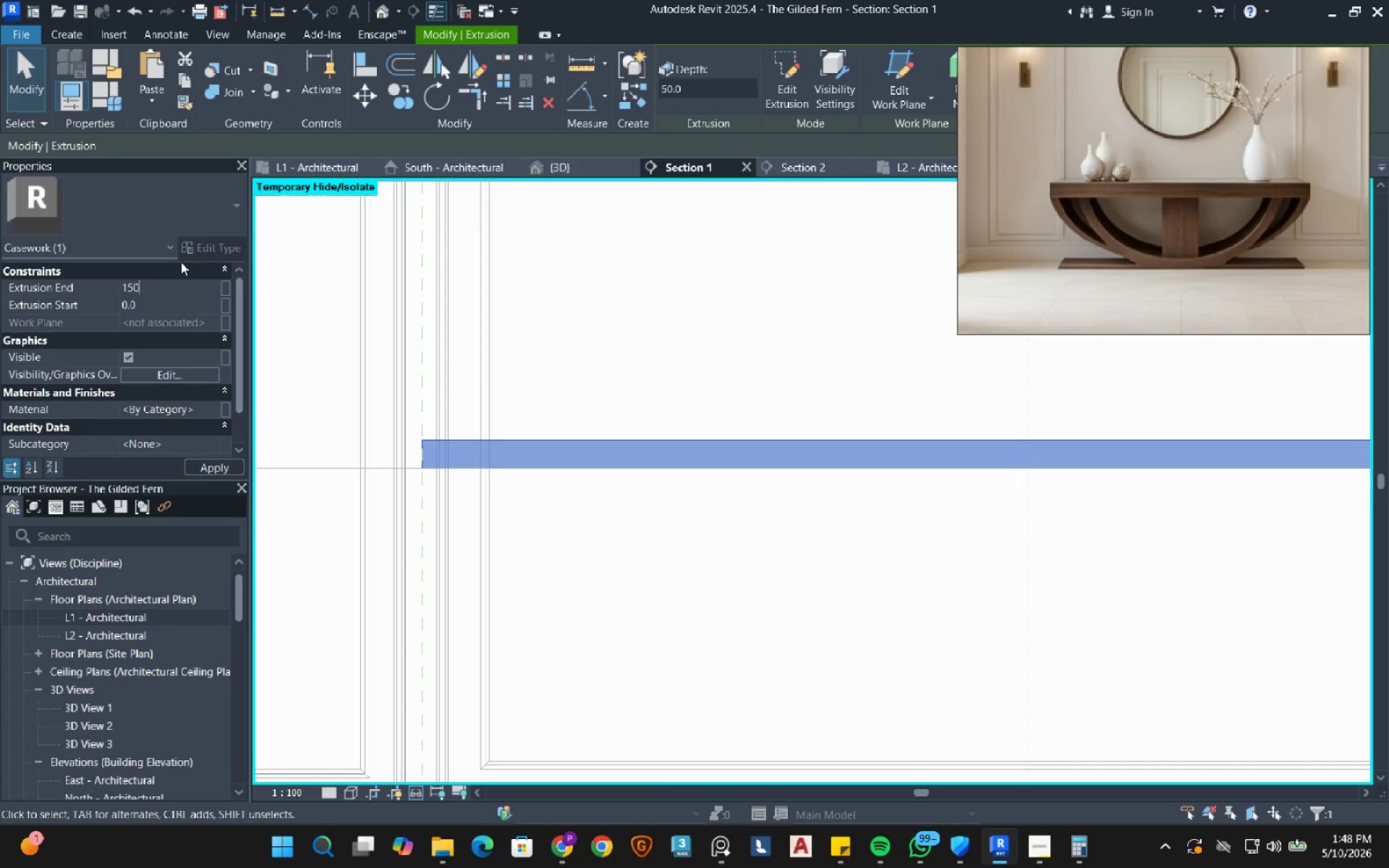 
key(Numpad0)
 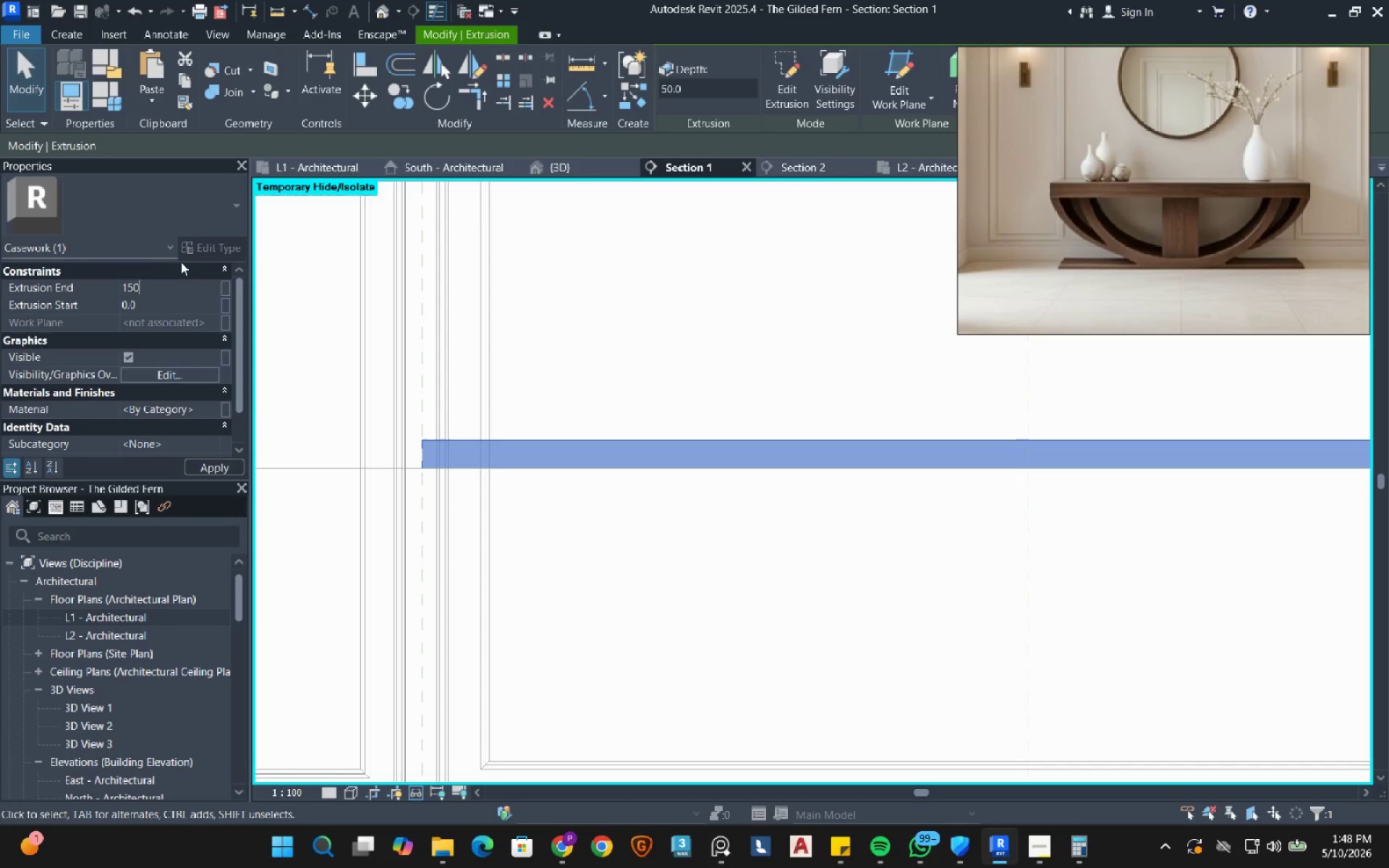 
key(NumpadEnter)
 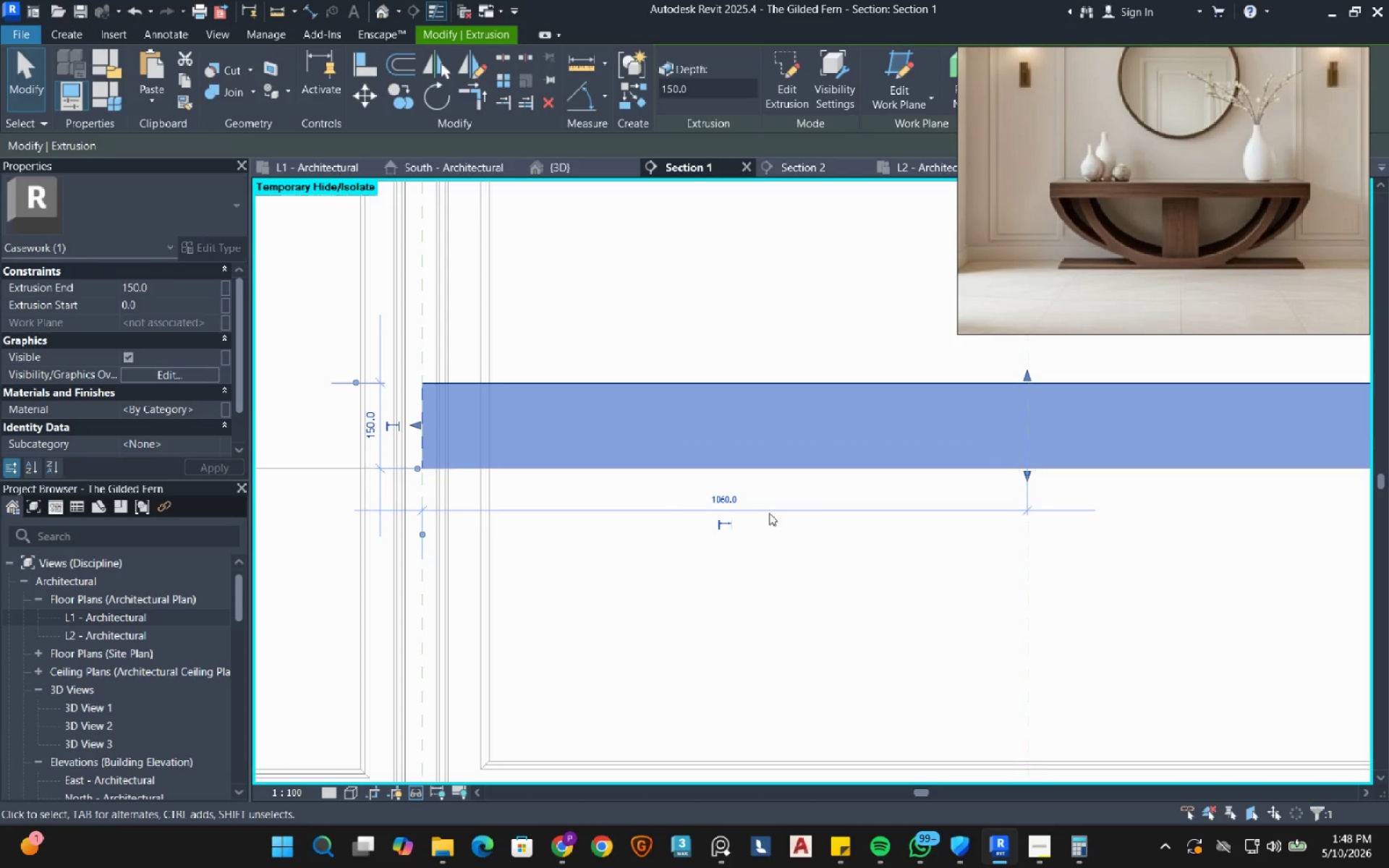 
scroll: coordinate [631, 507], scroll_direction: down, amount: 4.0
 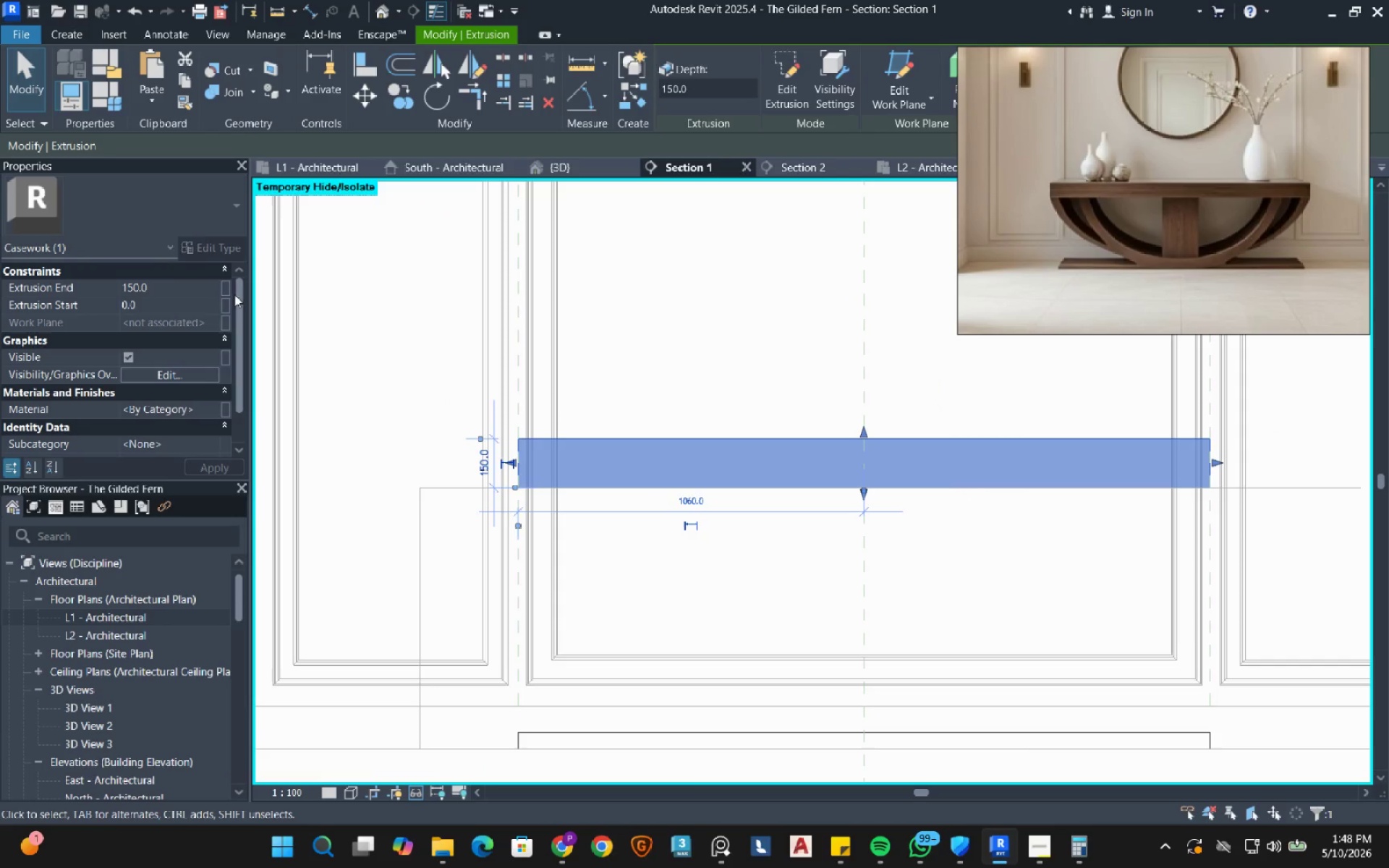 
left_click([185, 286])
 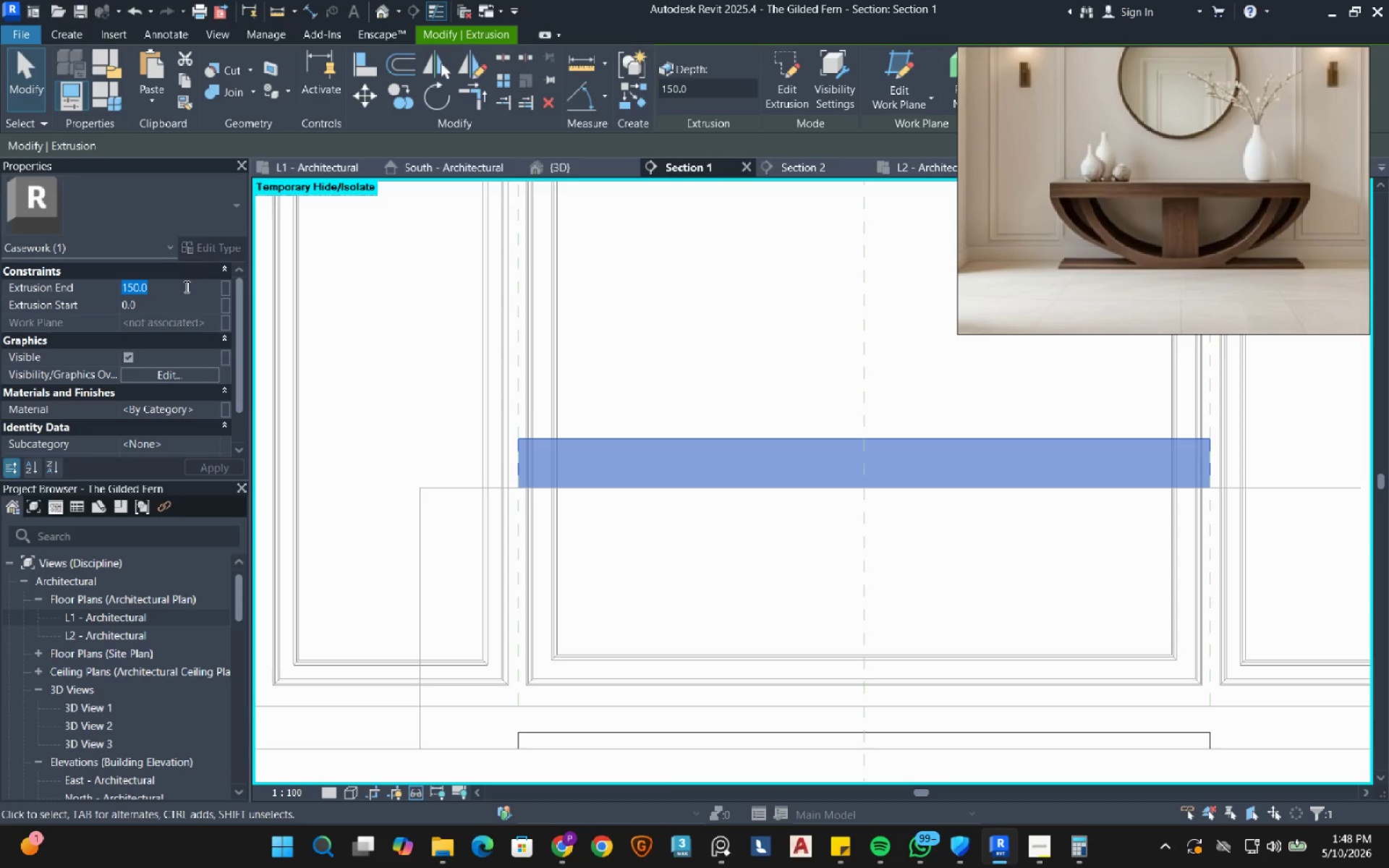 
key(Numpad1)
 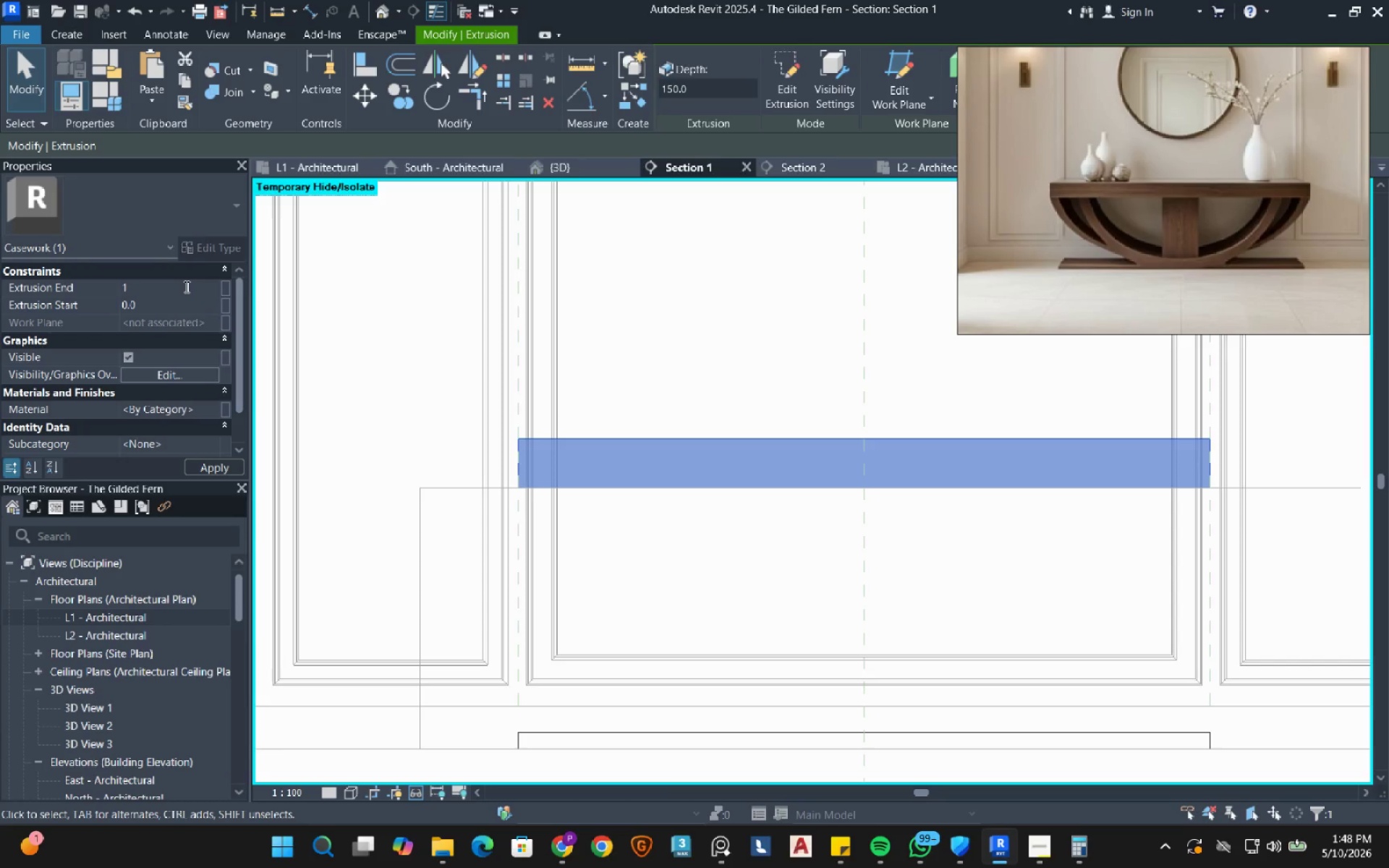 
key(Numpad0)
 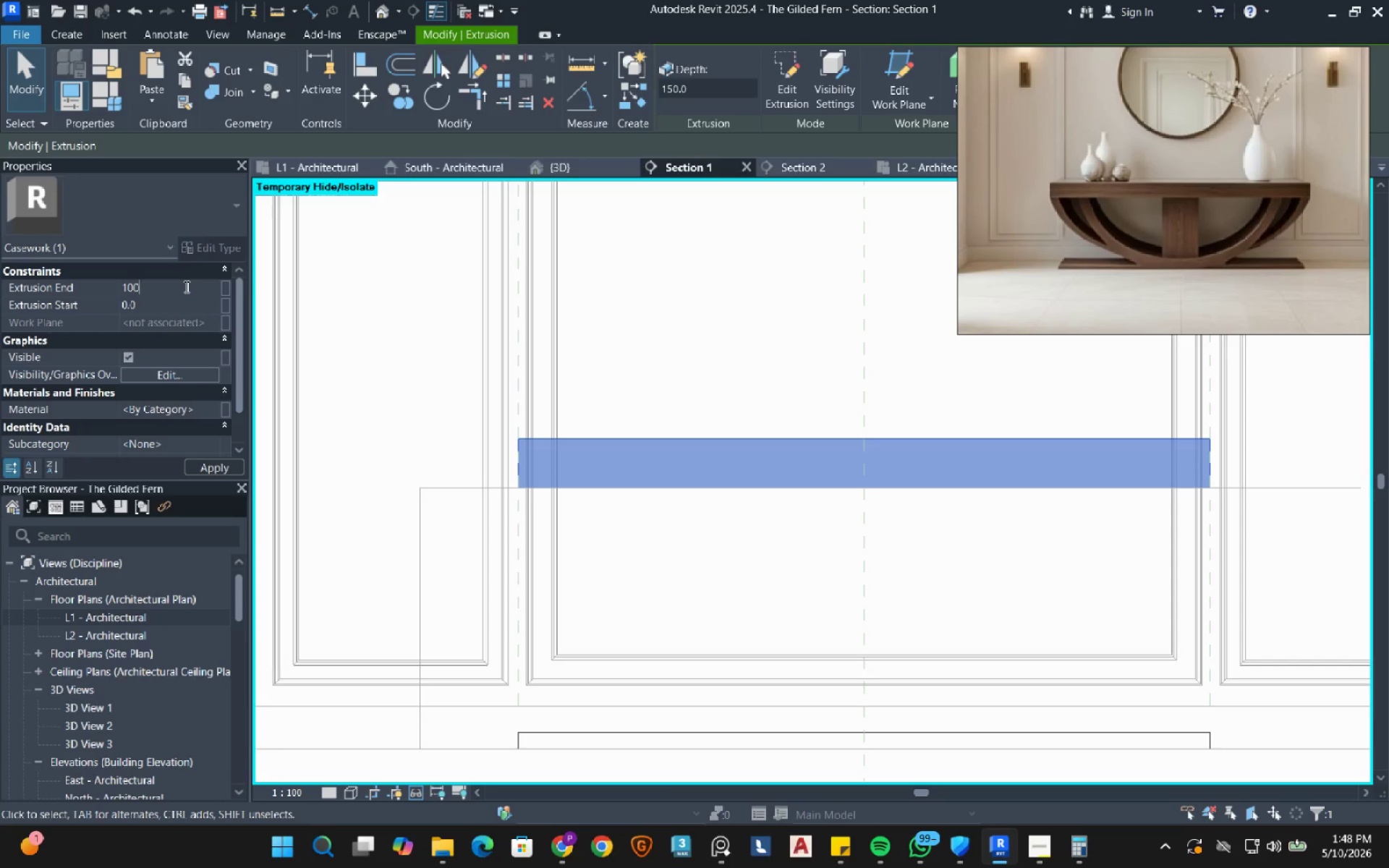 
key(Numpad0)
 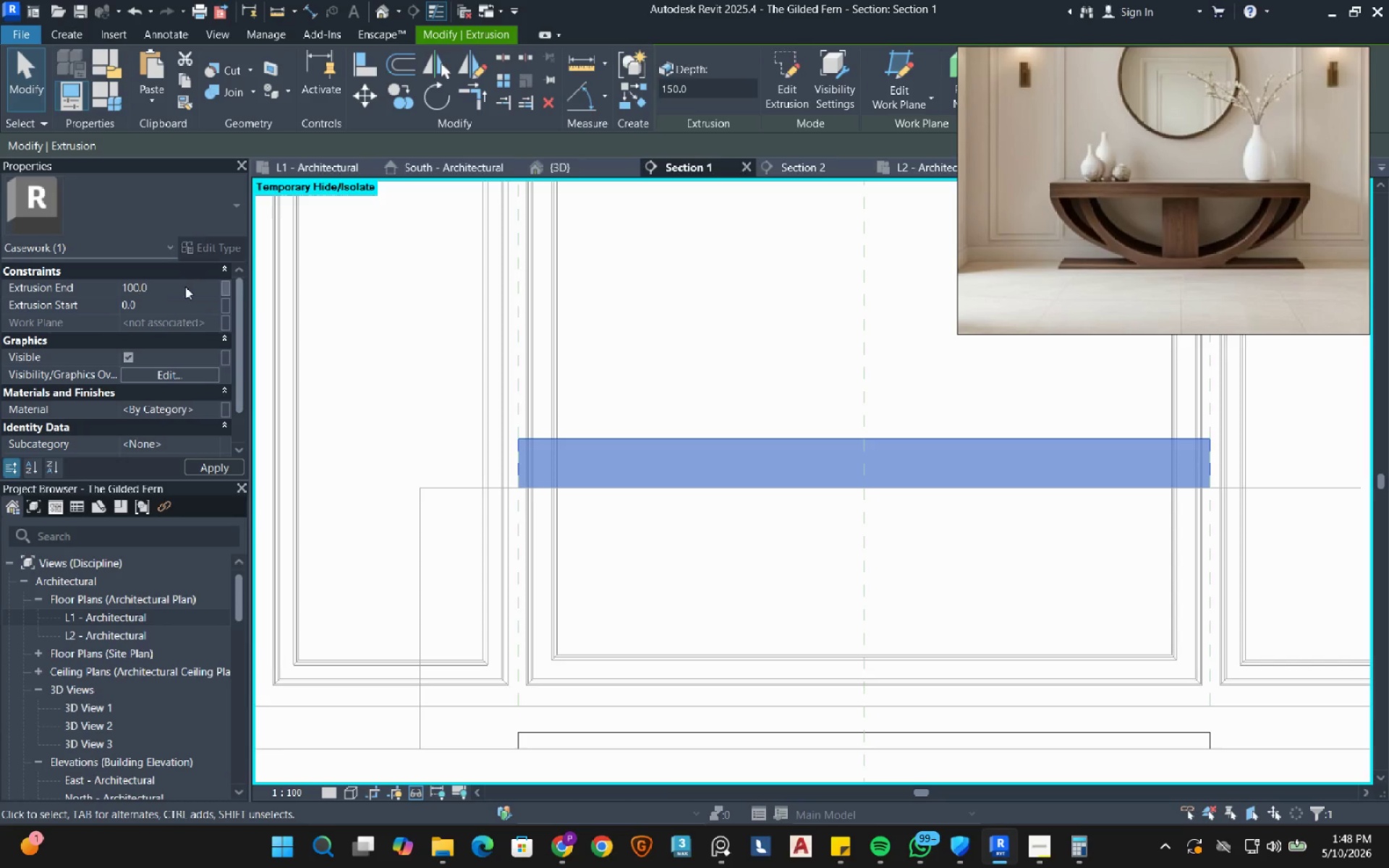 
key(NumpadEnter)
 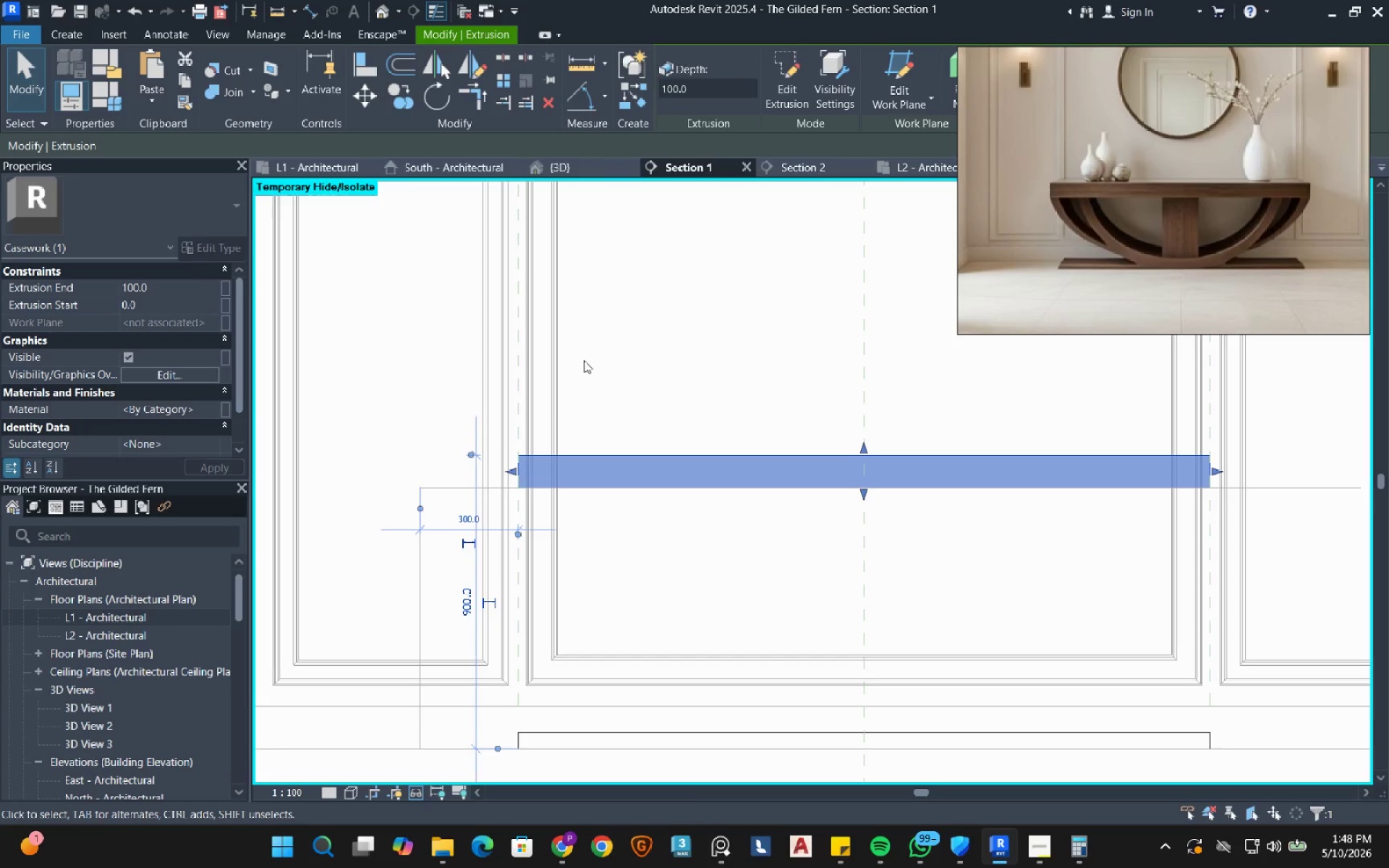 
key(Escape)
 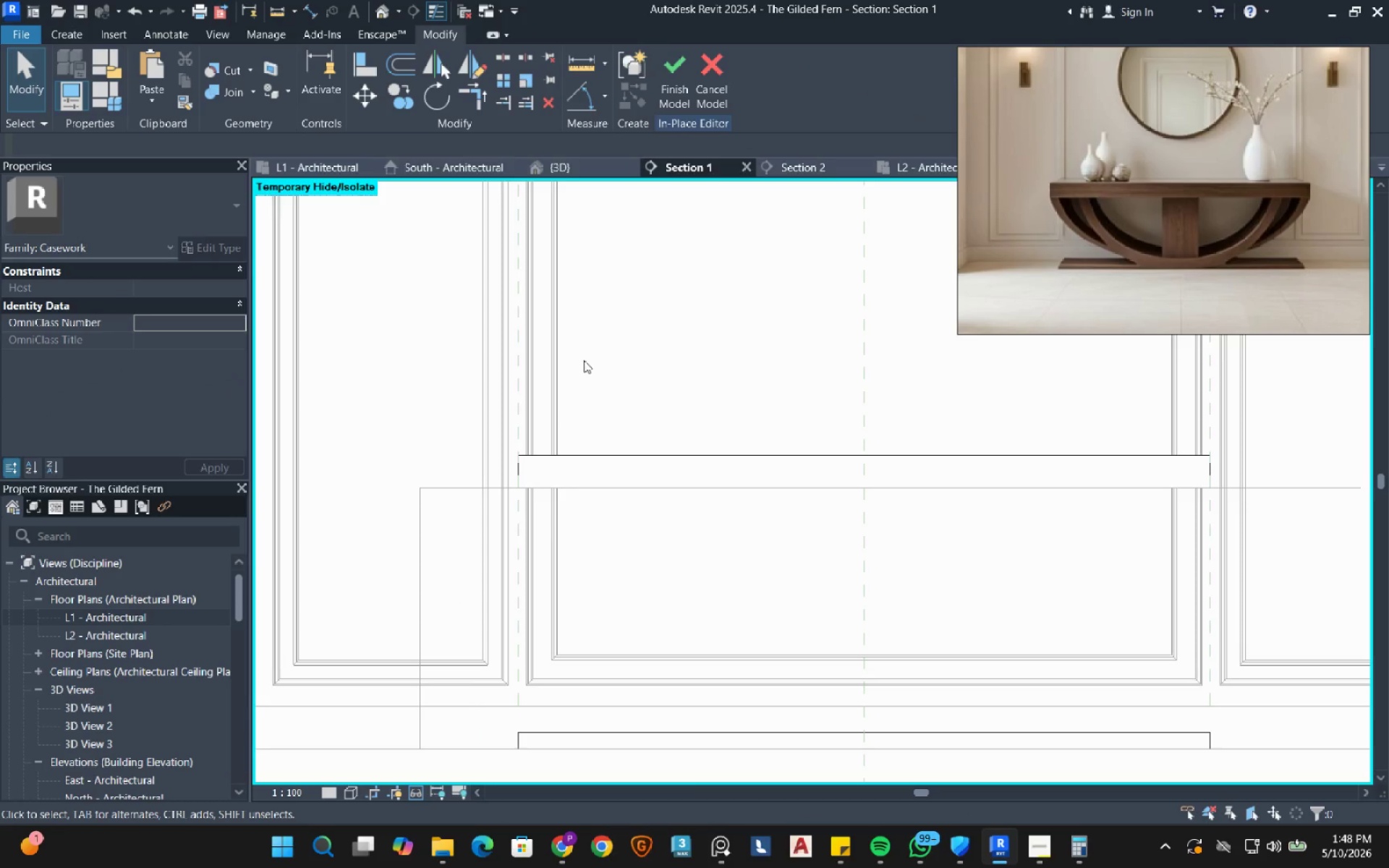 
scroll: coordinate [584, 360], scroll_direction: down, amount: 2.0
 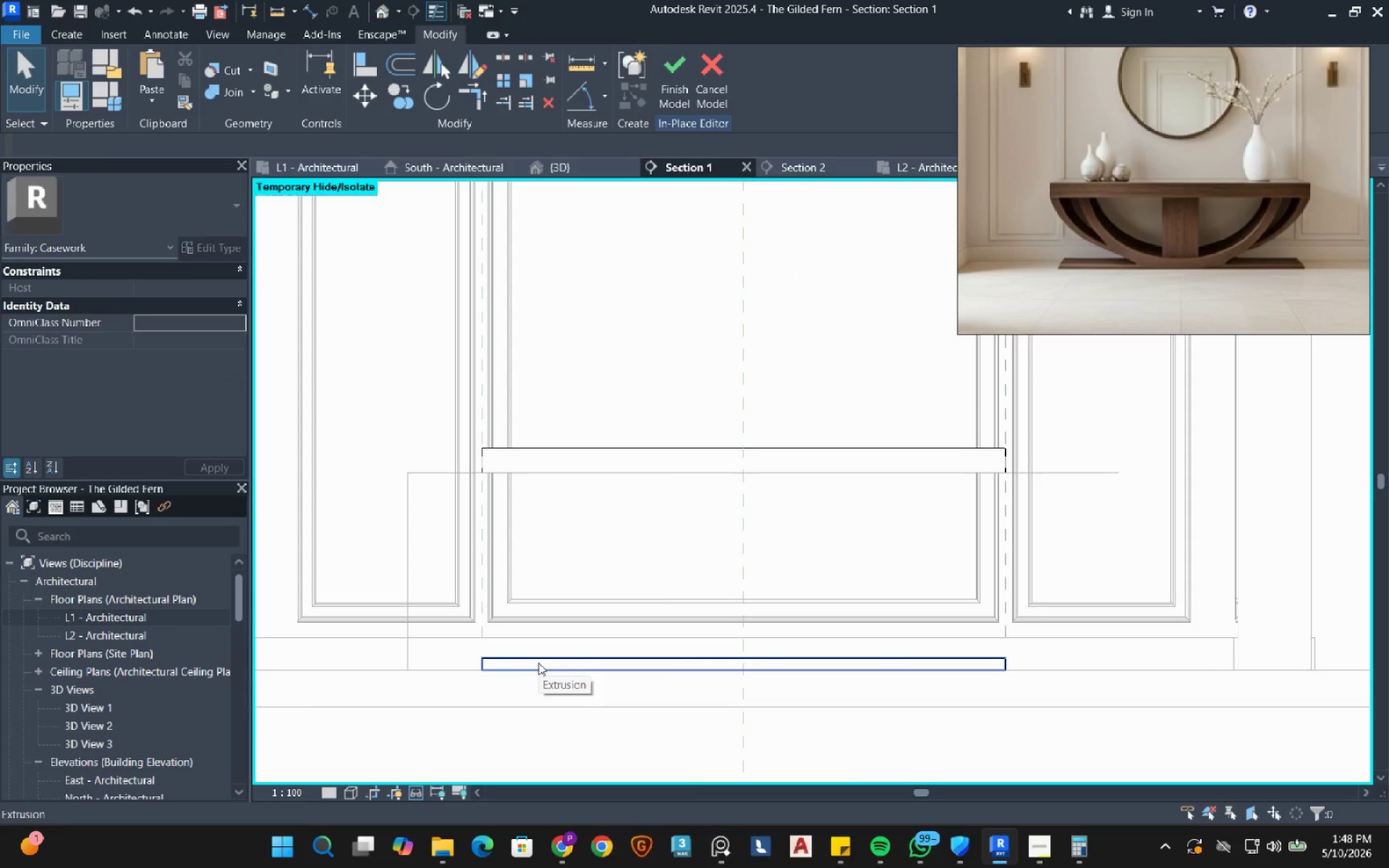 
left_click([538, 663])
 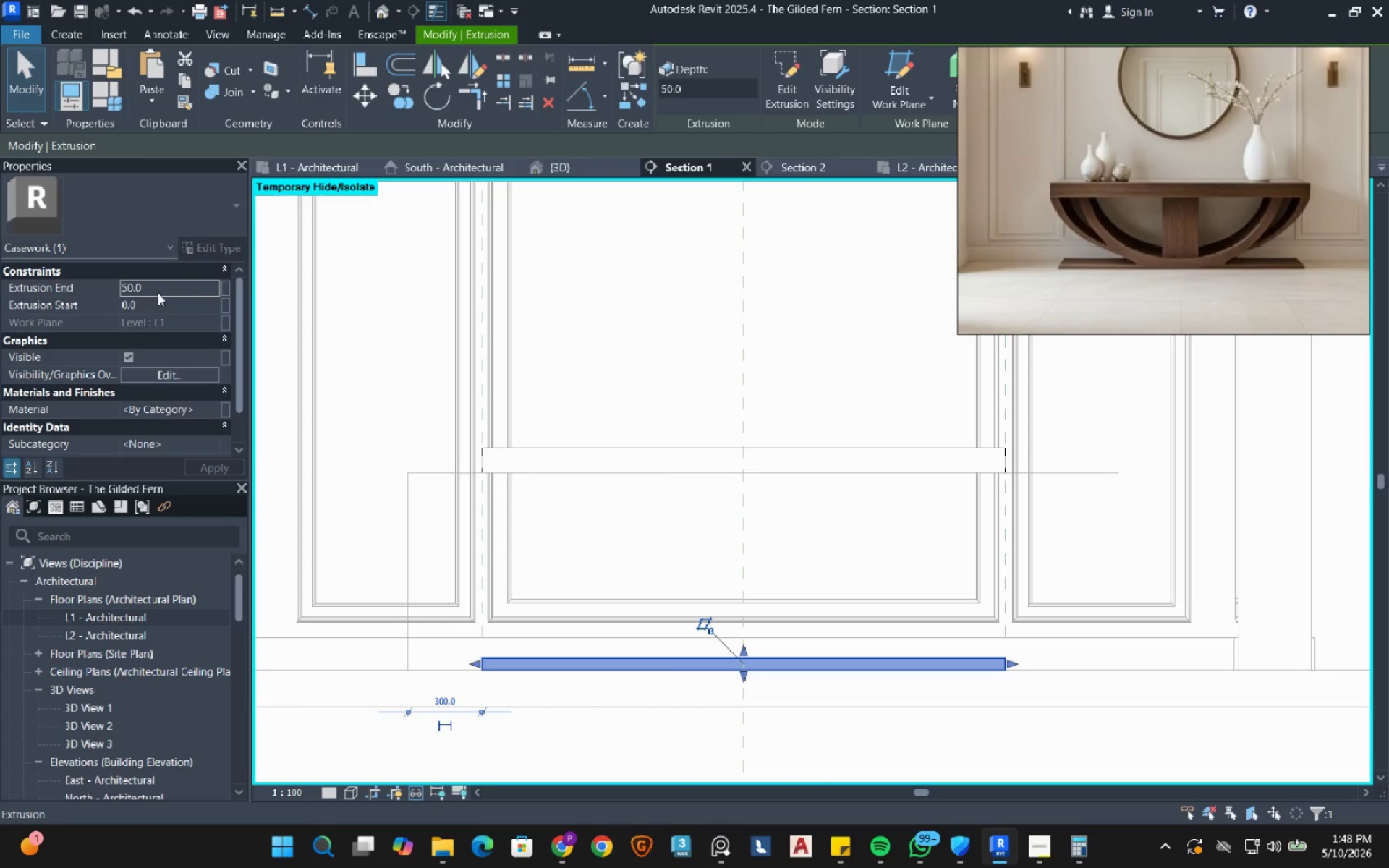 
left_click([158, 293])
 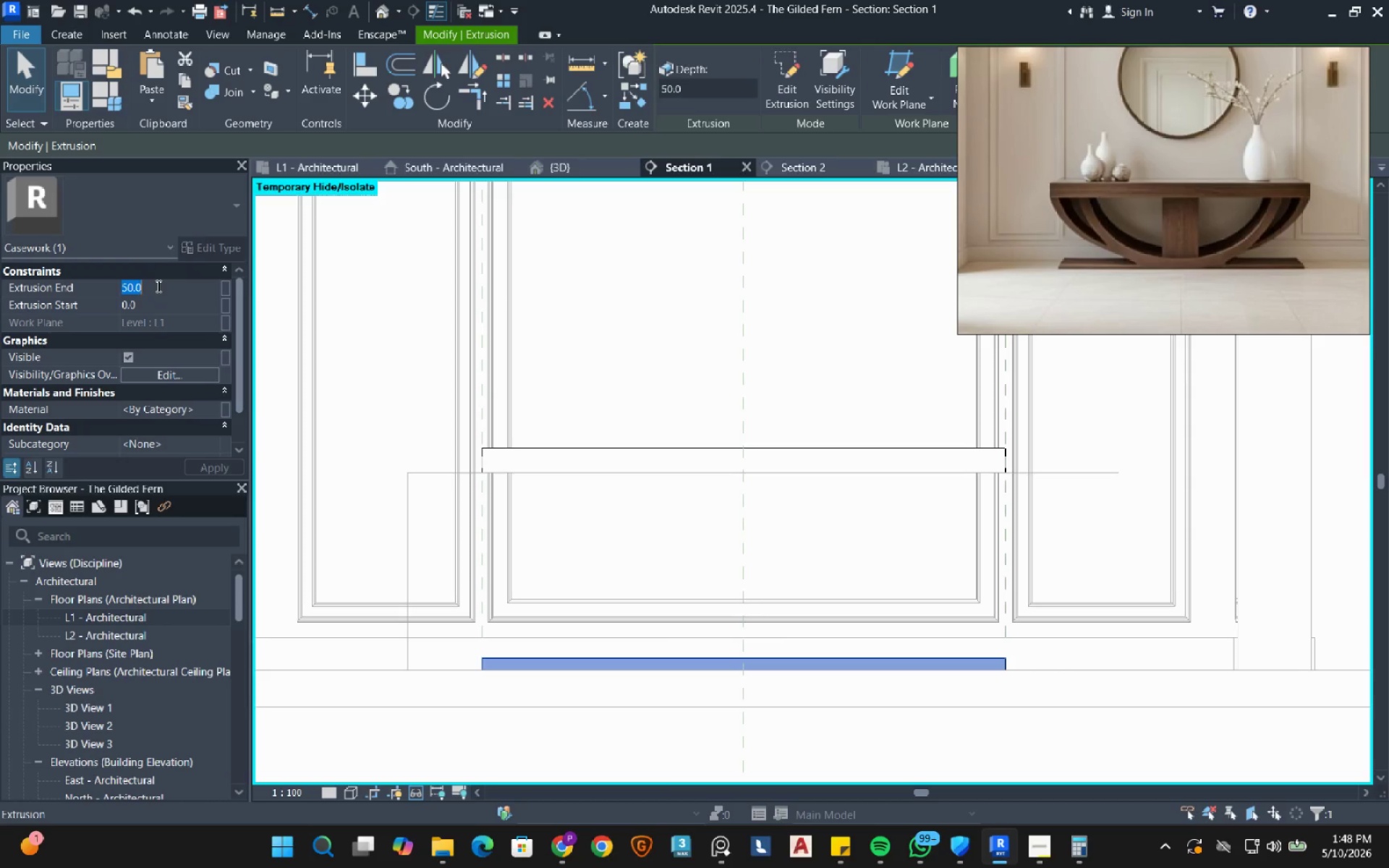 
key(Numpad2)
 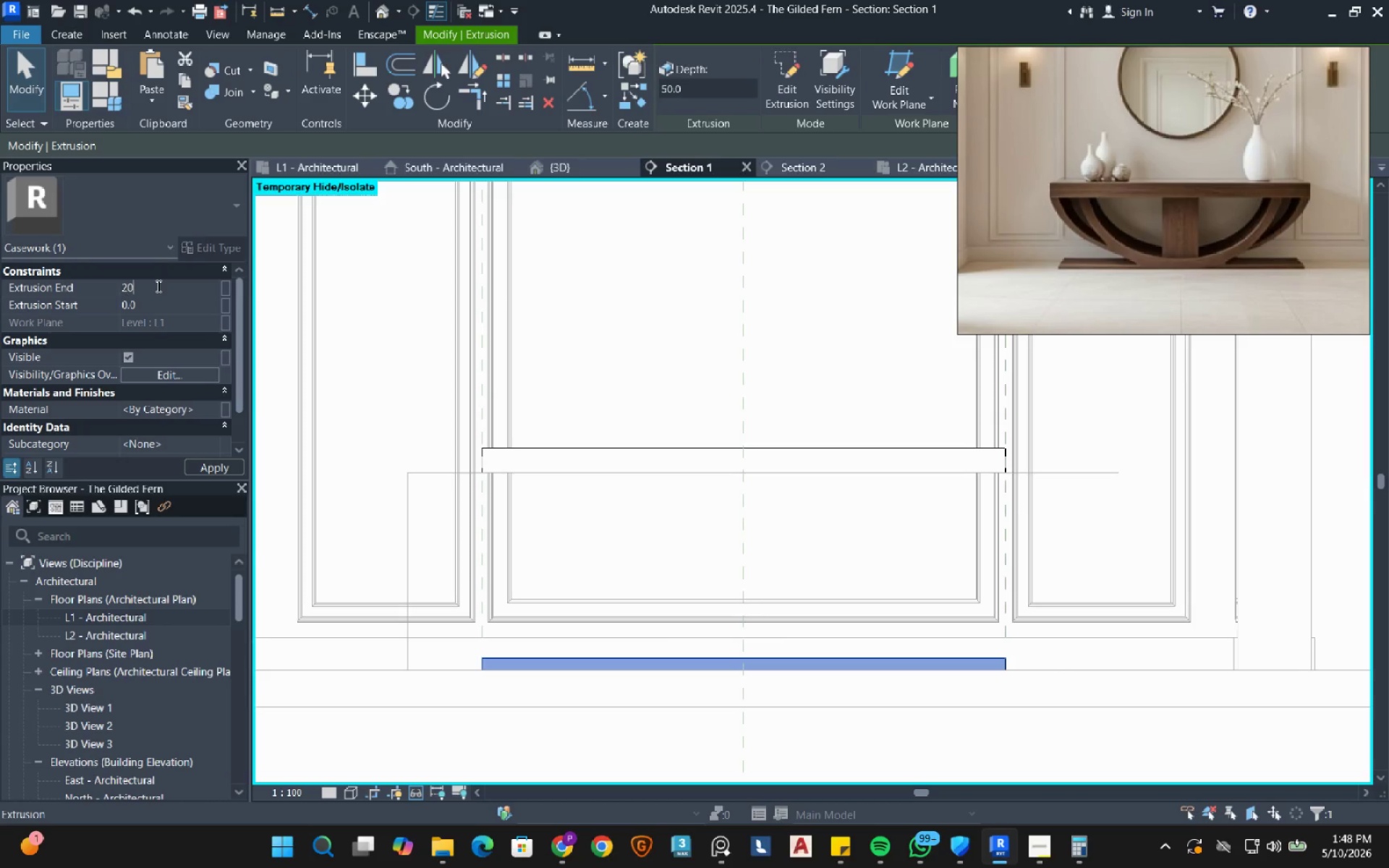 
key(Numpad0)
 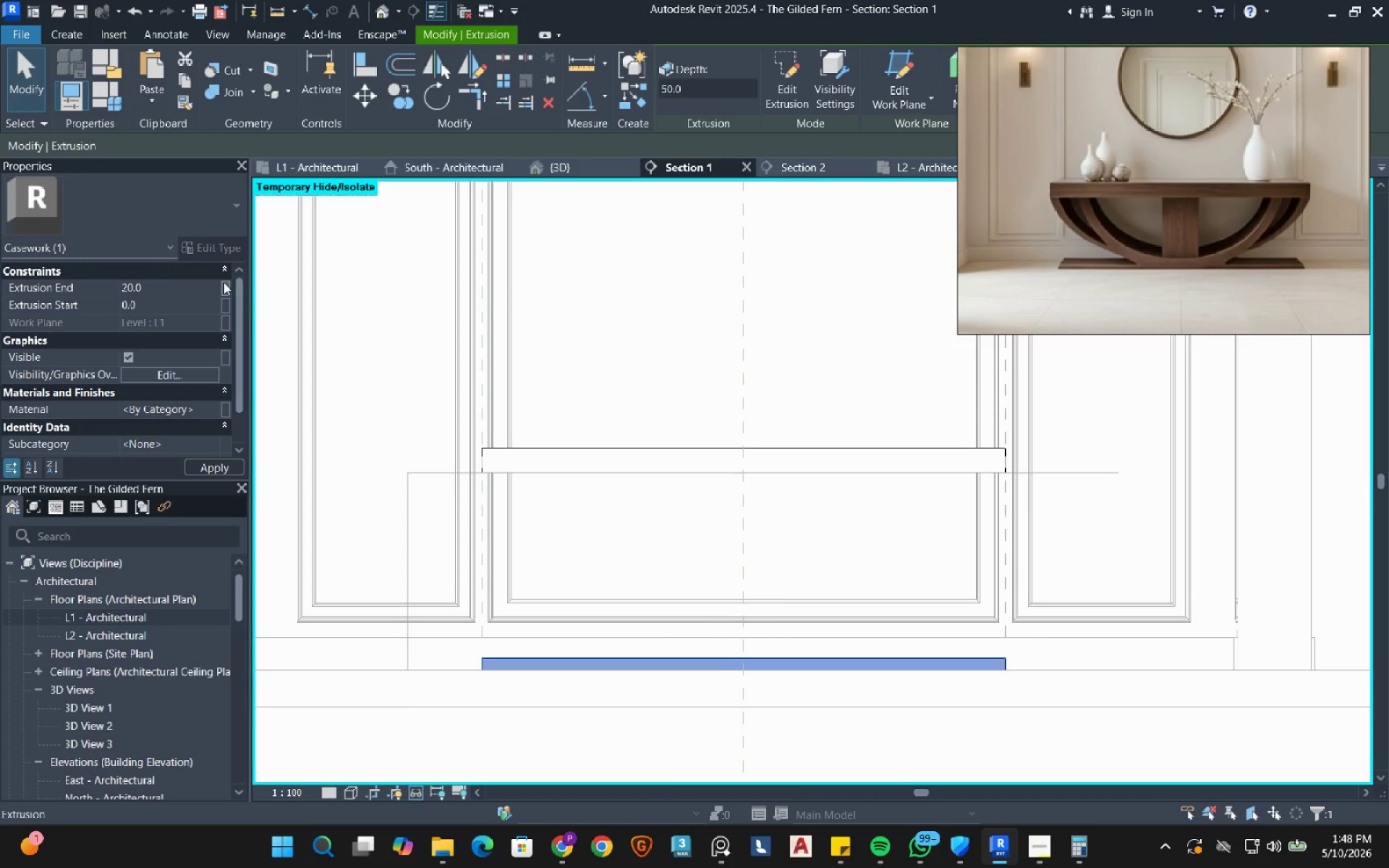 
key(NumpadEnter)
 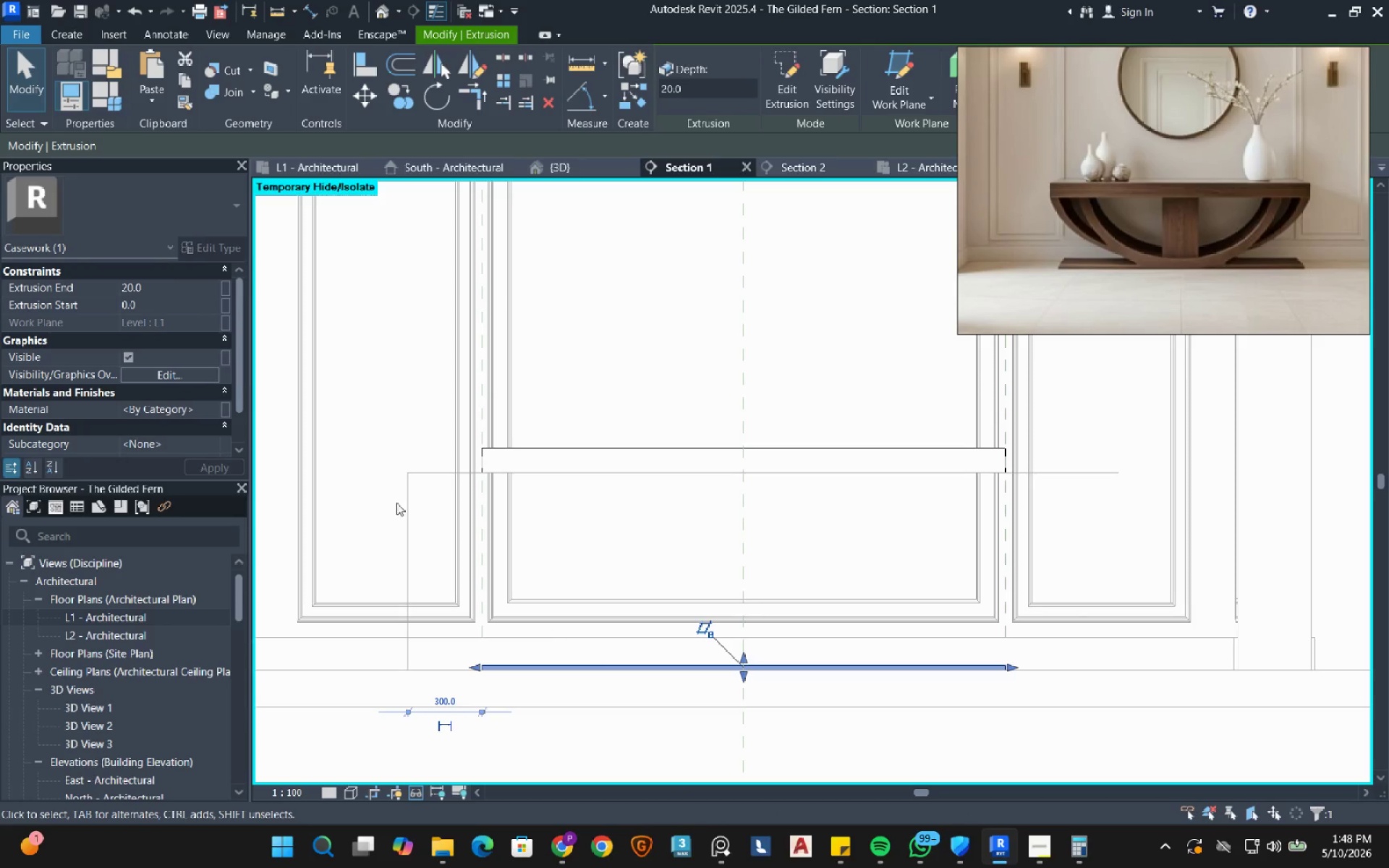 
left_click([193, 294])
 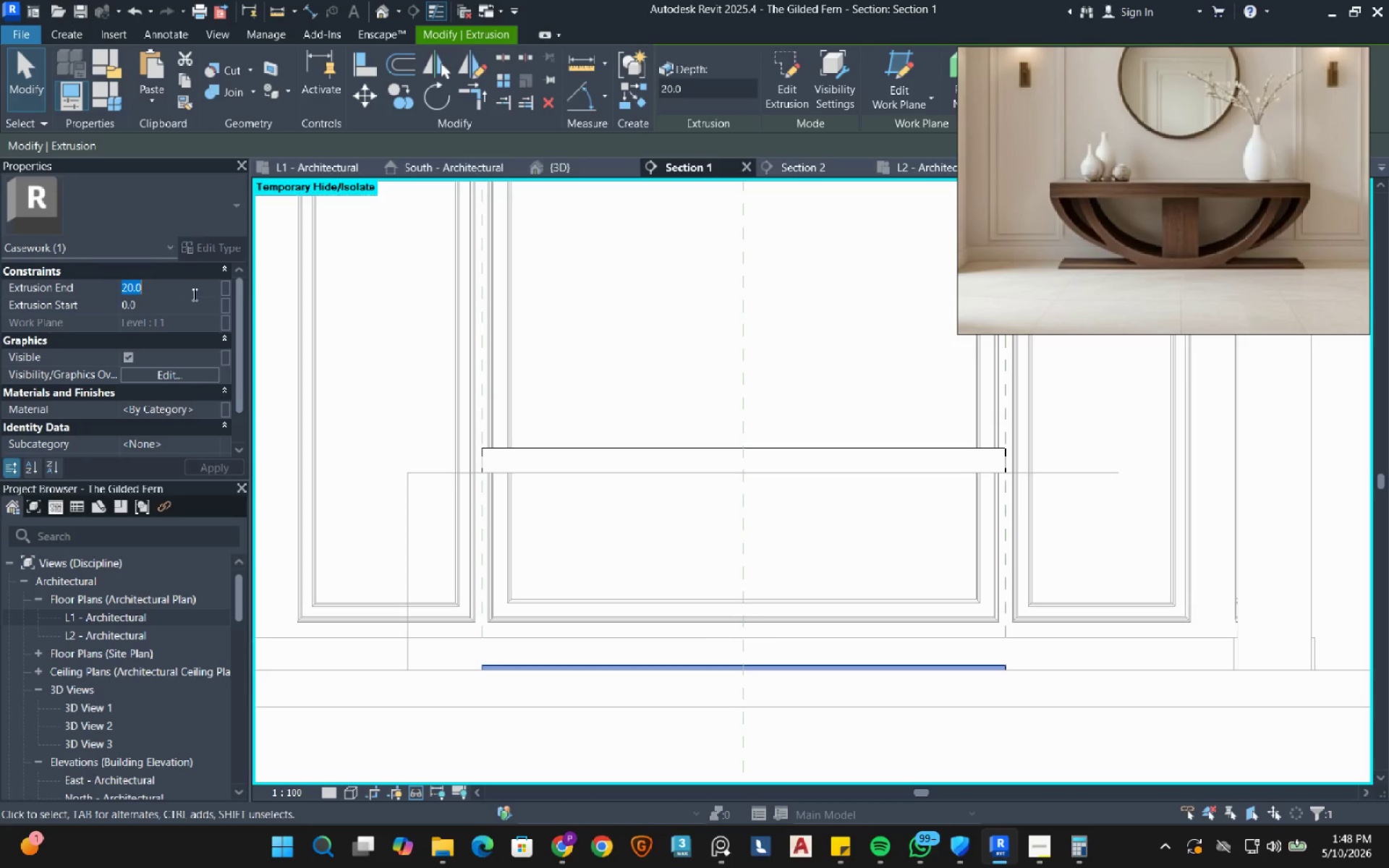 
key(Numpad2)
 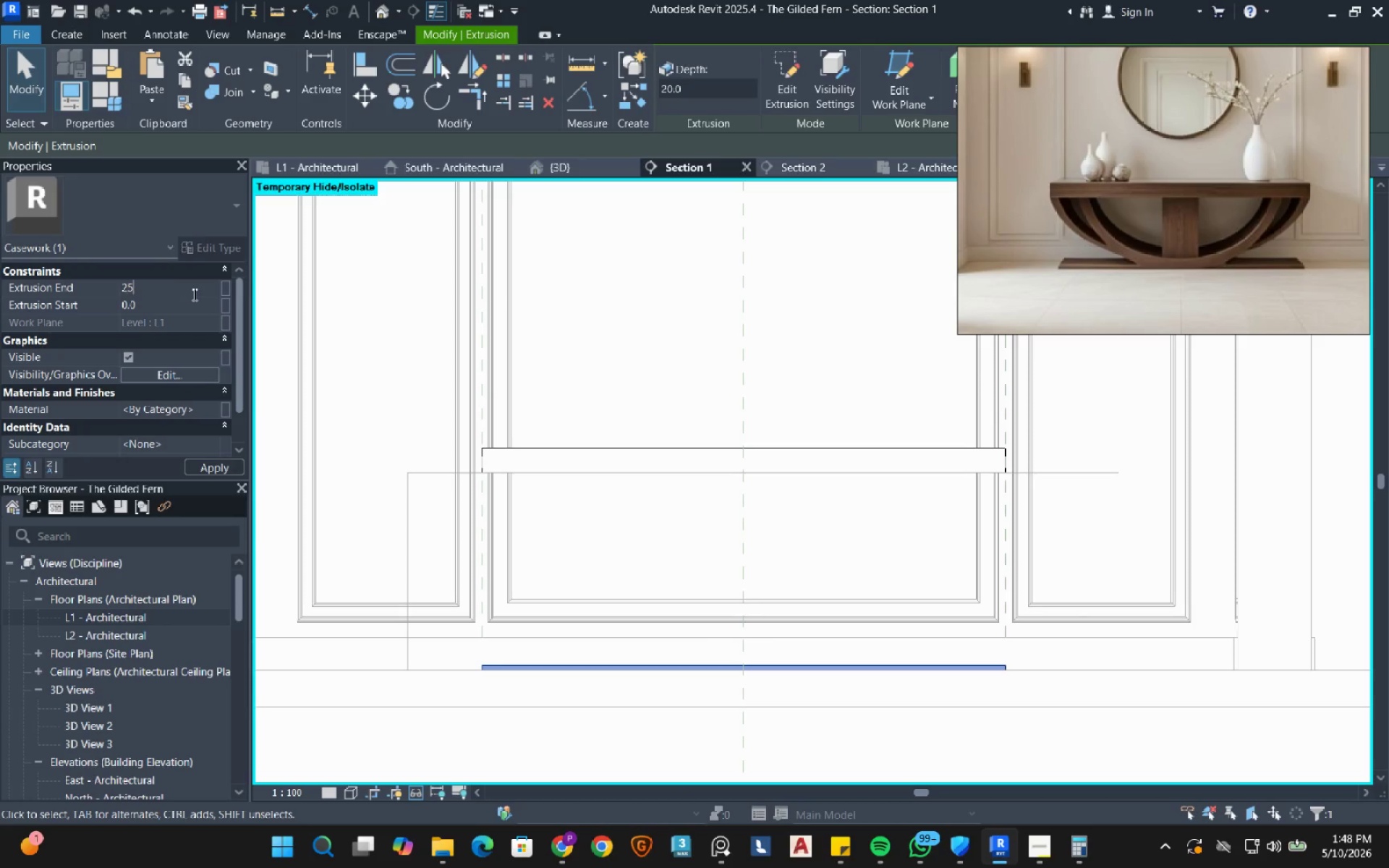 
key(Numpad5)
 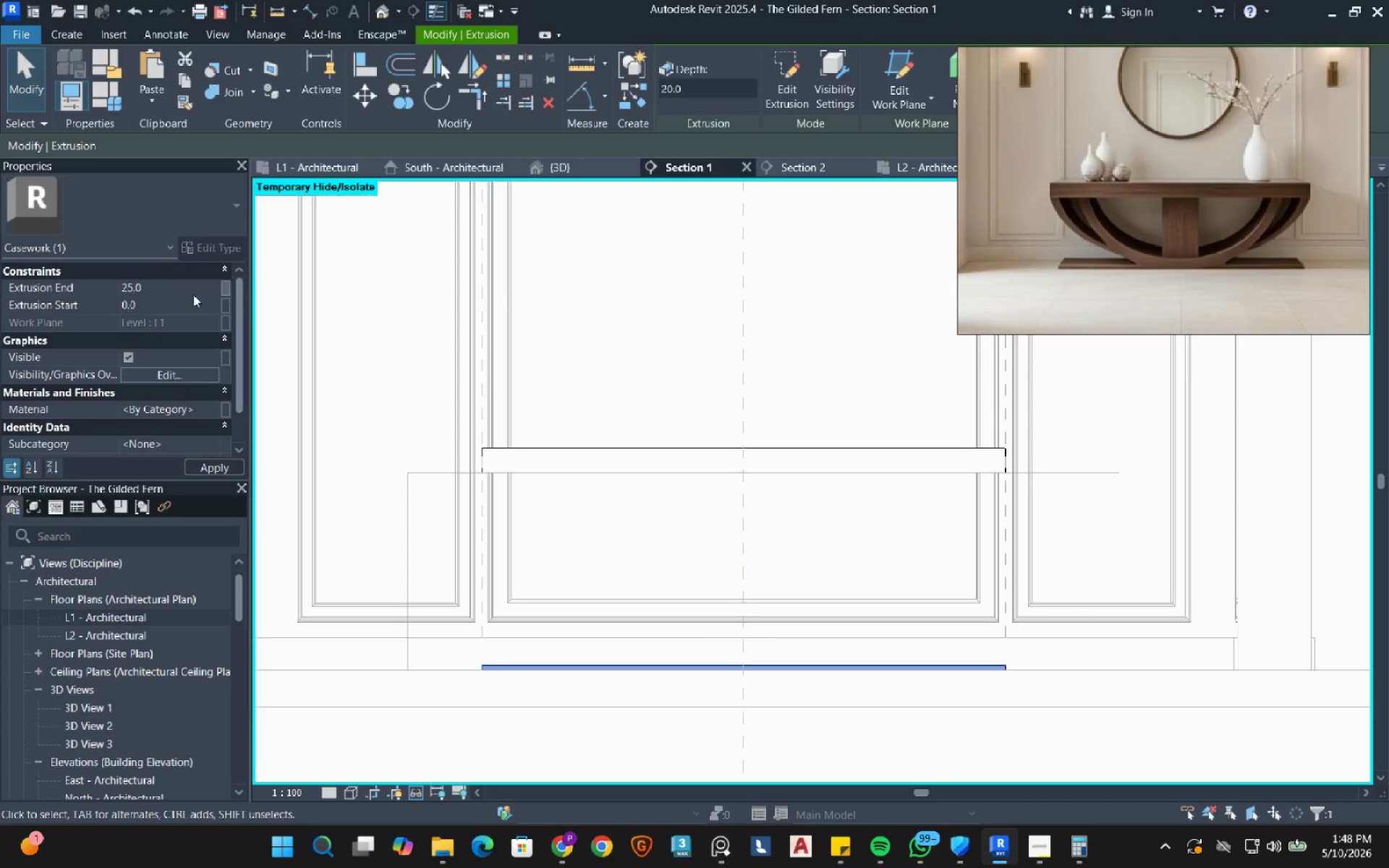 
key(NumpadEnter)
 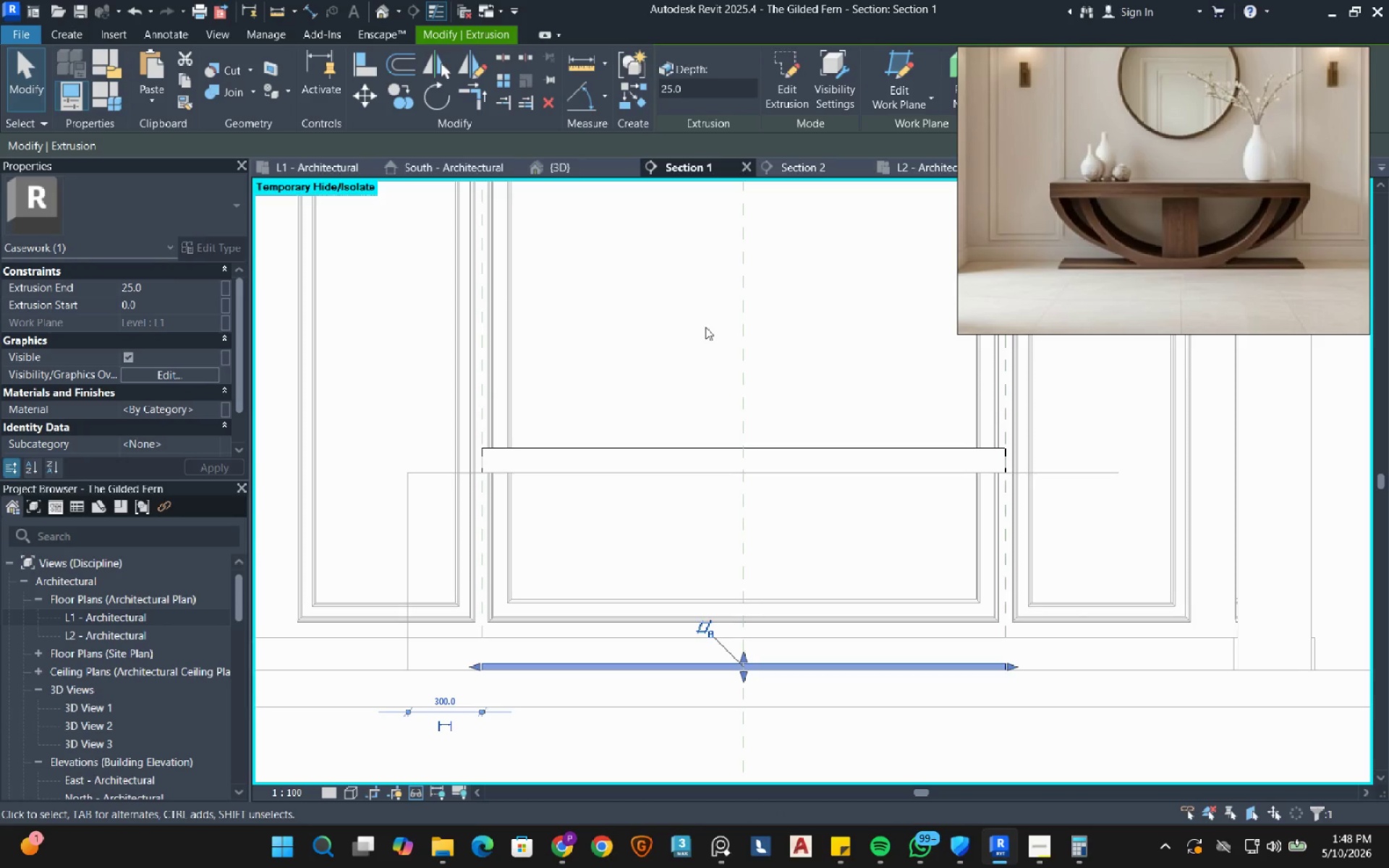 
left_click([659, 331])
 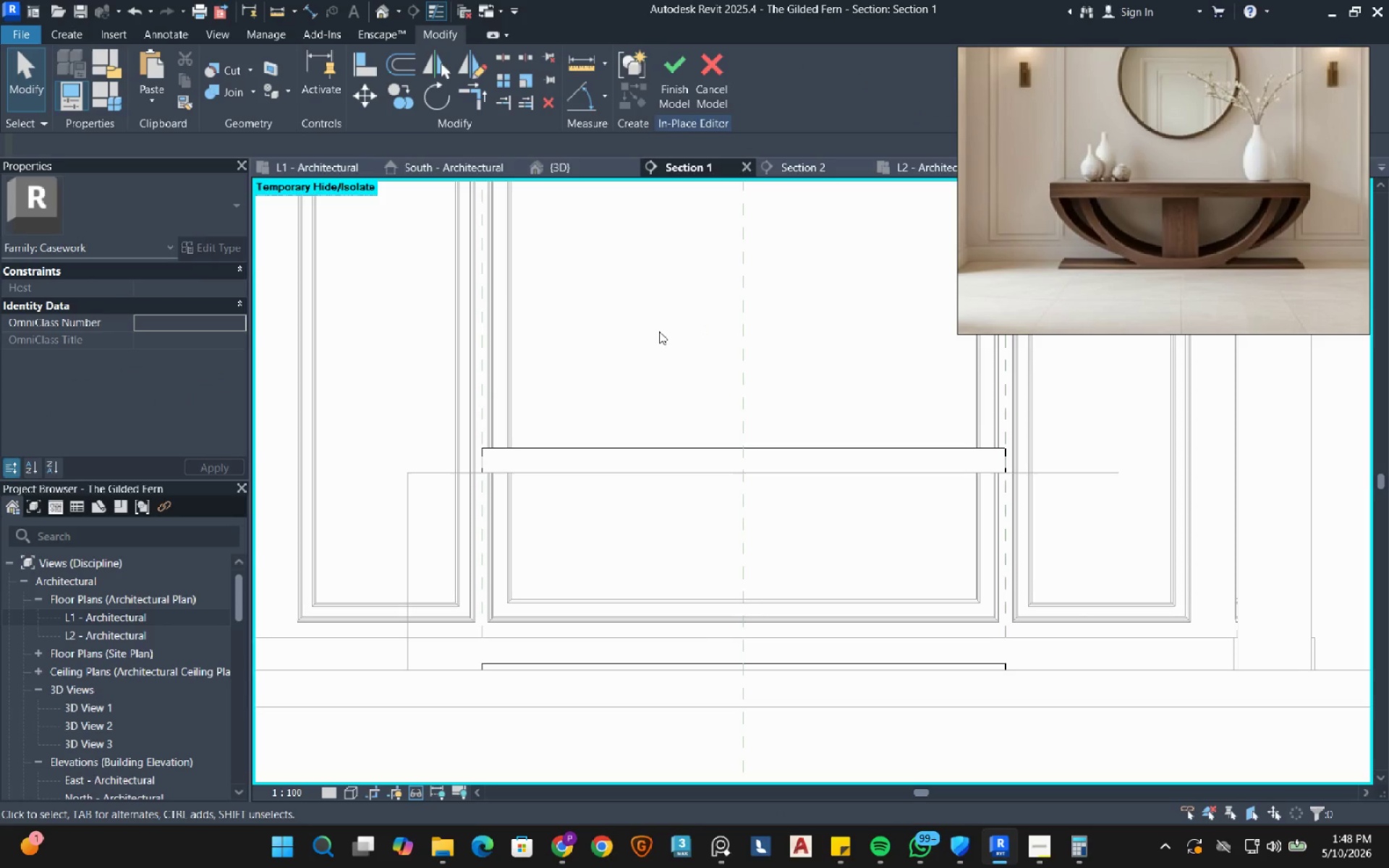 
wait(8.36)
 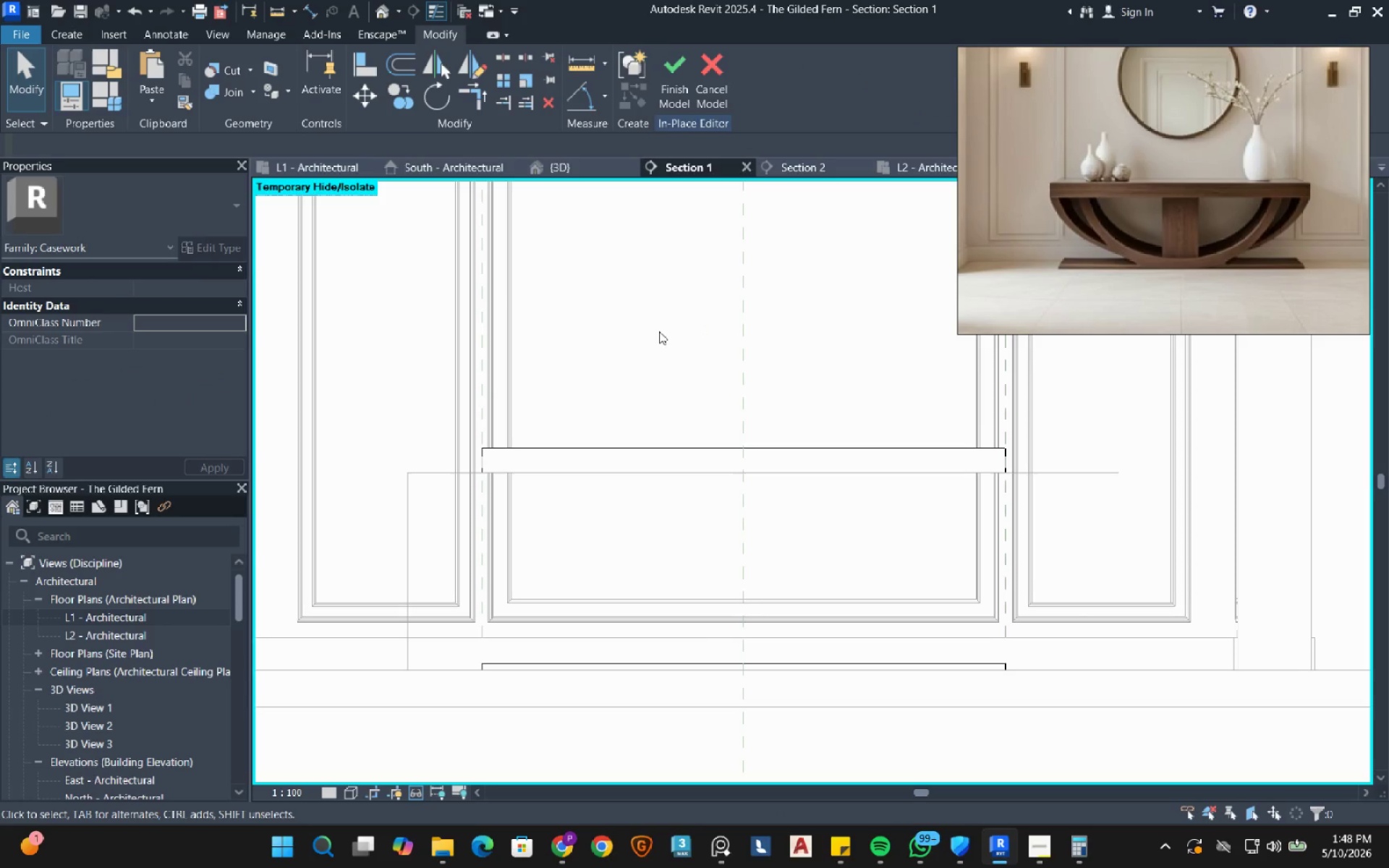 
left_click([75, 30])
 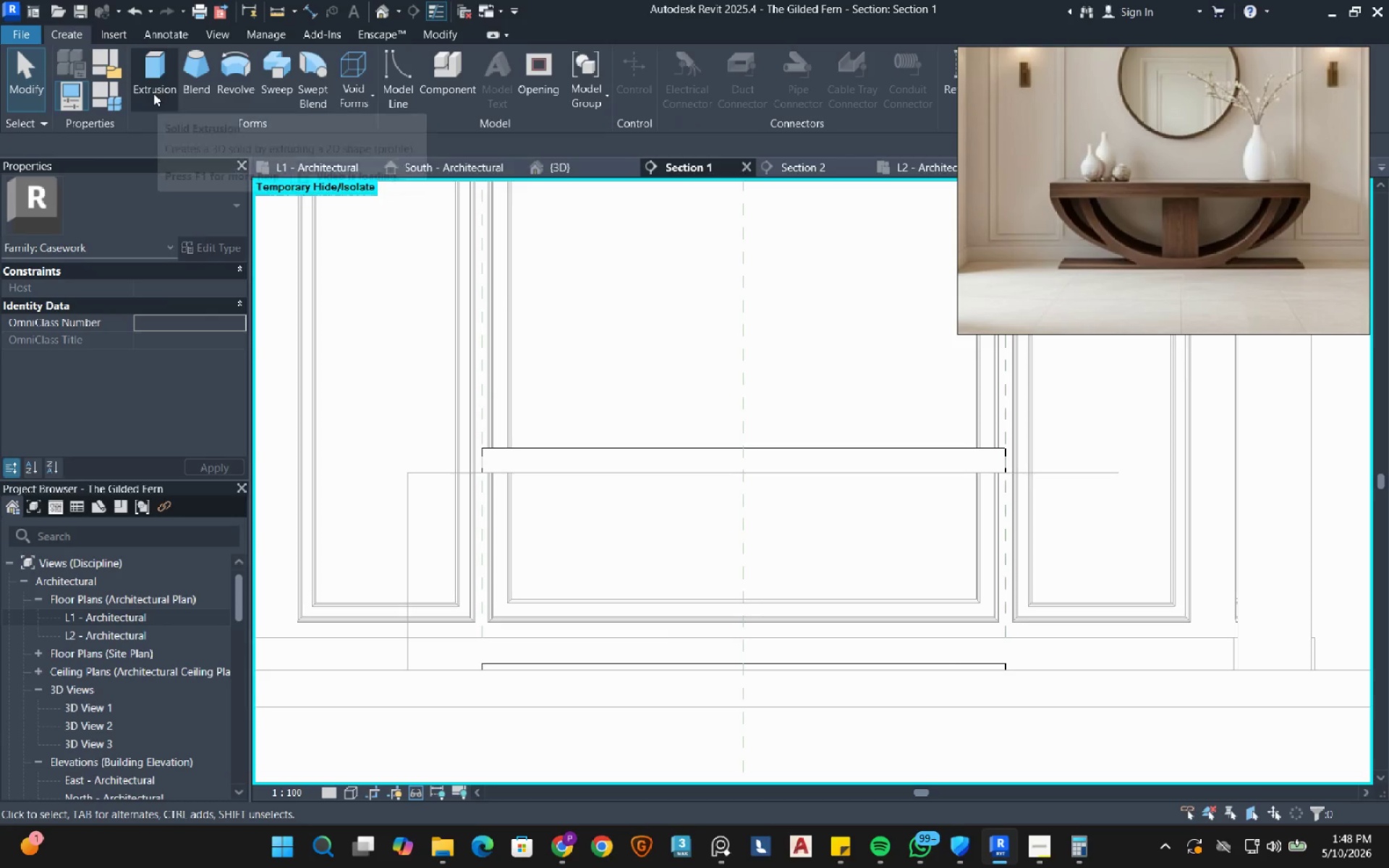 
left_click([153, 93])
 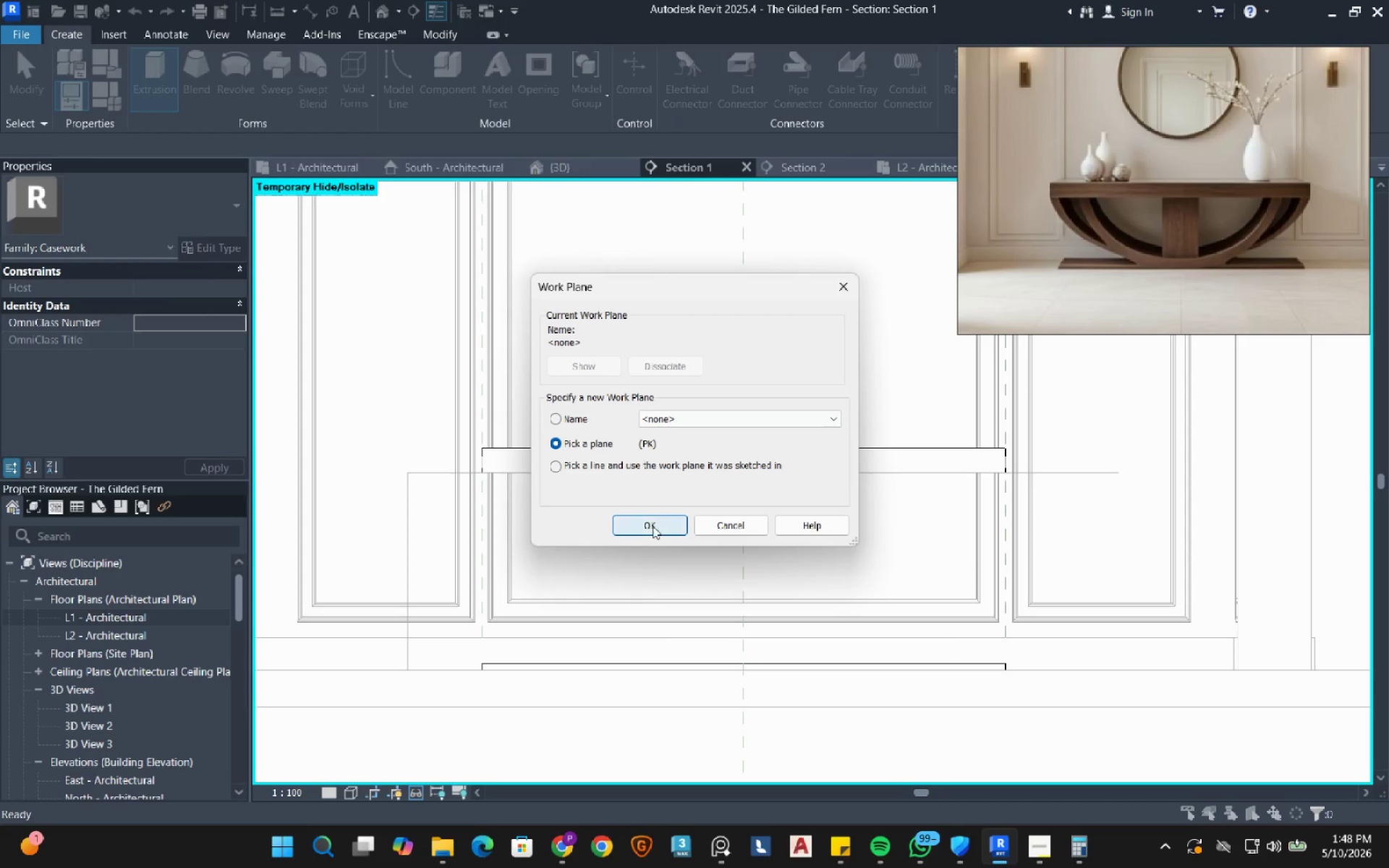 
left_click([652, 524])
 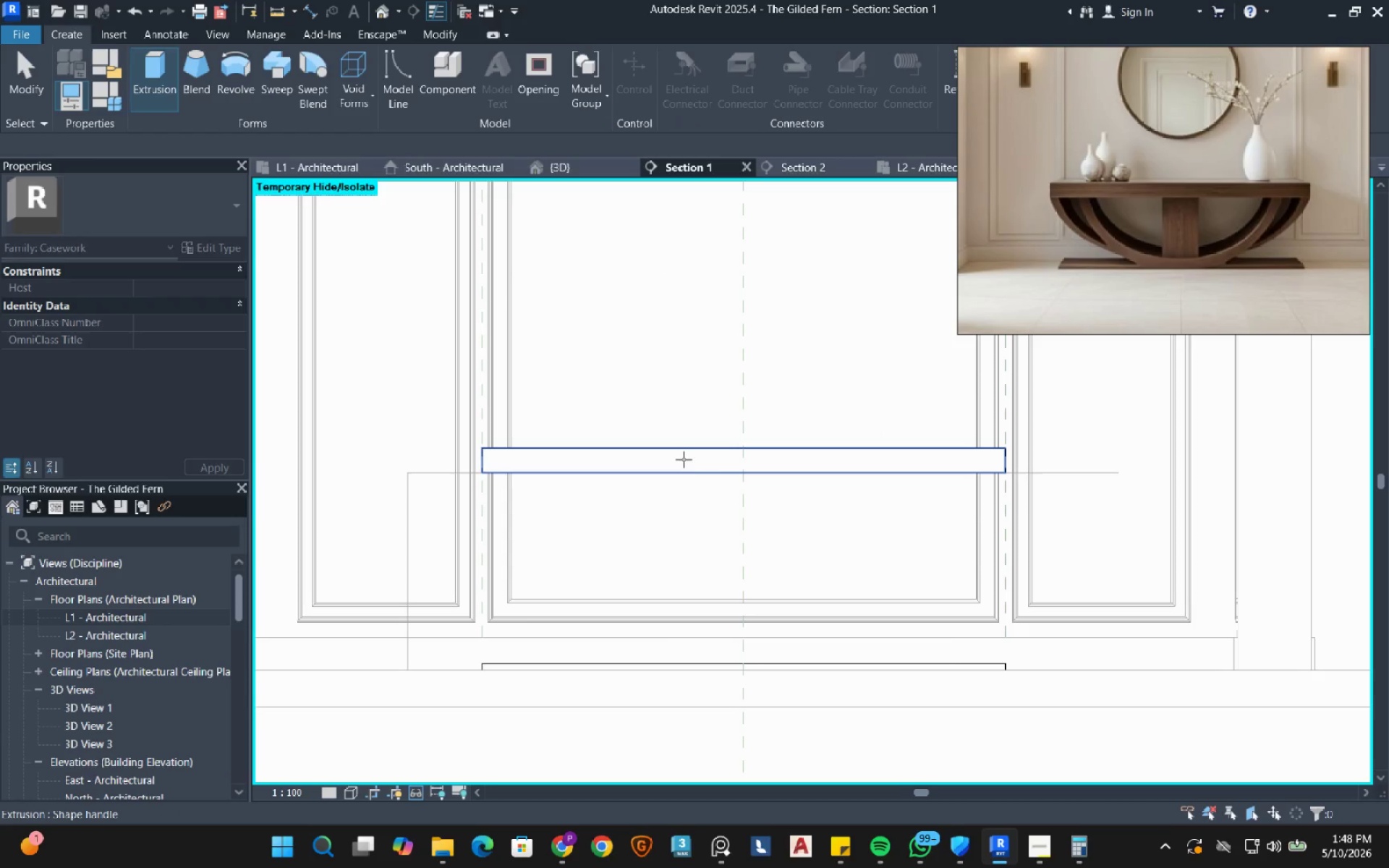 
left_click([684, 459])
 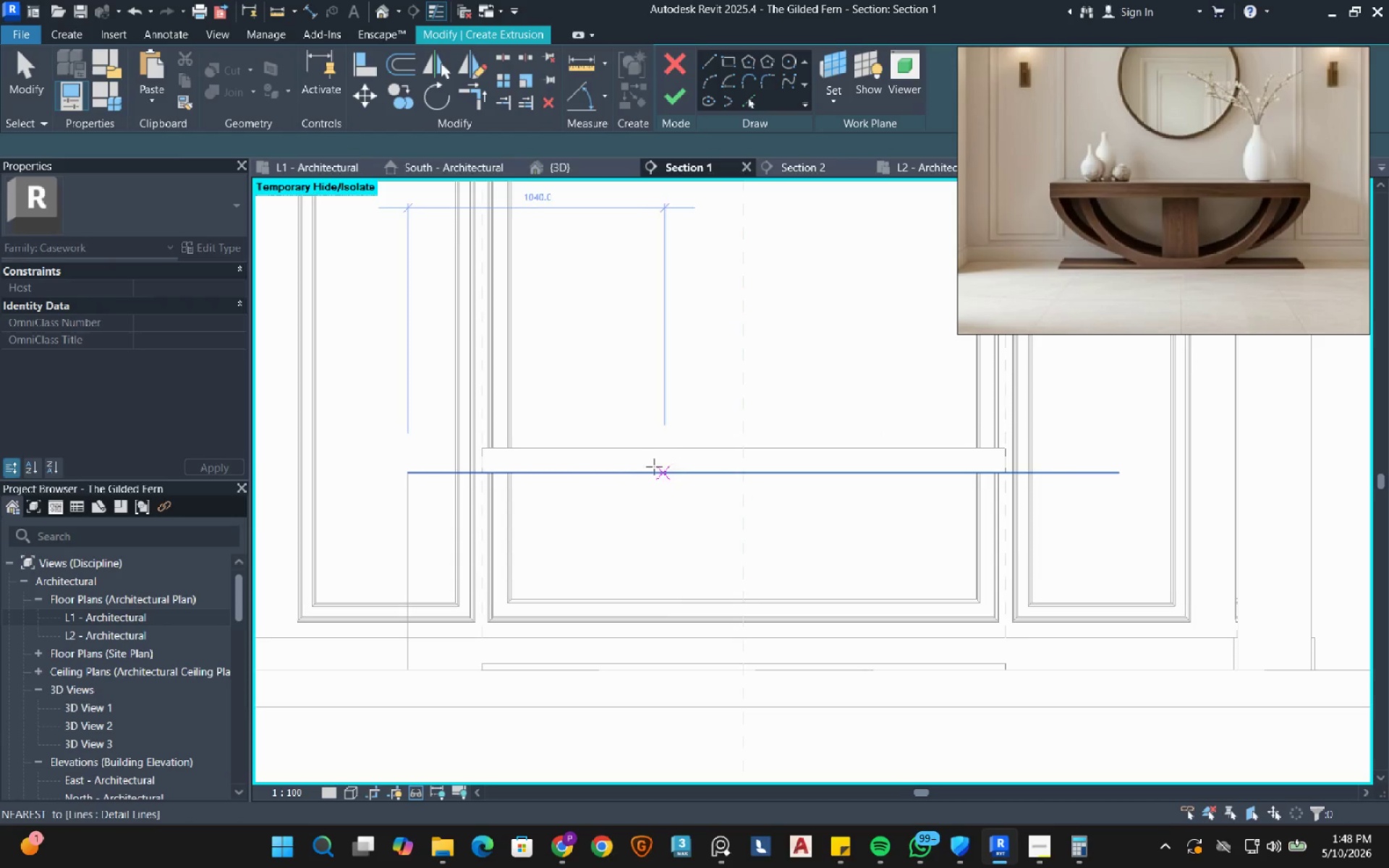 
mouse_move([632, 470])
 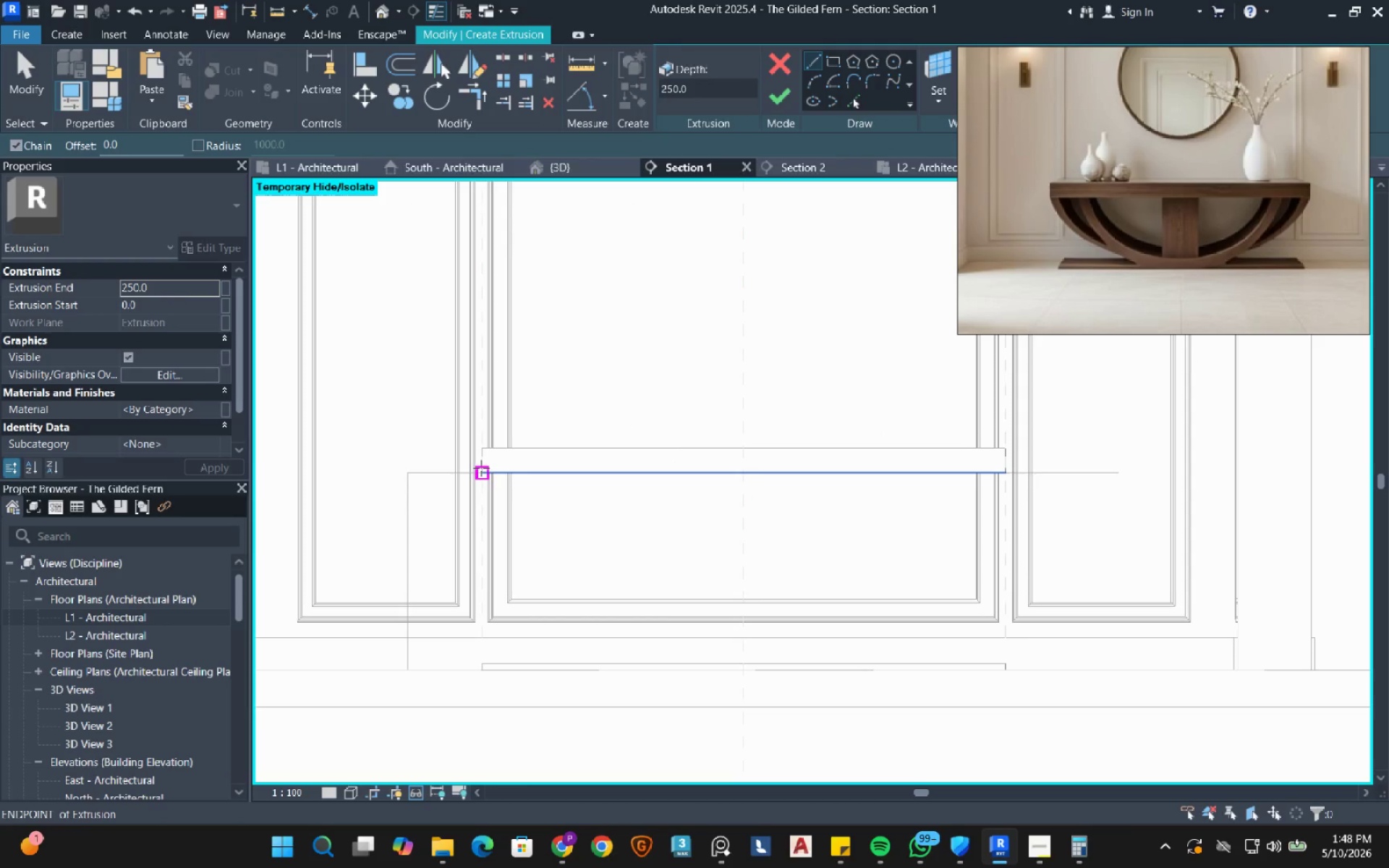 
left_click([481, 468])
 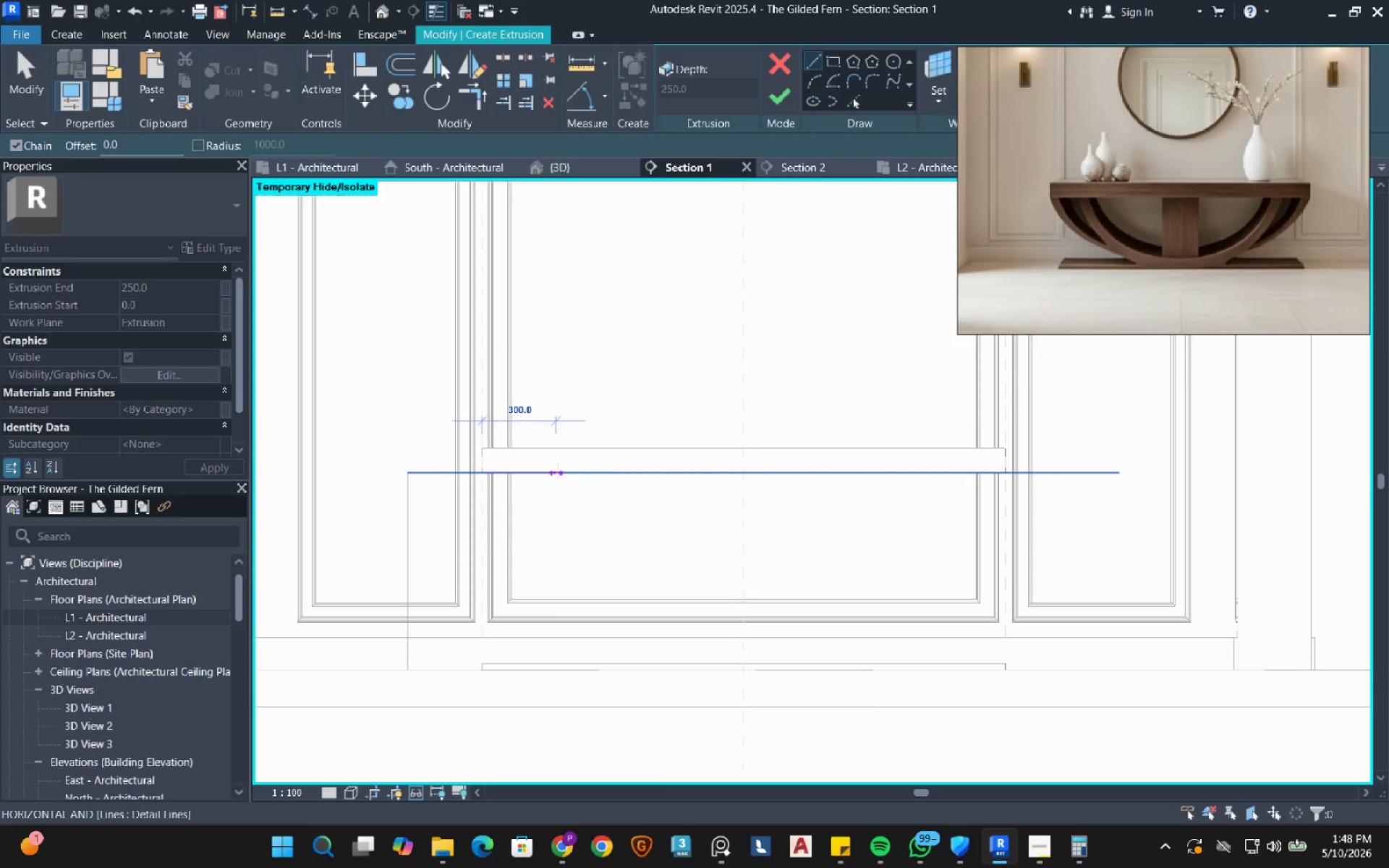 
left_click([557, 470])
 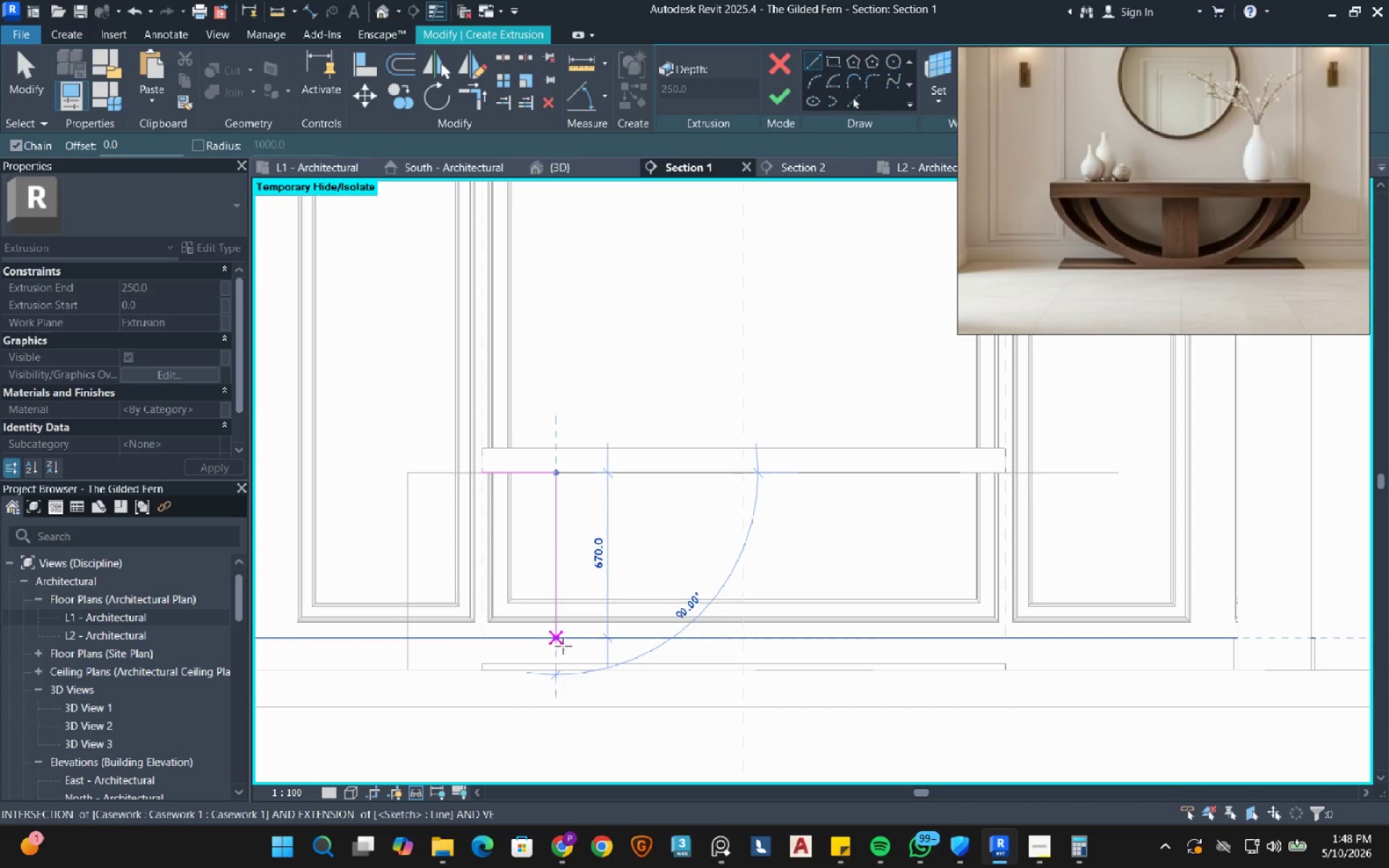 
left_click([552, 663])
 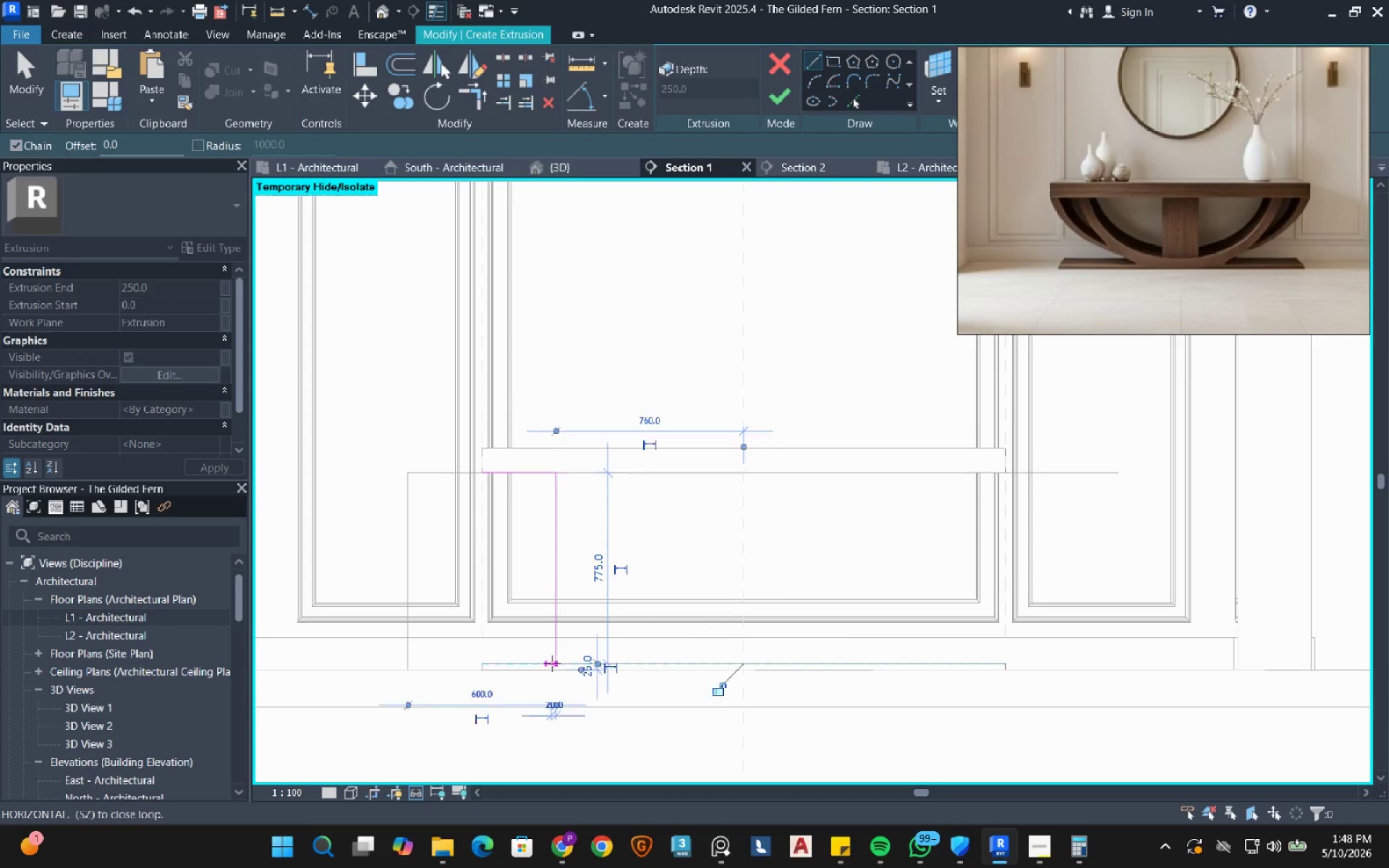 
key(Escape)
 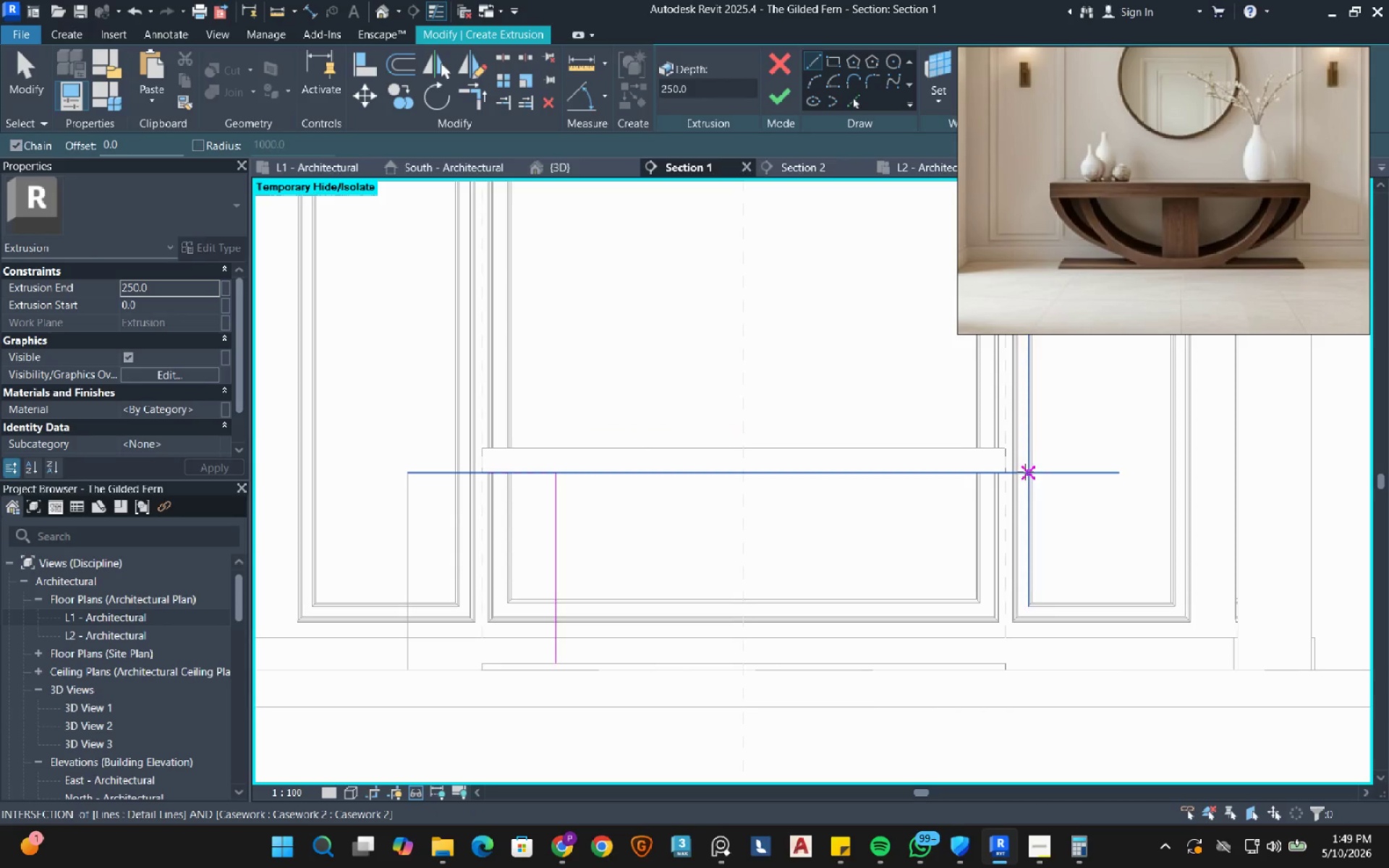 
left_click_drag(start_coordinate=[1009, 474], to_coordinate=[993, 477])
 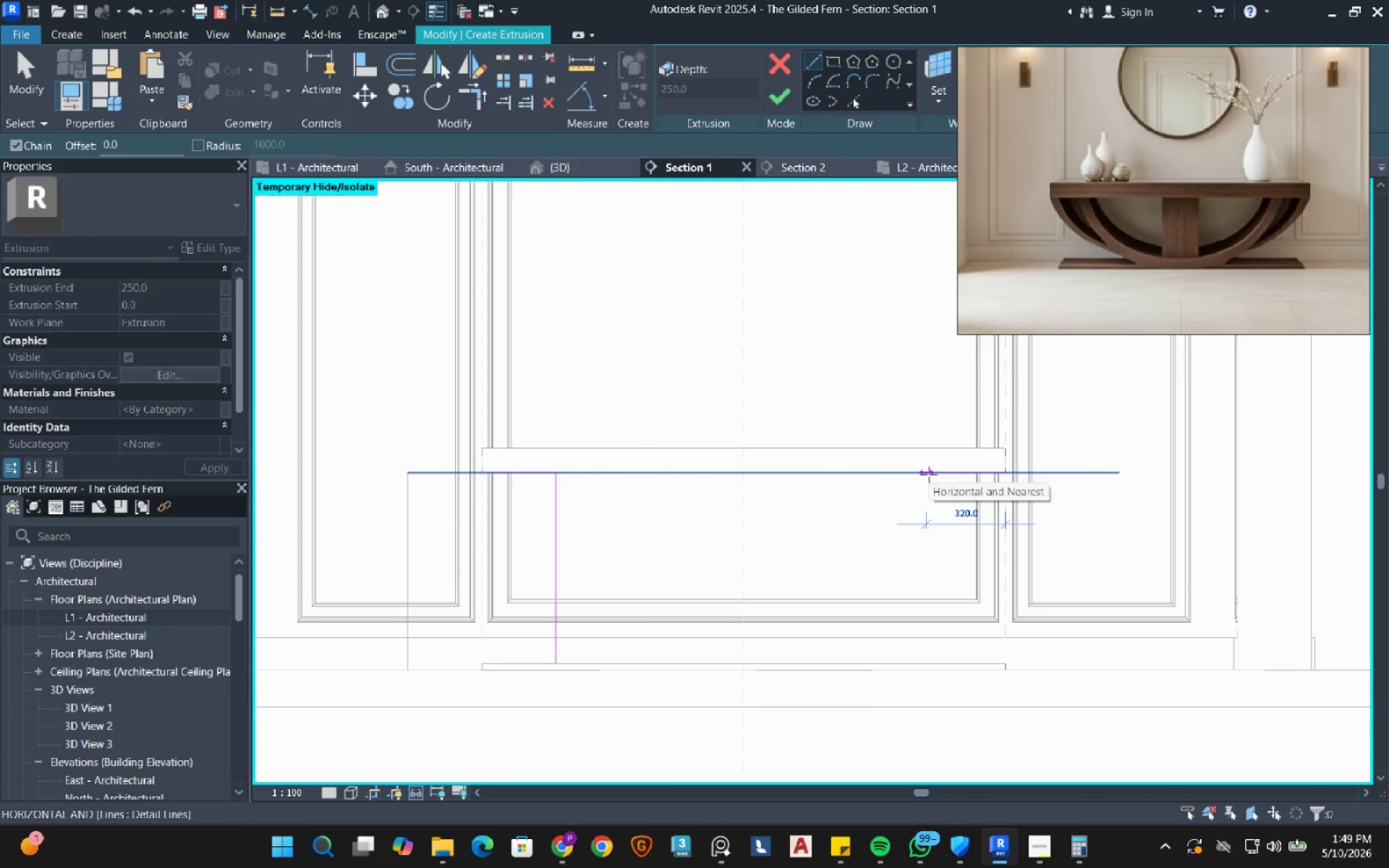 
left_click([930, 475])
 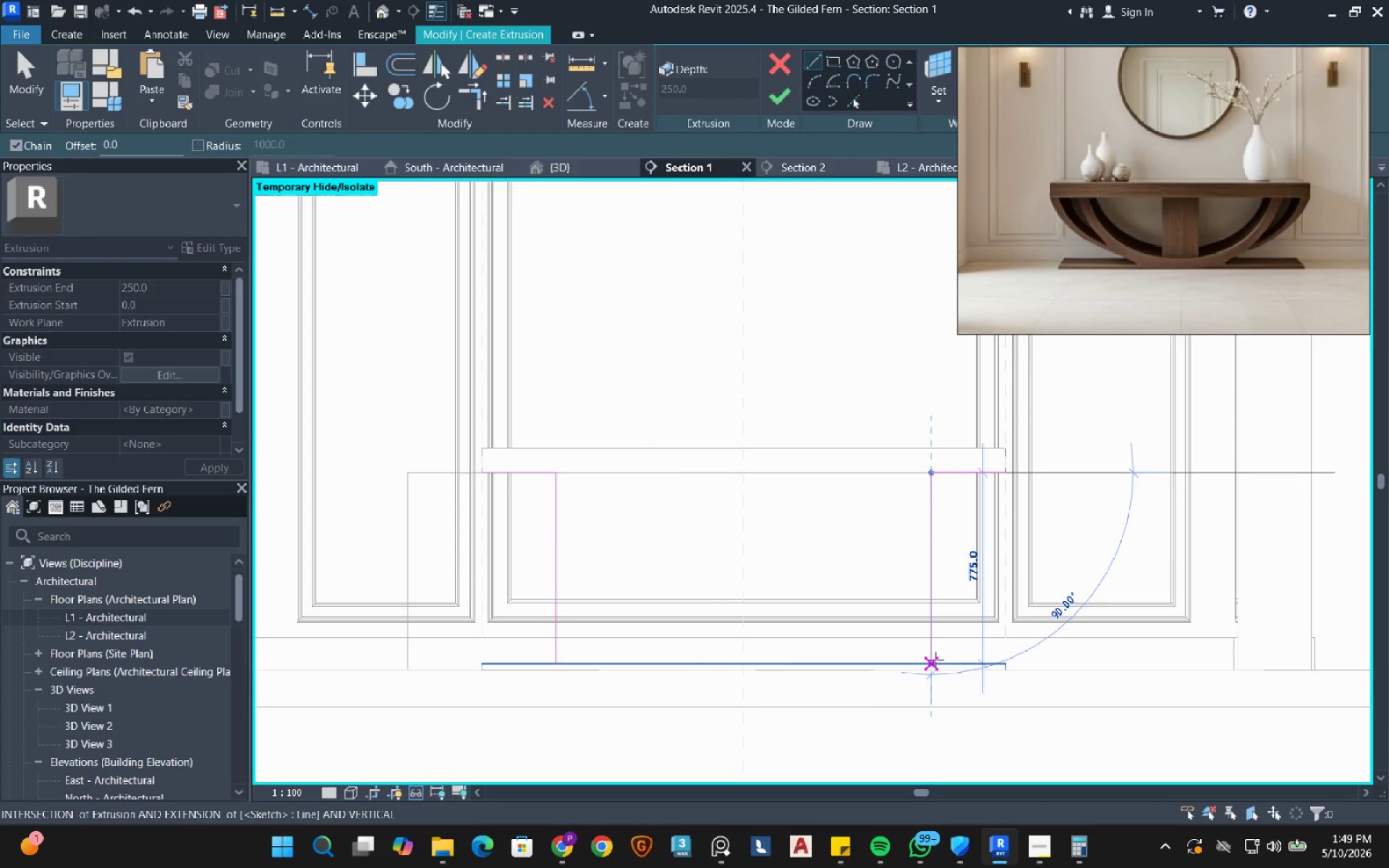 
left_click([935, 660])
 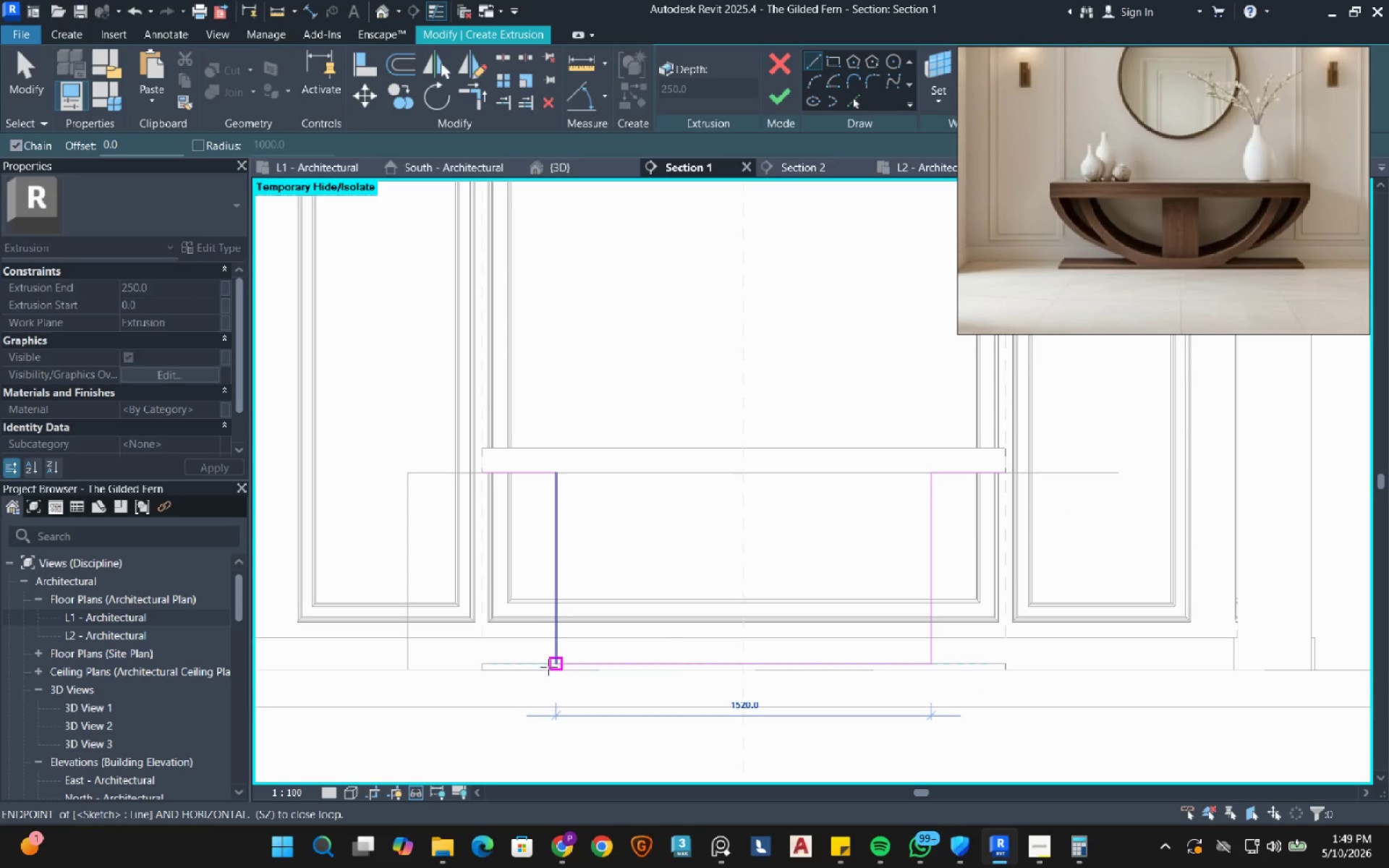 
left_click([551, 663])
 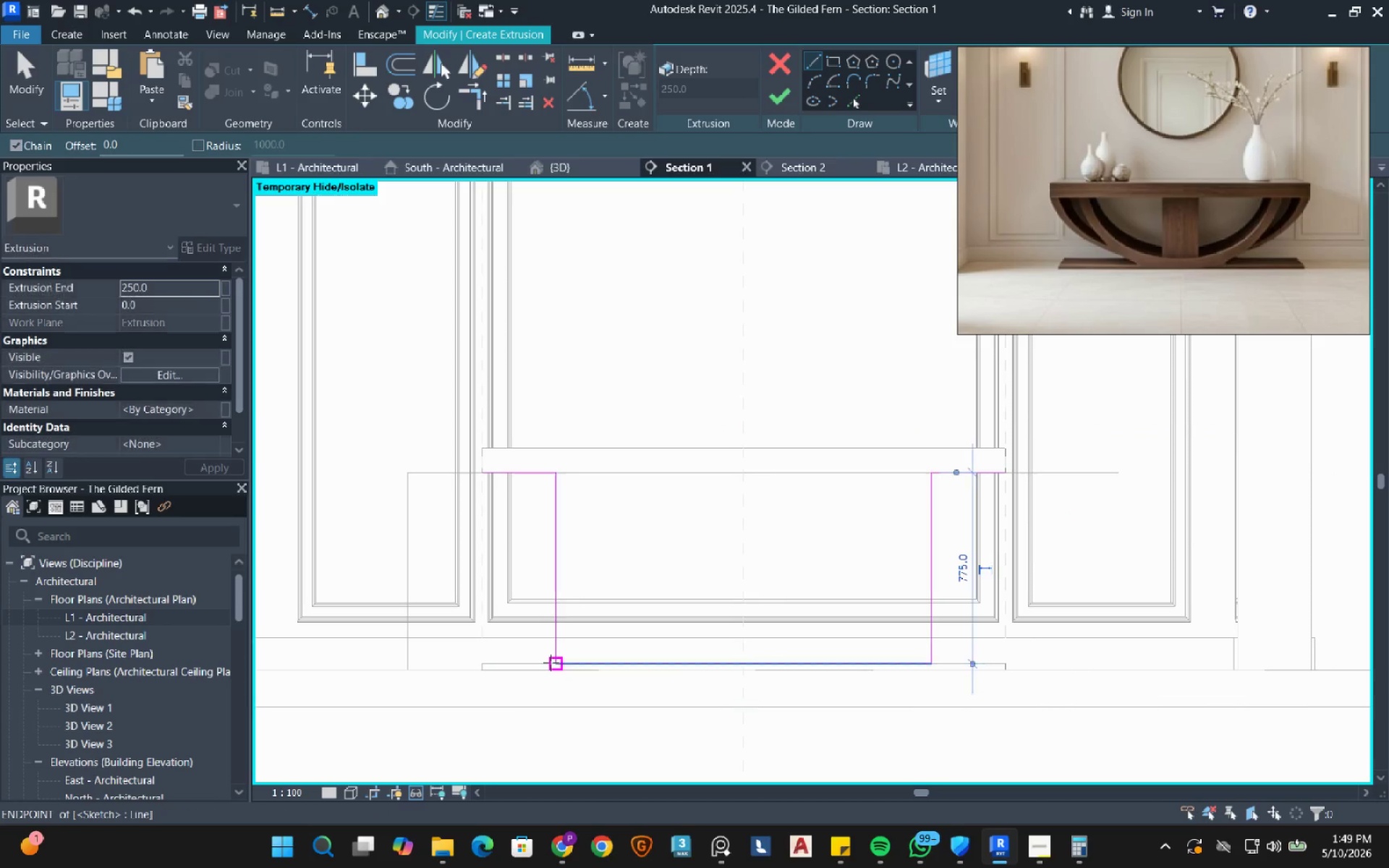 
key(Escape)
 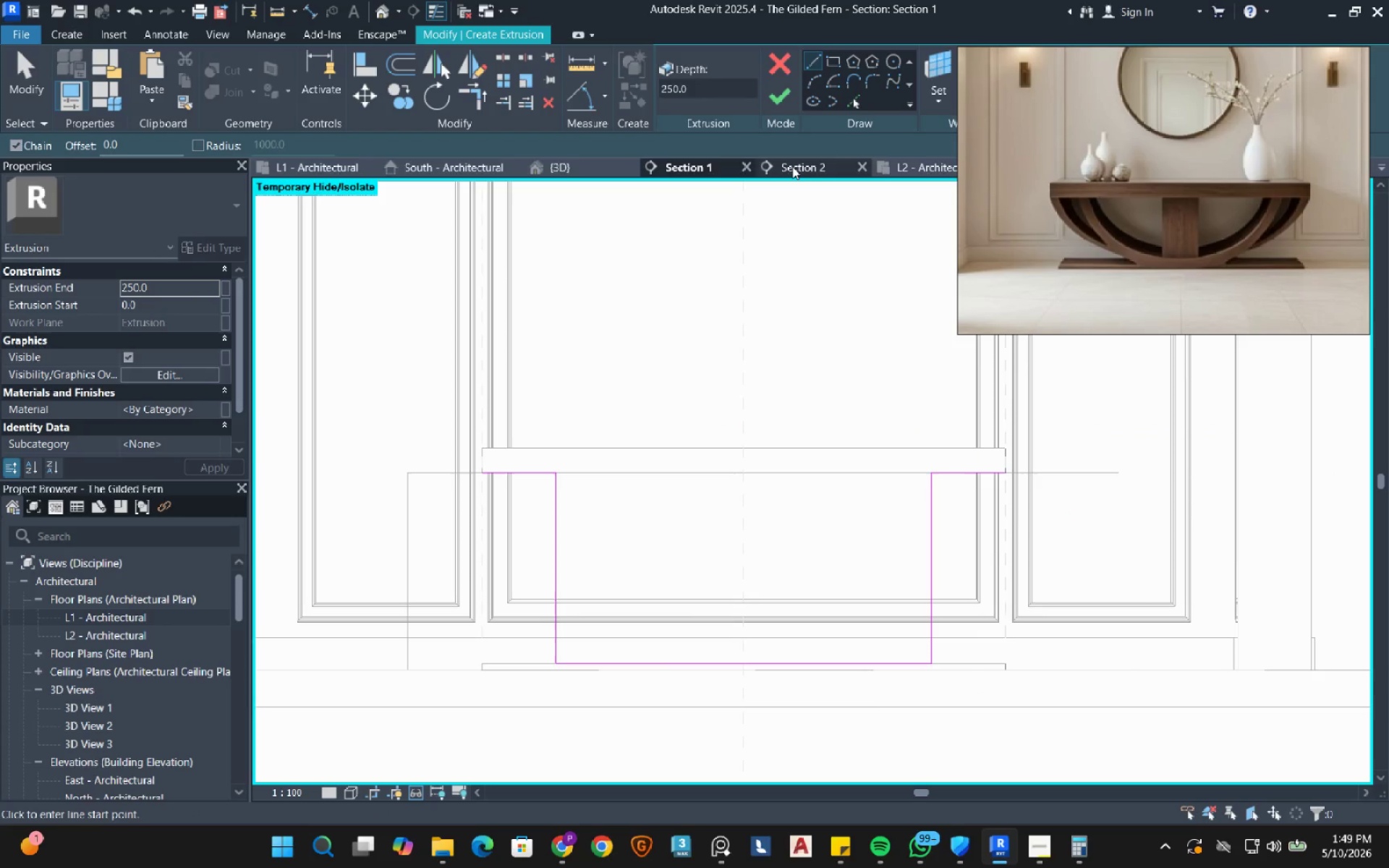 
left_click([815, 82])
 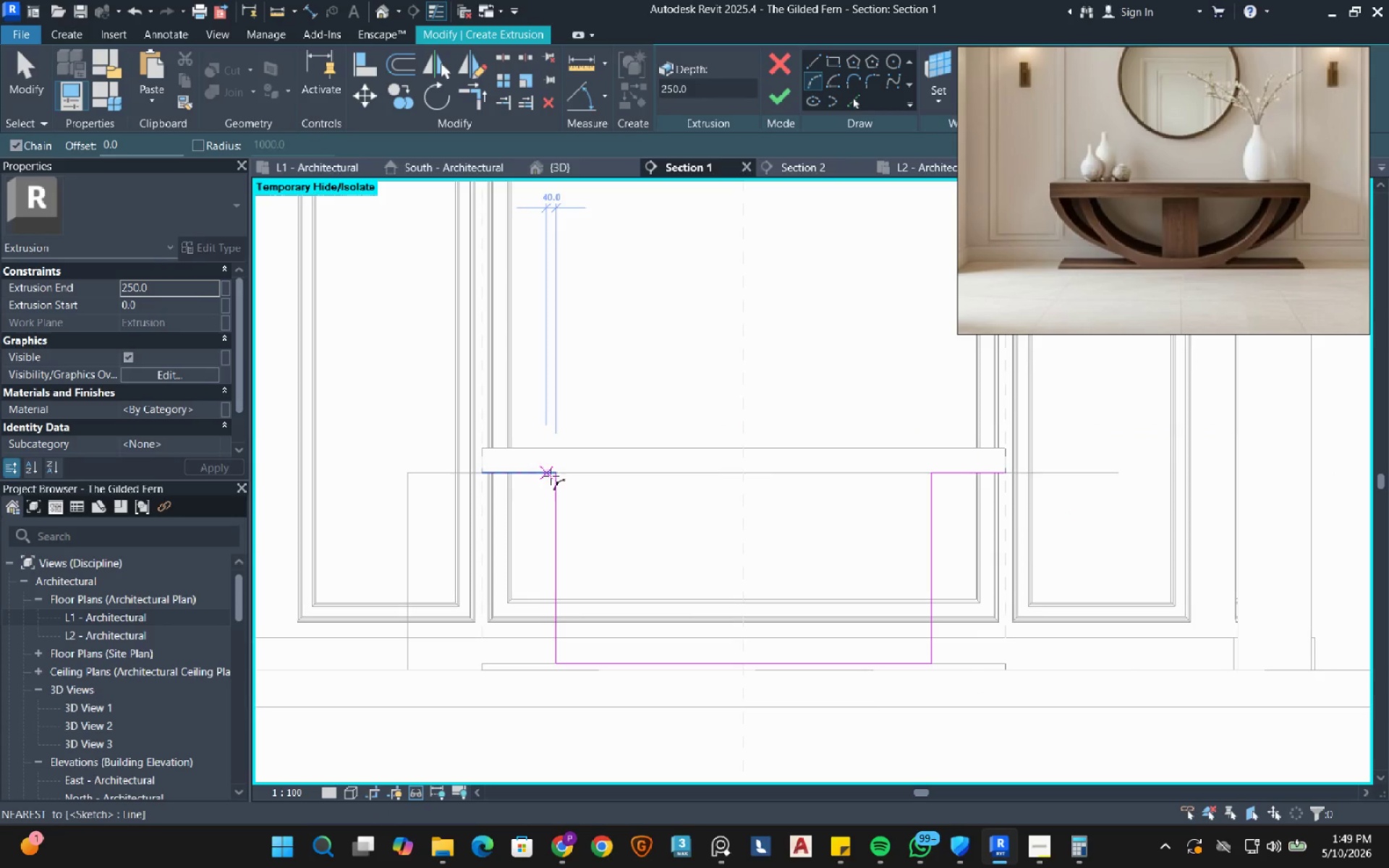 
left_click([556, 477])
 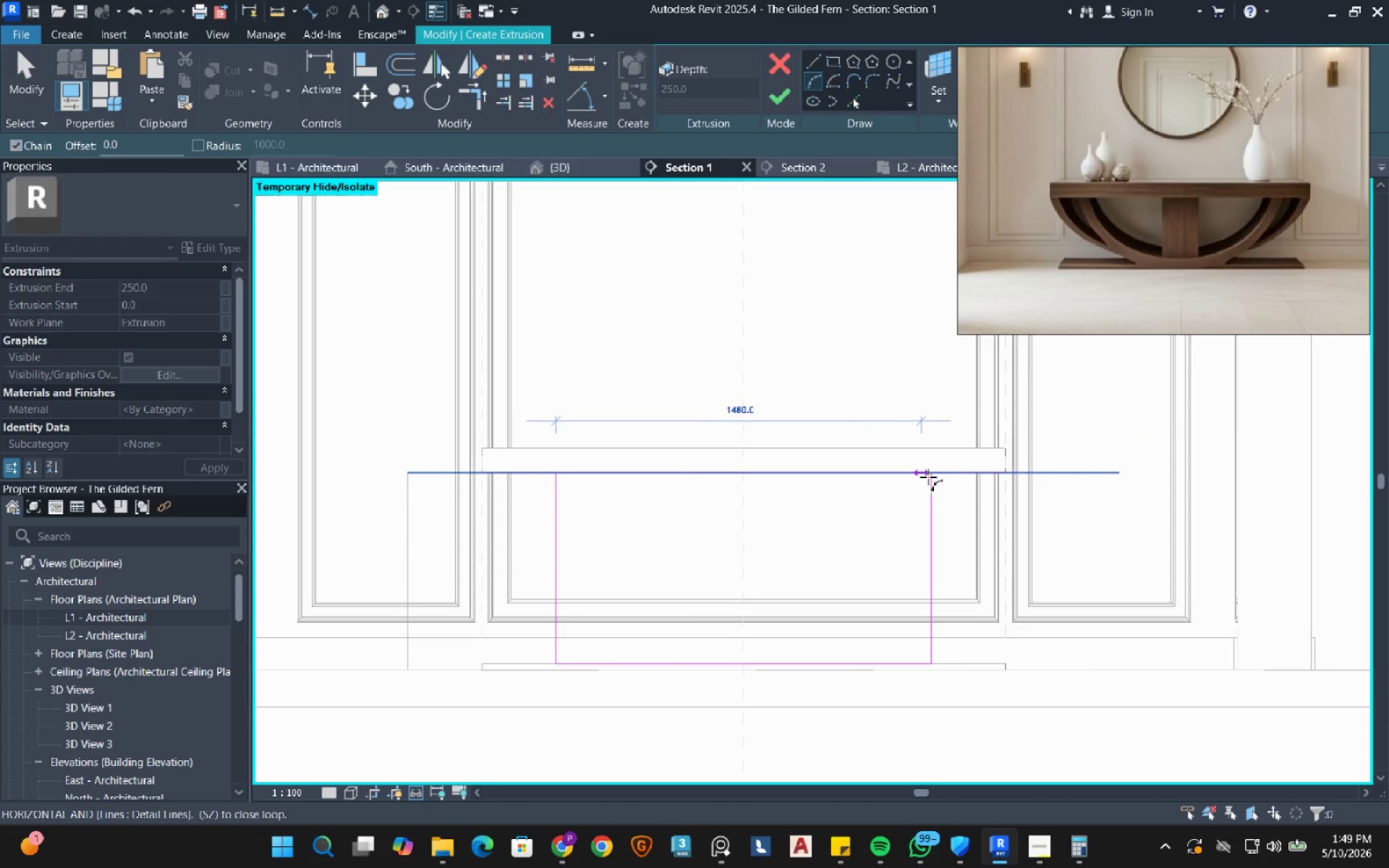 
left_click([931, 476])
 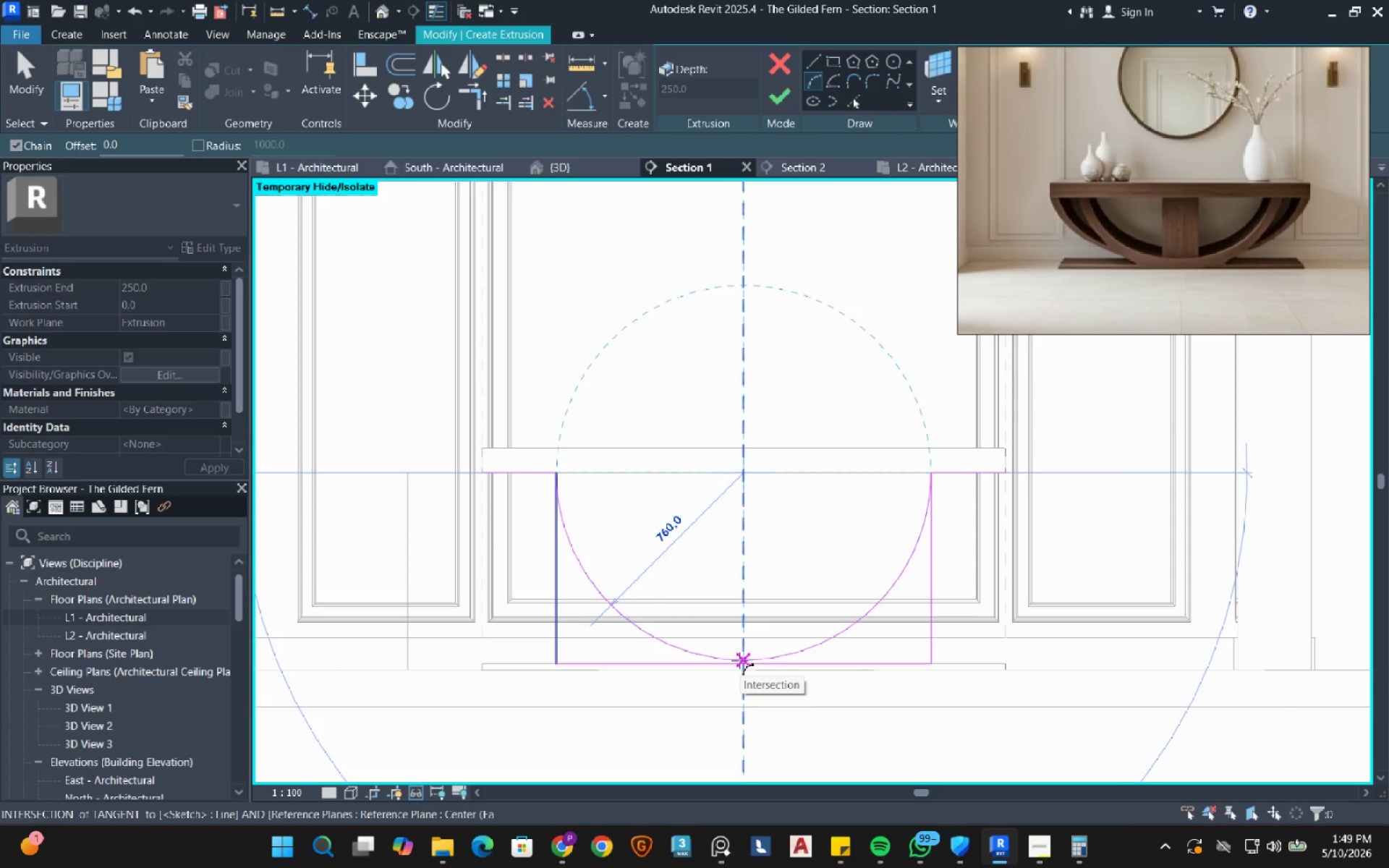 
wait(5.42)
 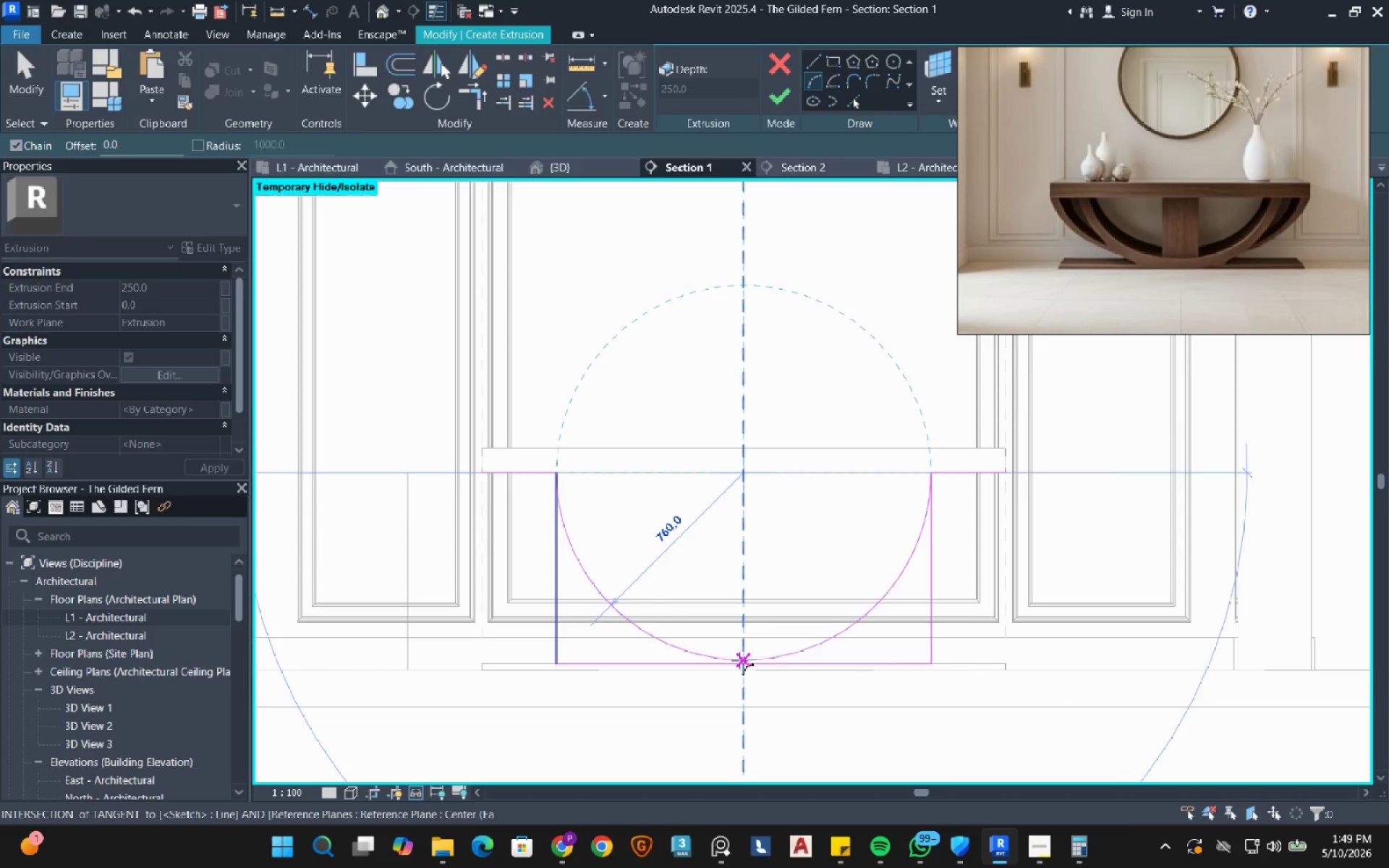 
left_click([739, 660])
 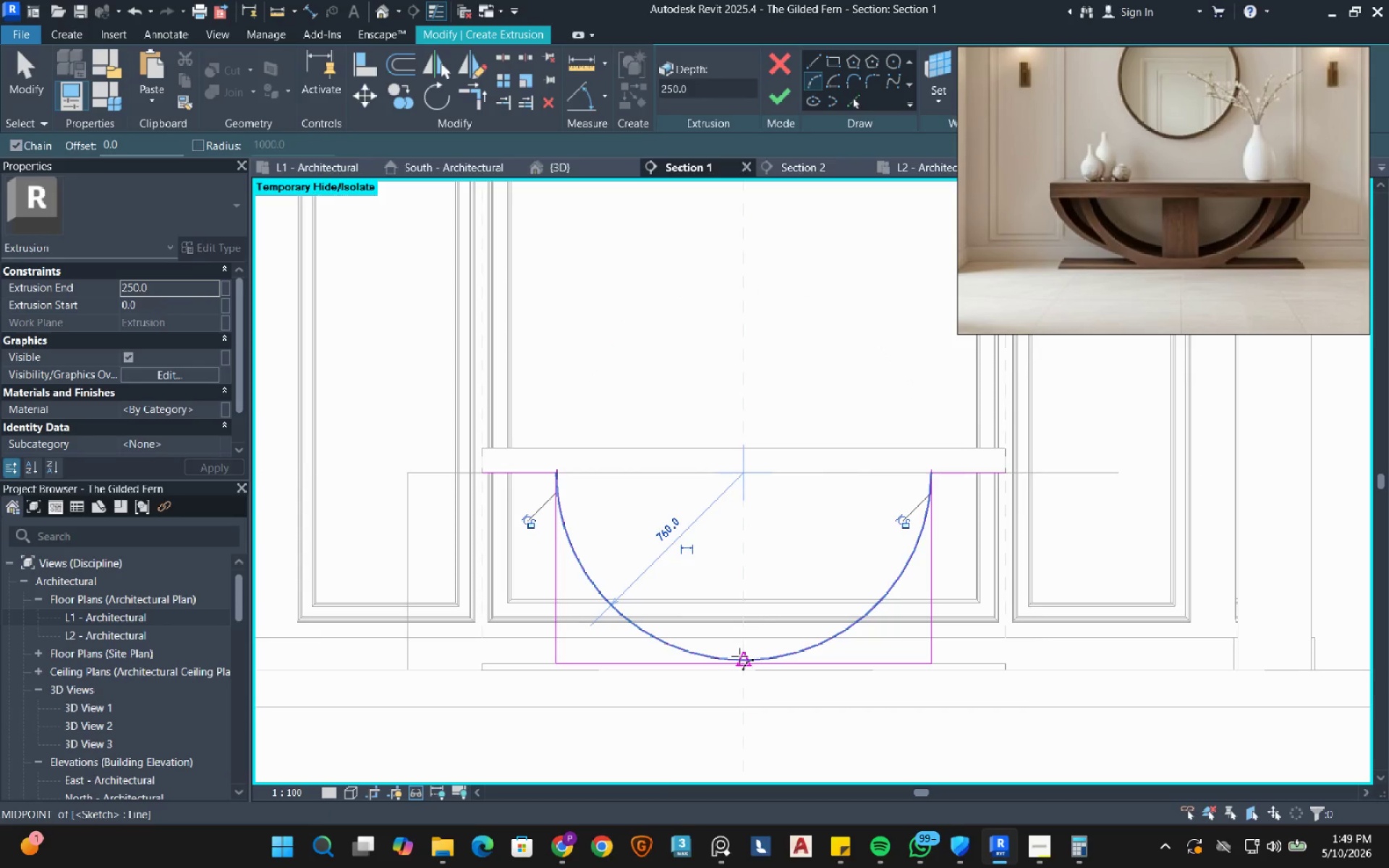 
key(Escape)
 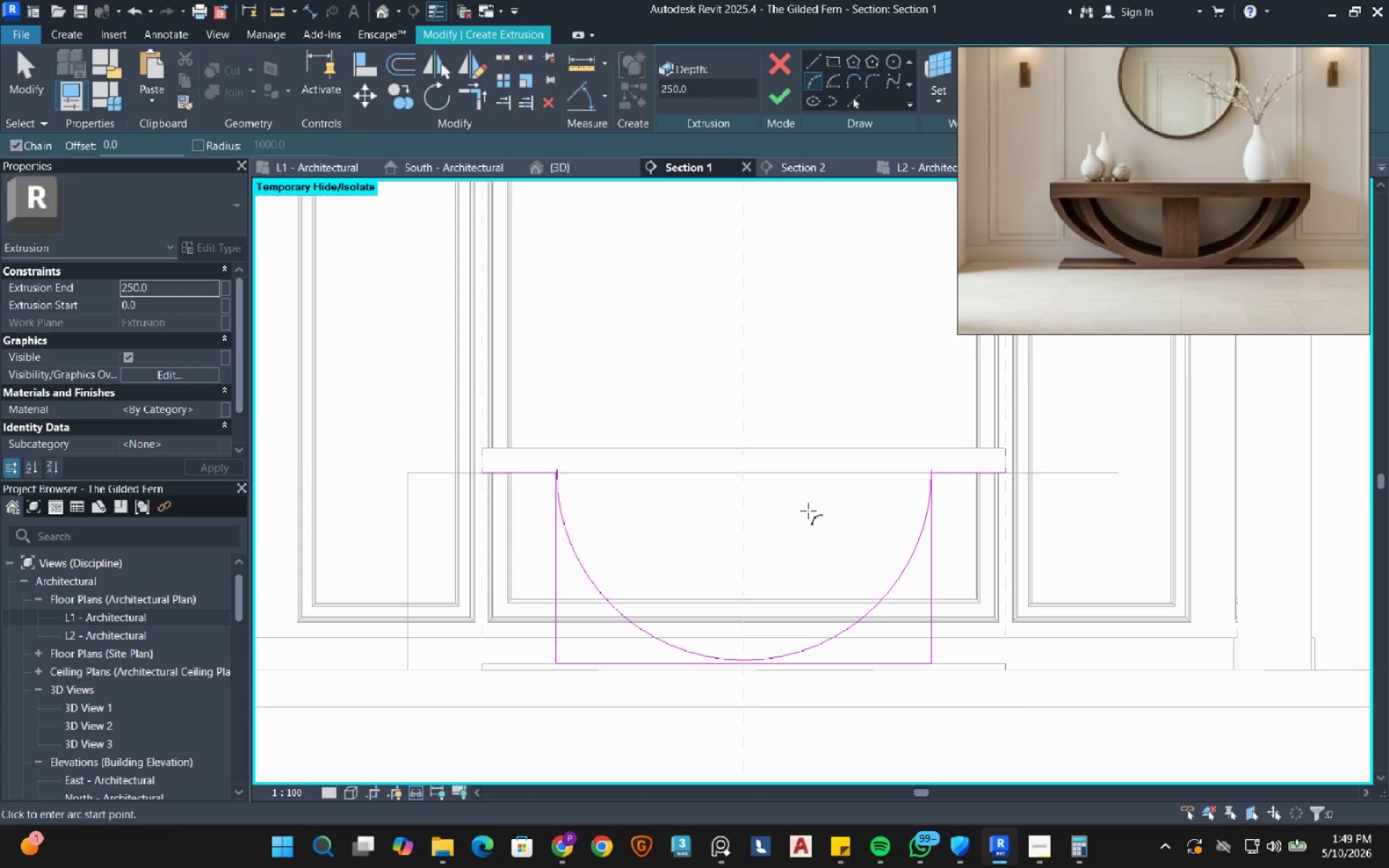 
key(Escape)
 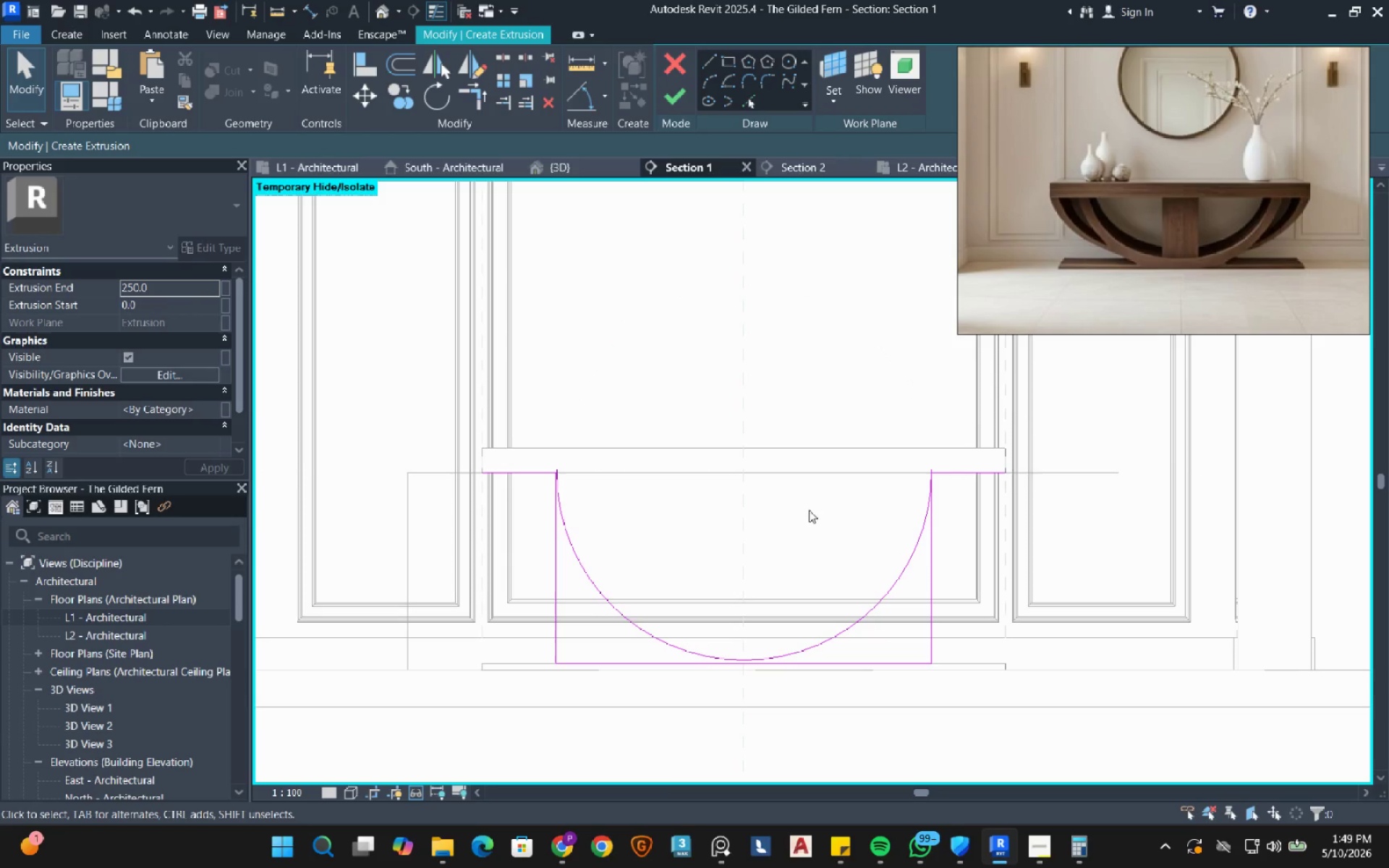 
wait(11.73)
 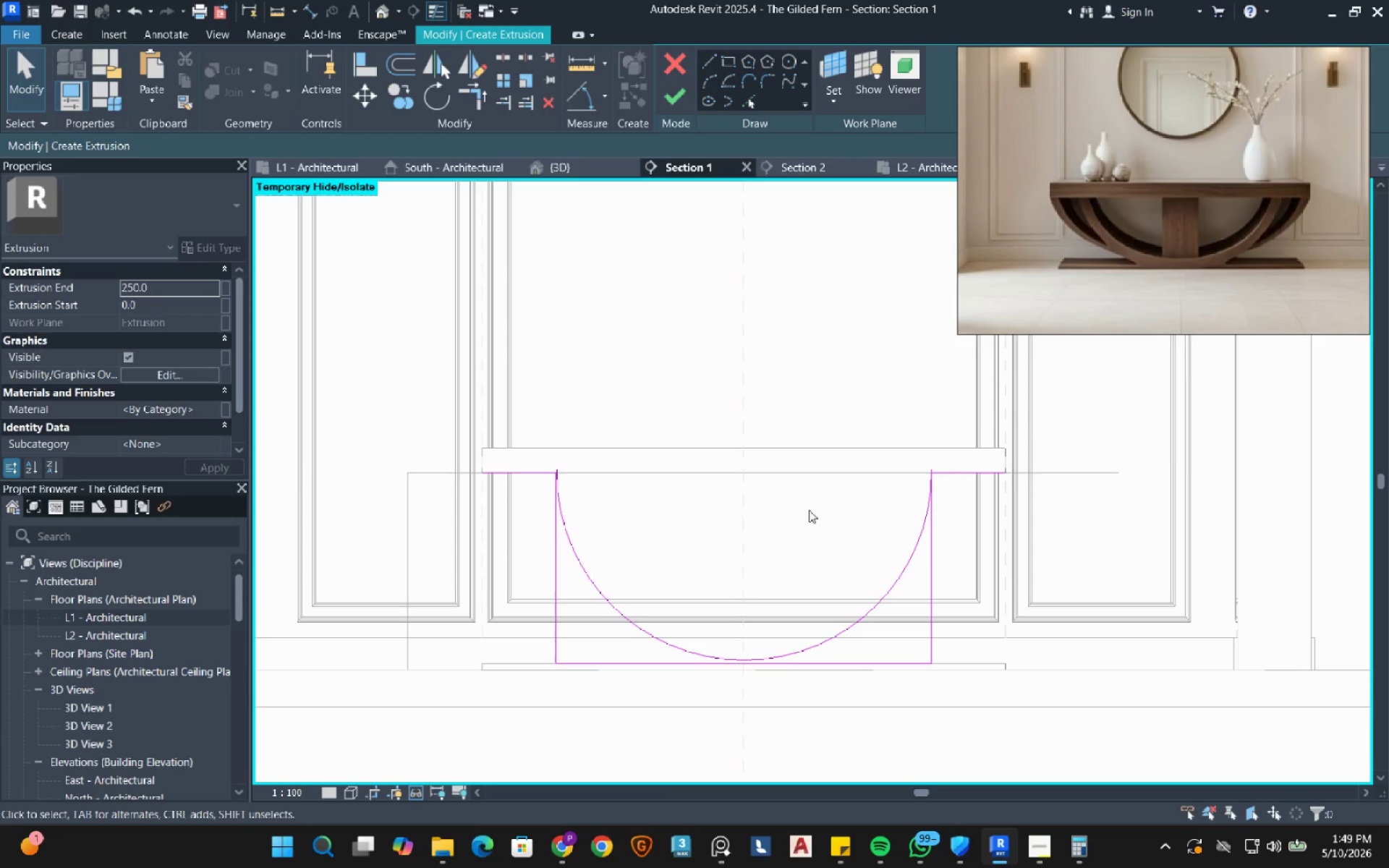 
left_click([397, 62])
 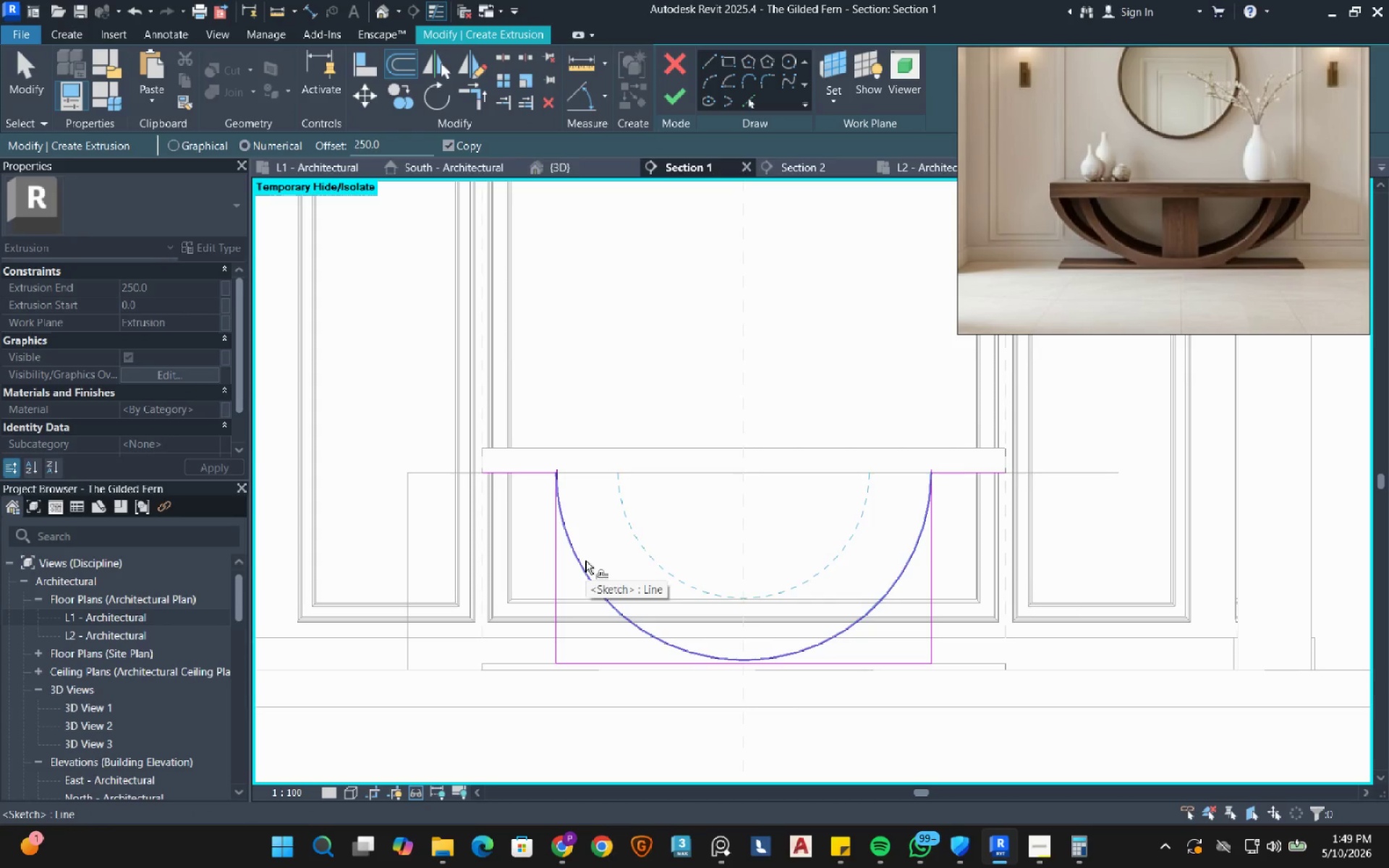 
double_click([396, 140])
 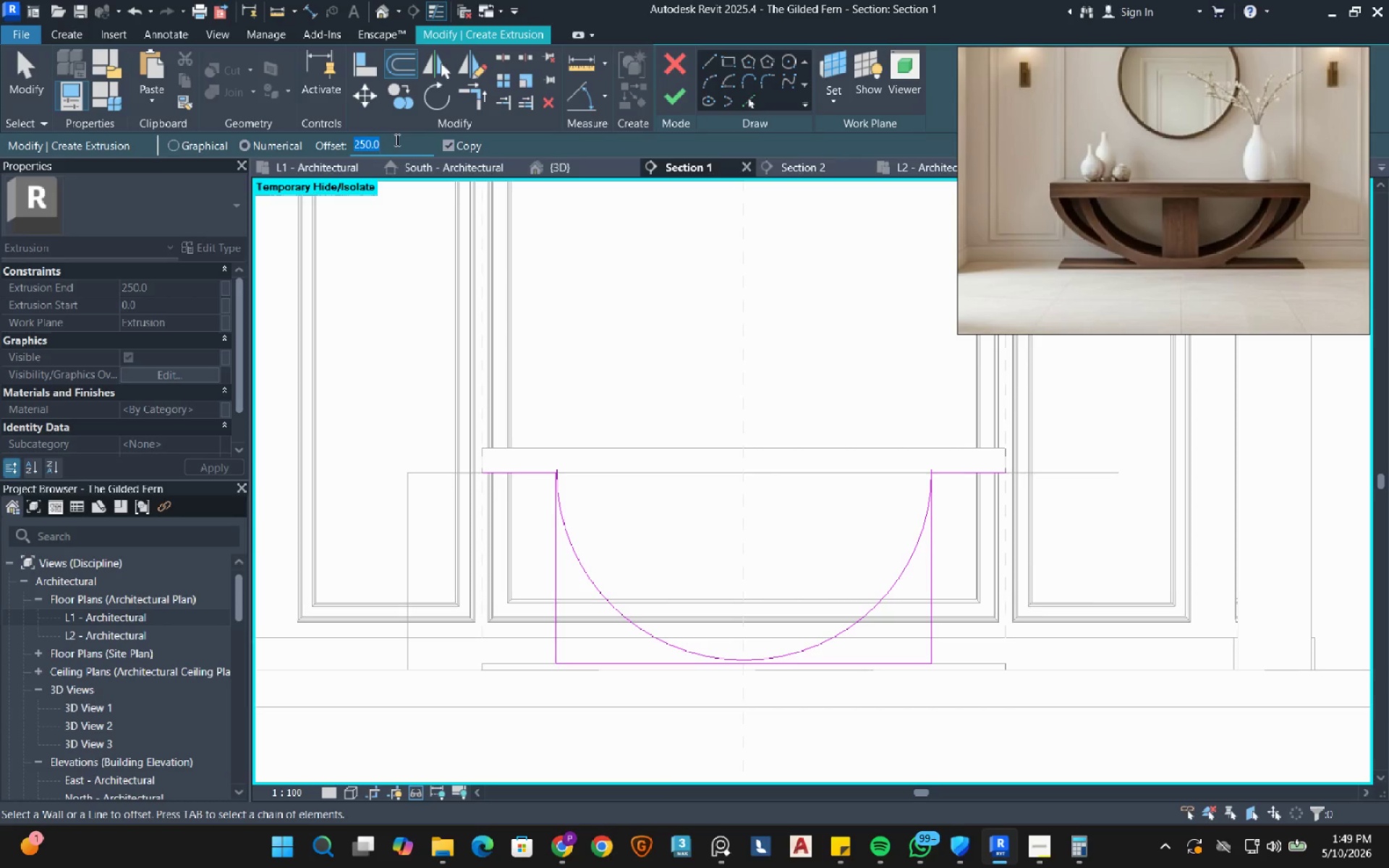 
key(Numpad5)
 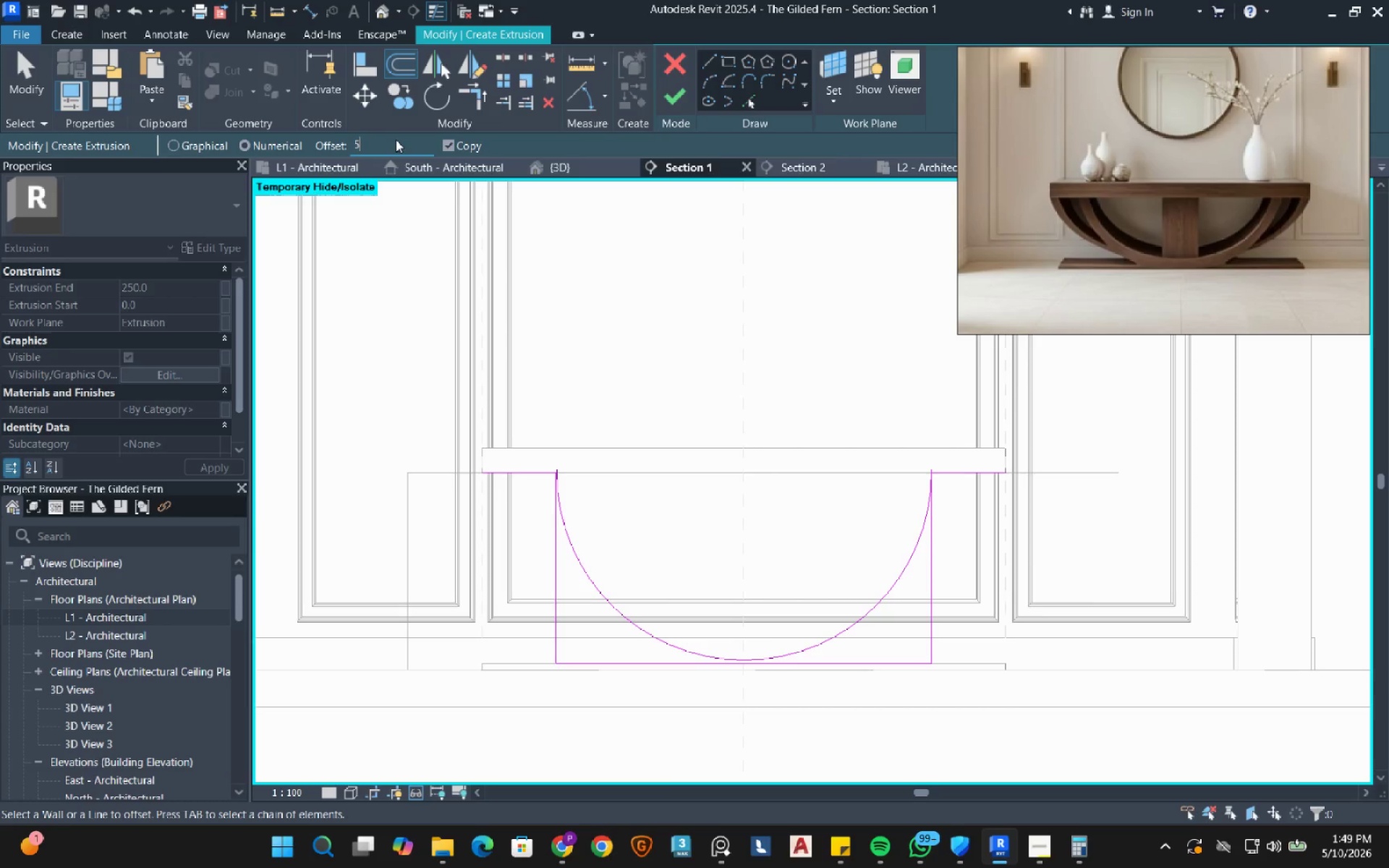 
key(Numpad0)
 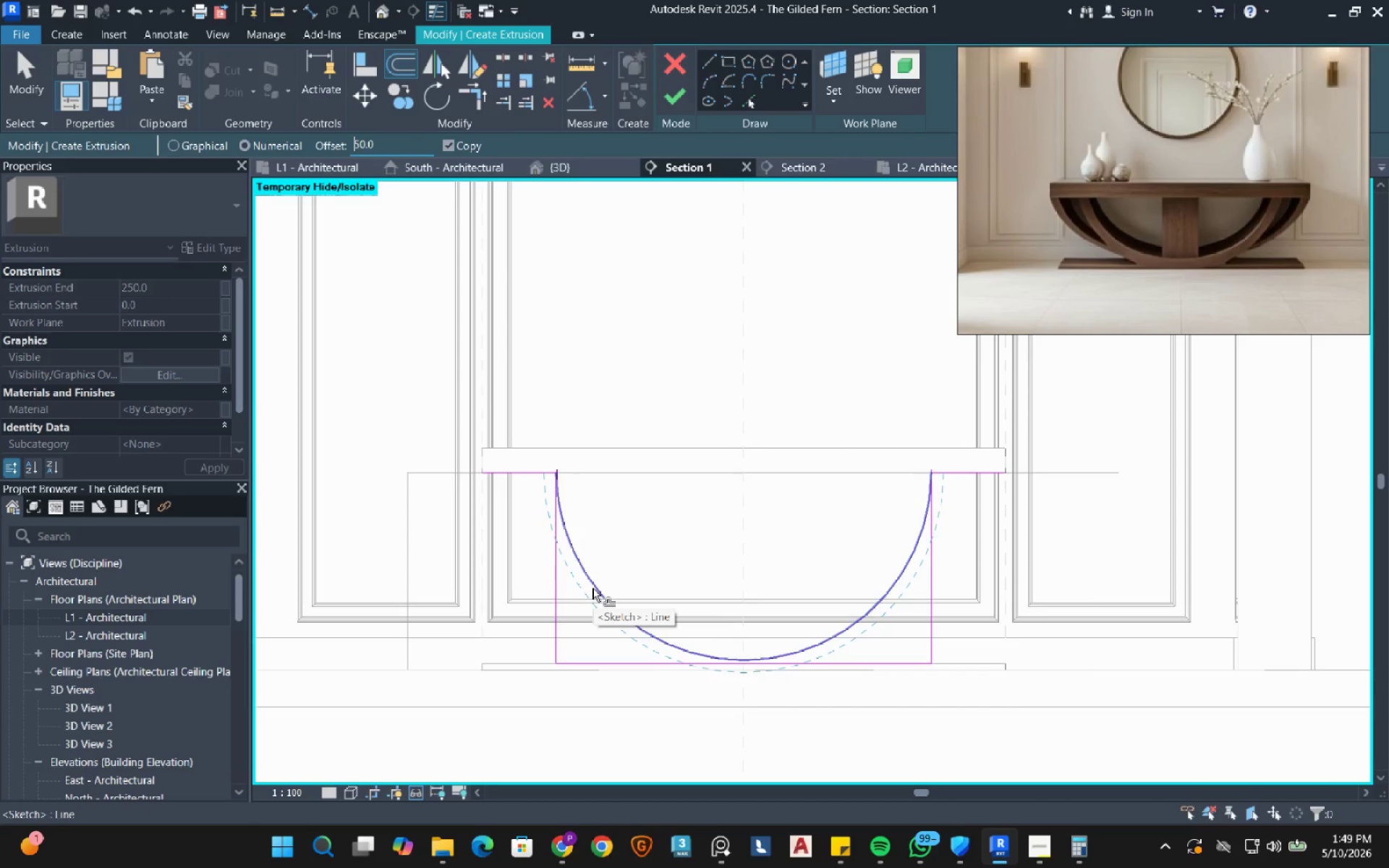 
wait(8.0)
 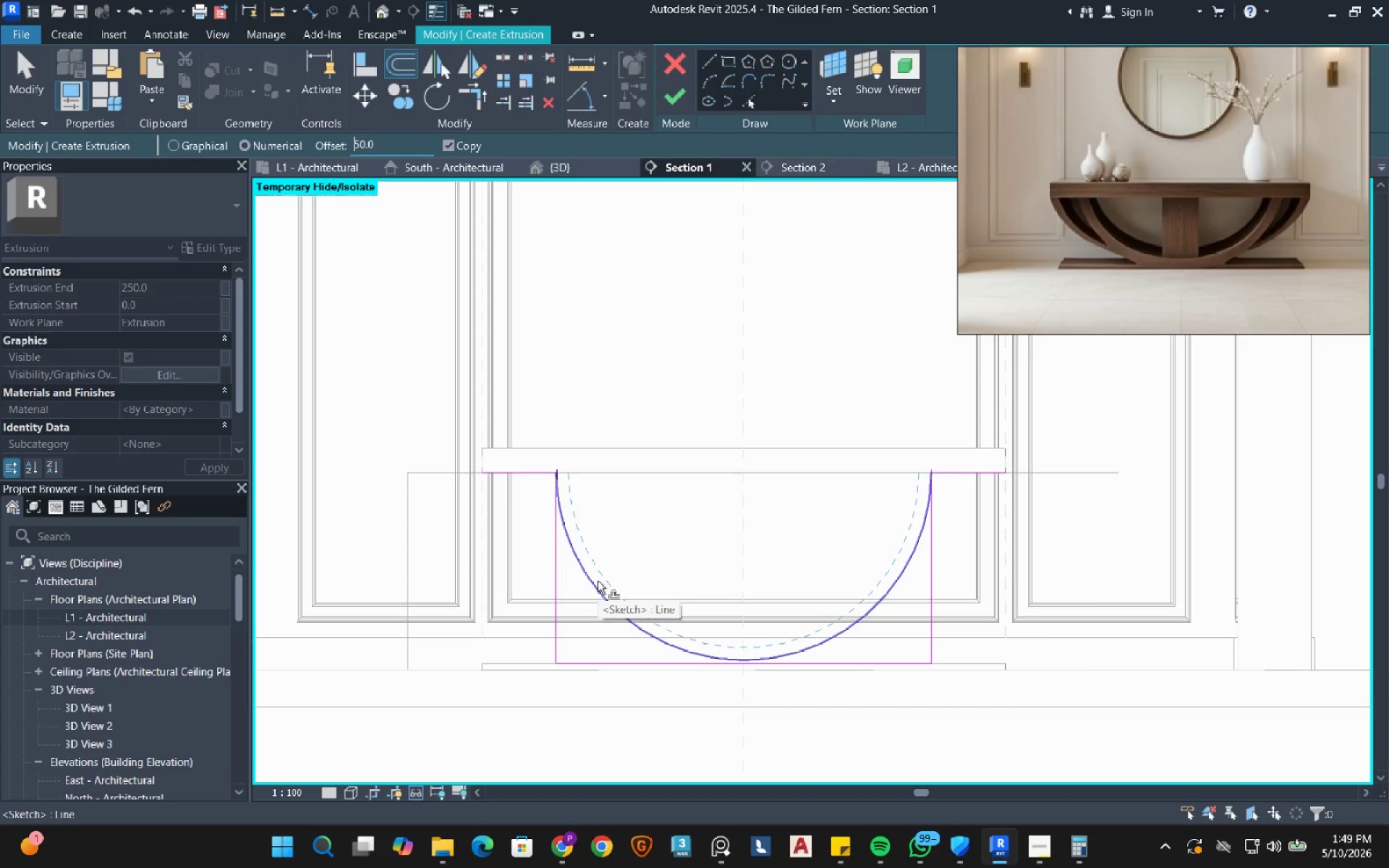 
double_click([383, 137])
 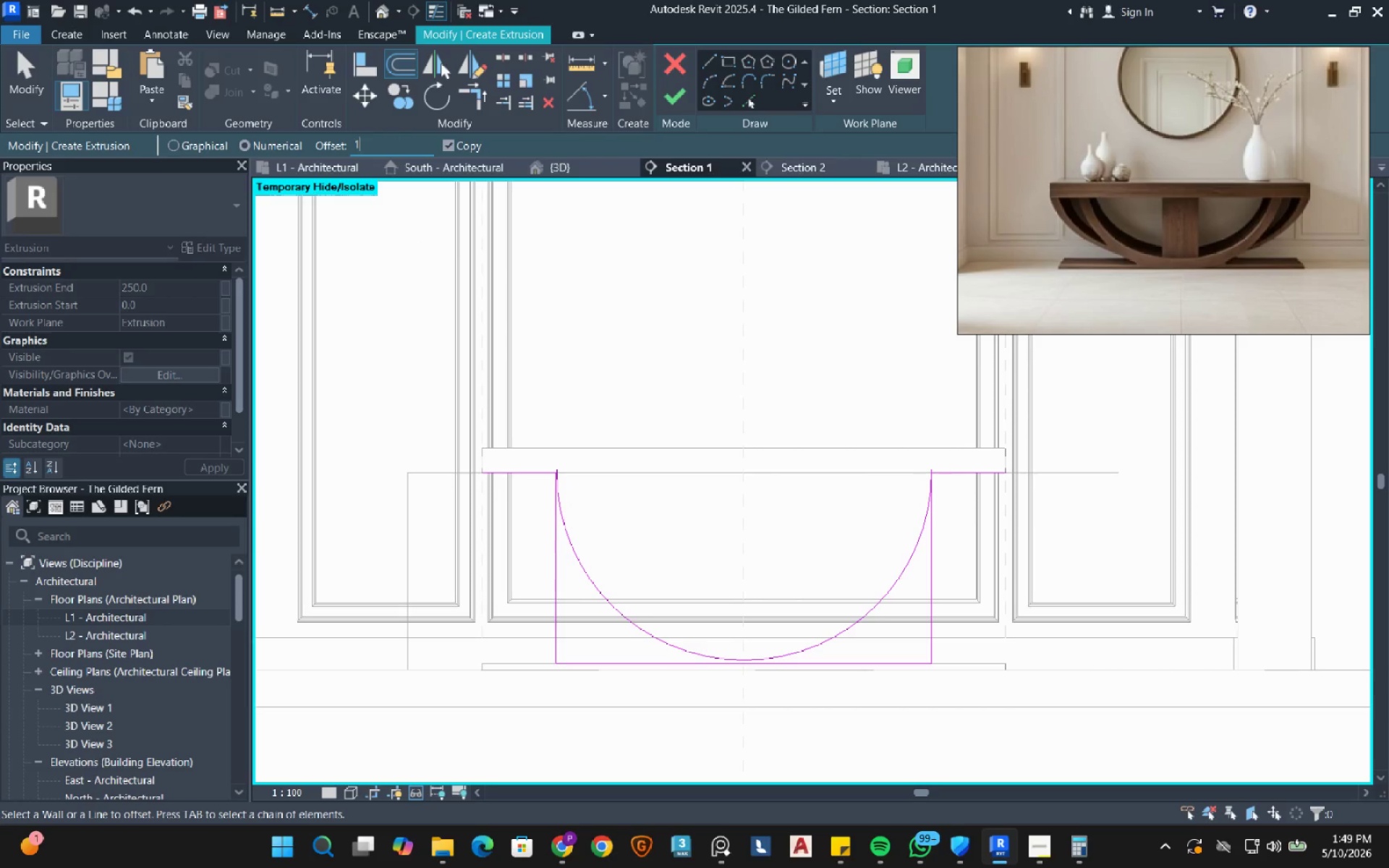 
key(Numpad1)
 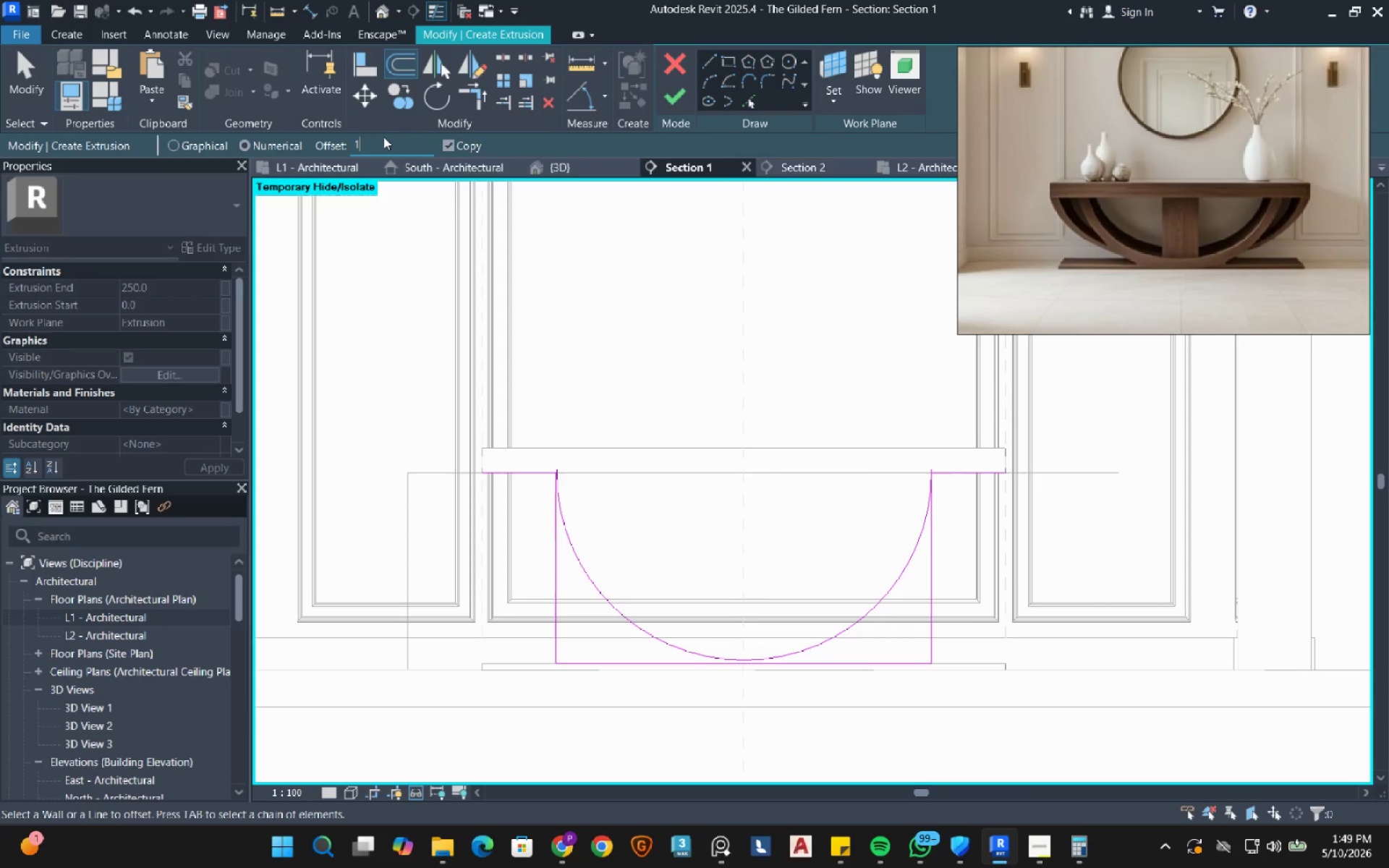 
key(Numpad0)
 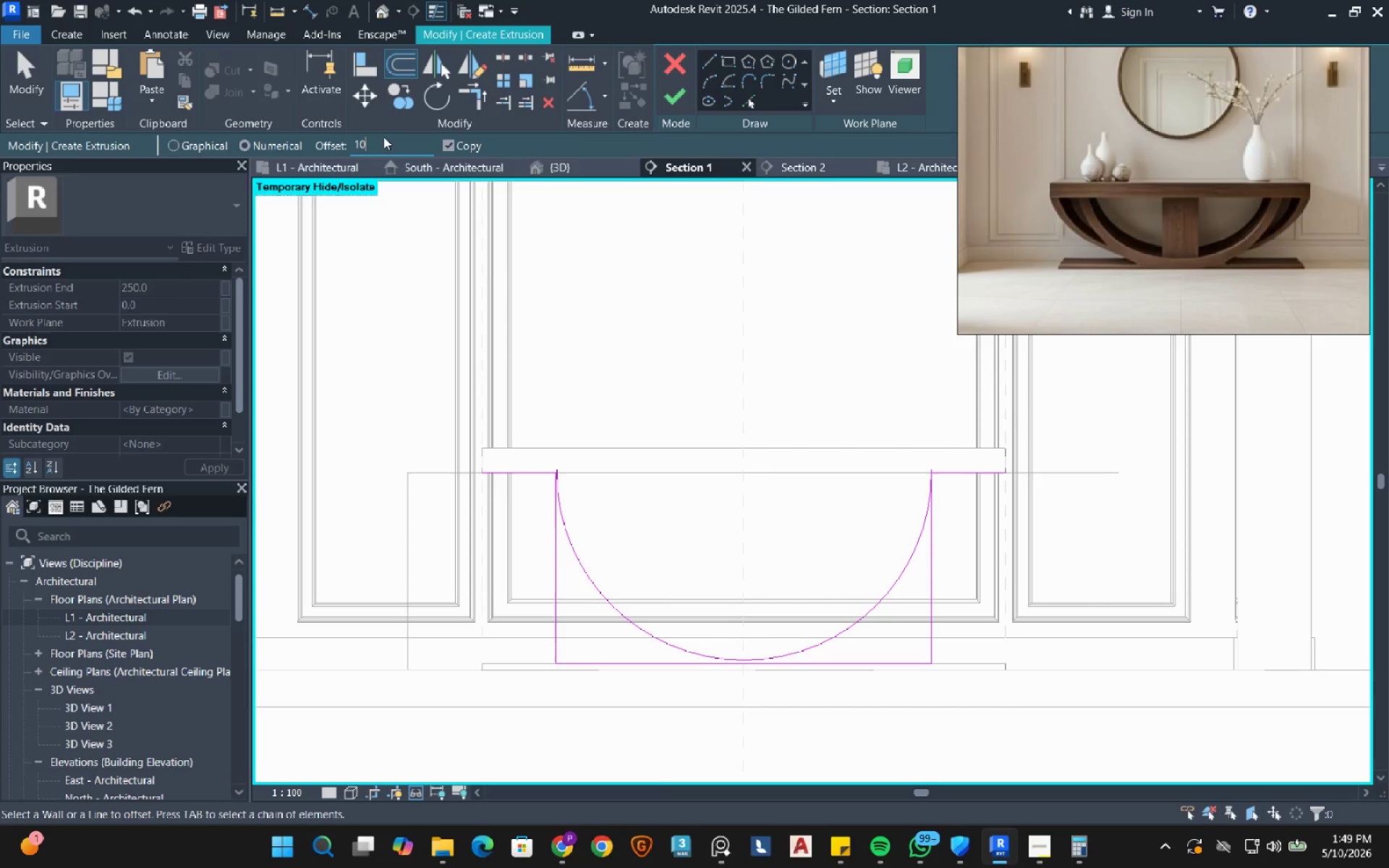 
key(Numpad0)
 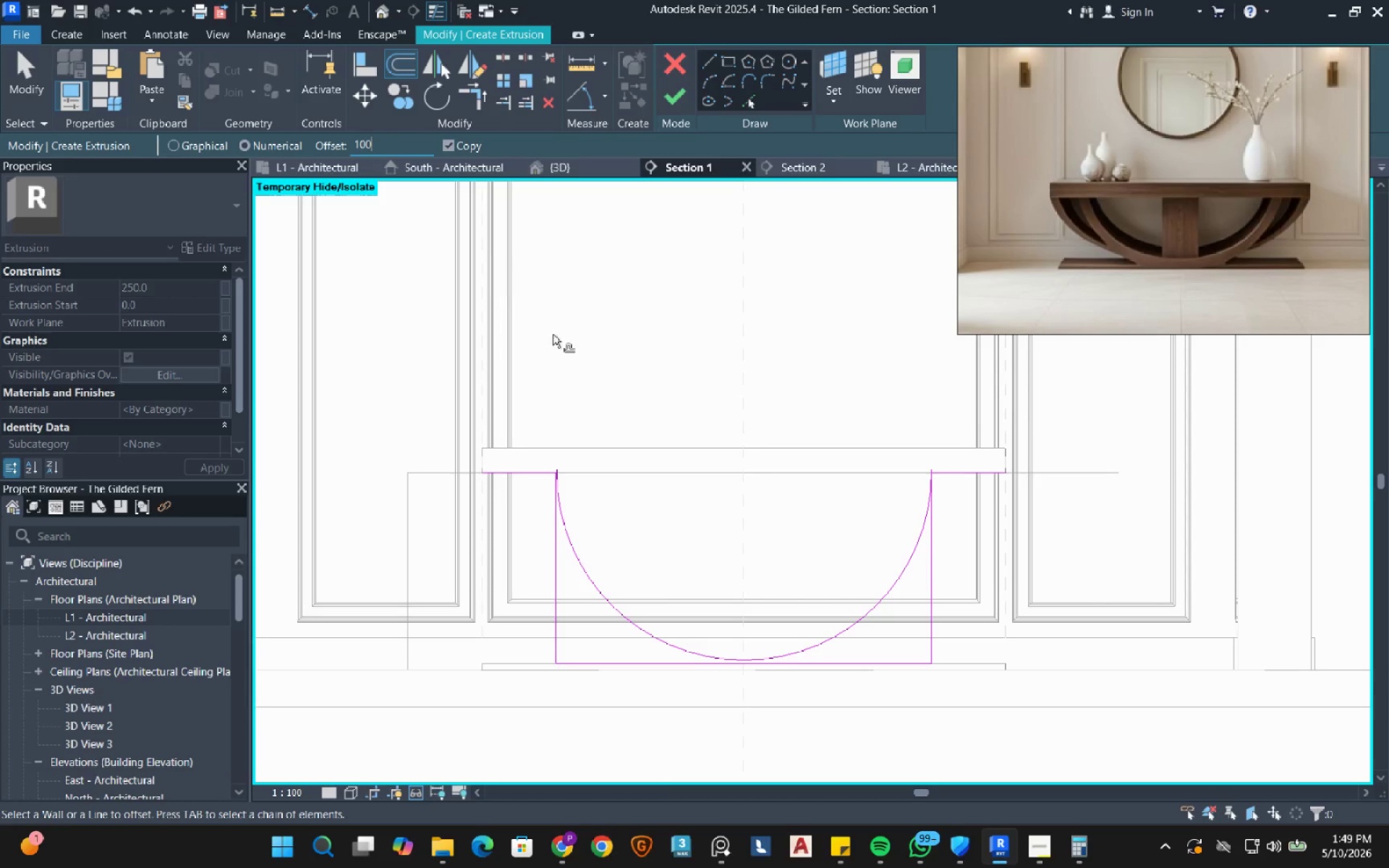 
left_click_drag(start_coordinate=[553, 335], to_coordinate=[569, 339])
 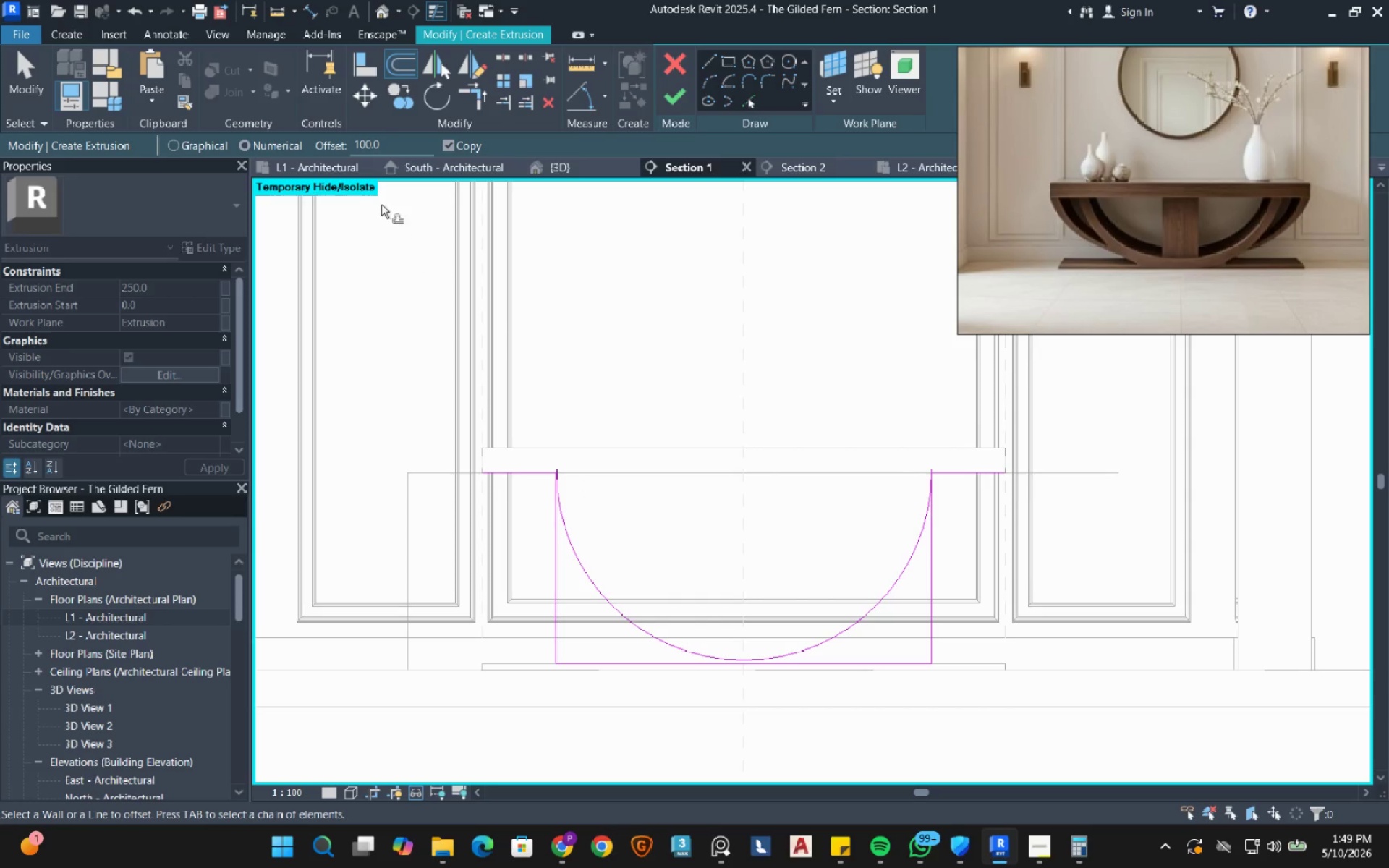 
double_click([380, 142])
 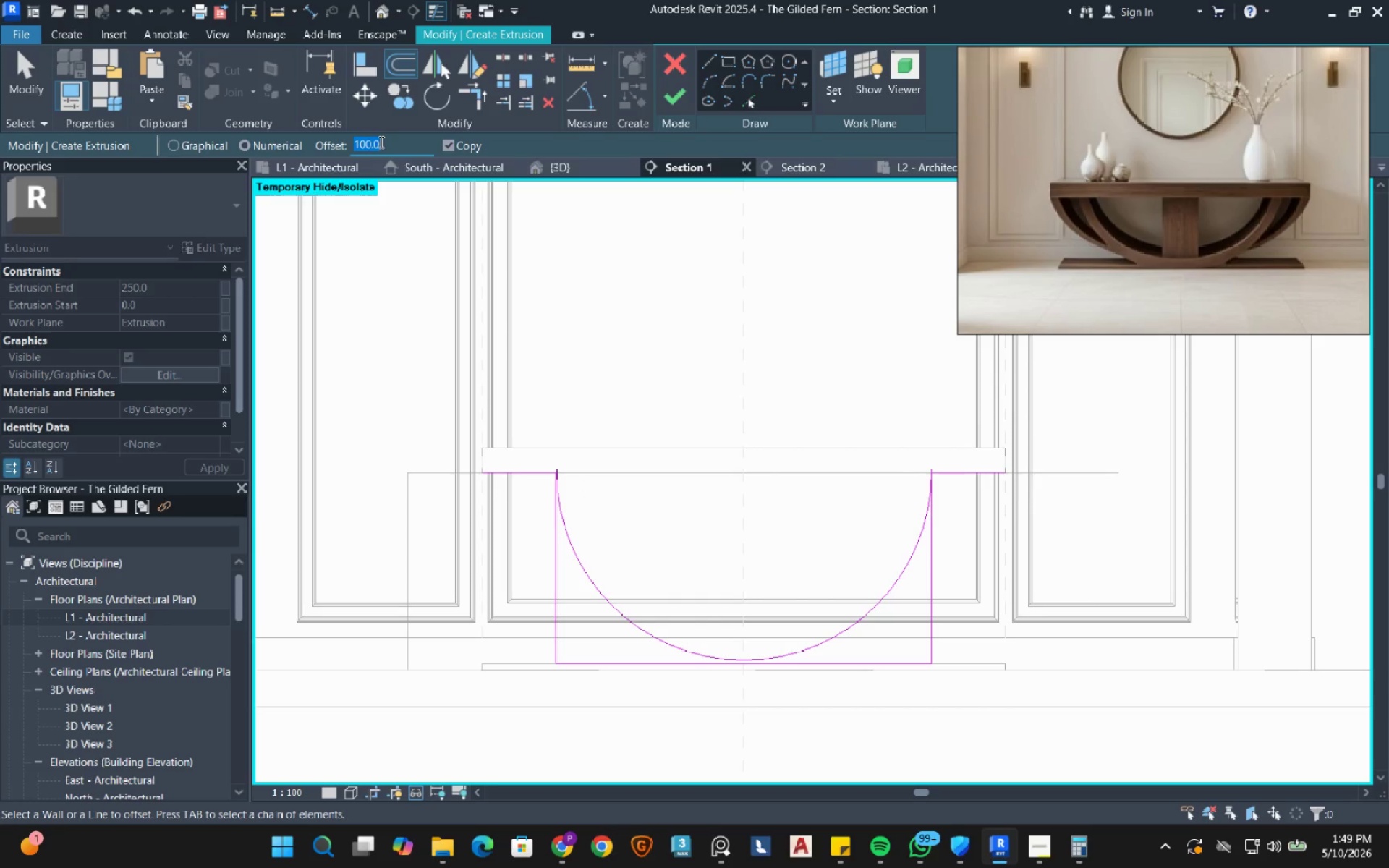 
key(Numpad7)
 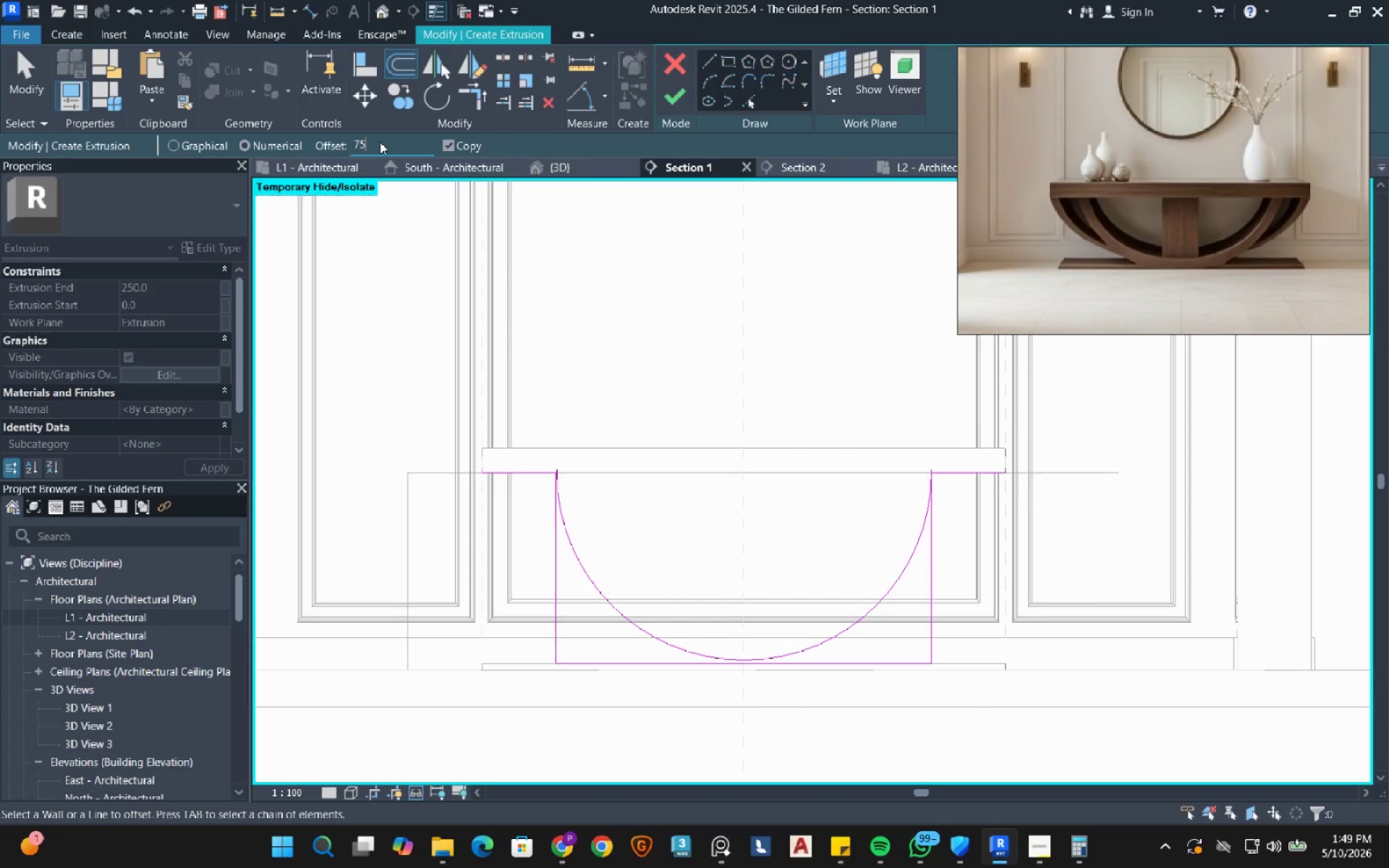 
key(Numpad5)
 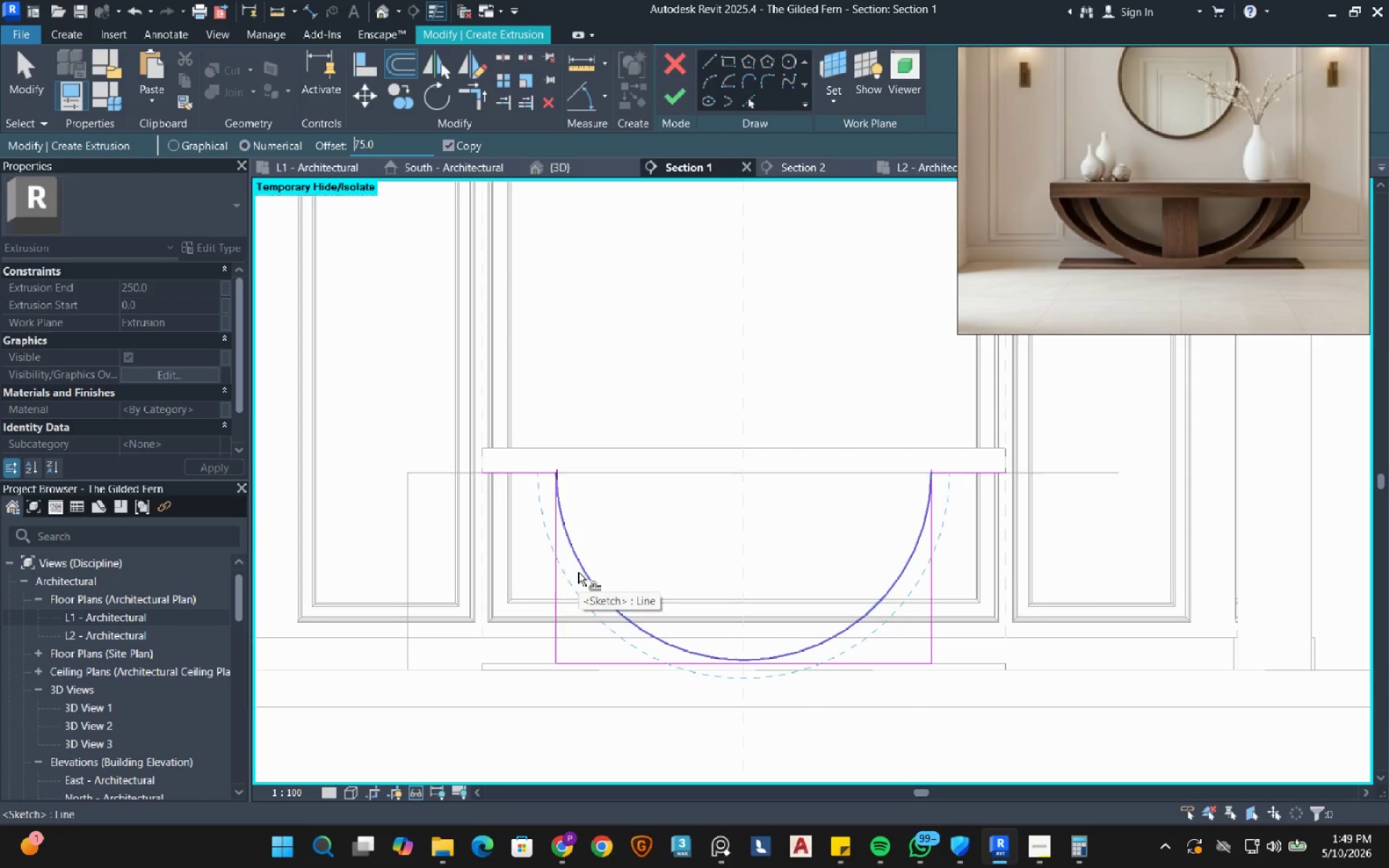 
wait(5.2)
 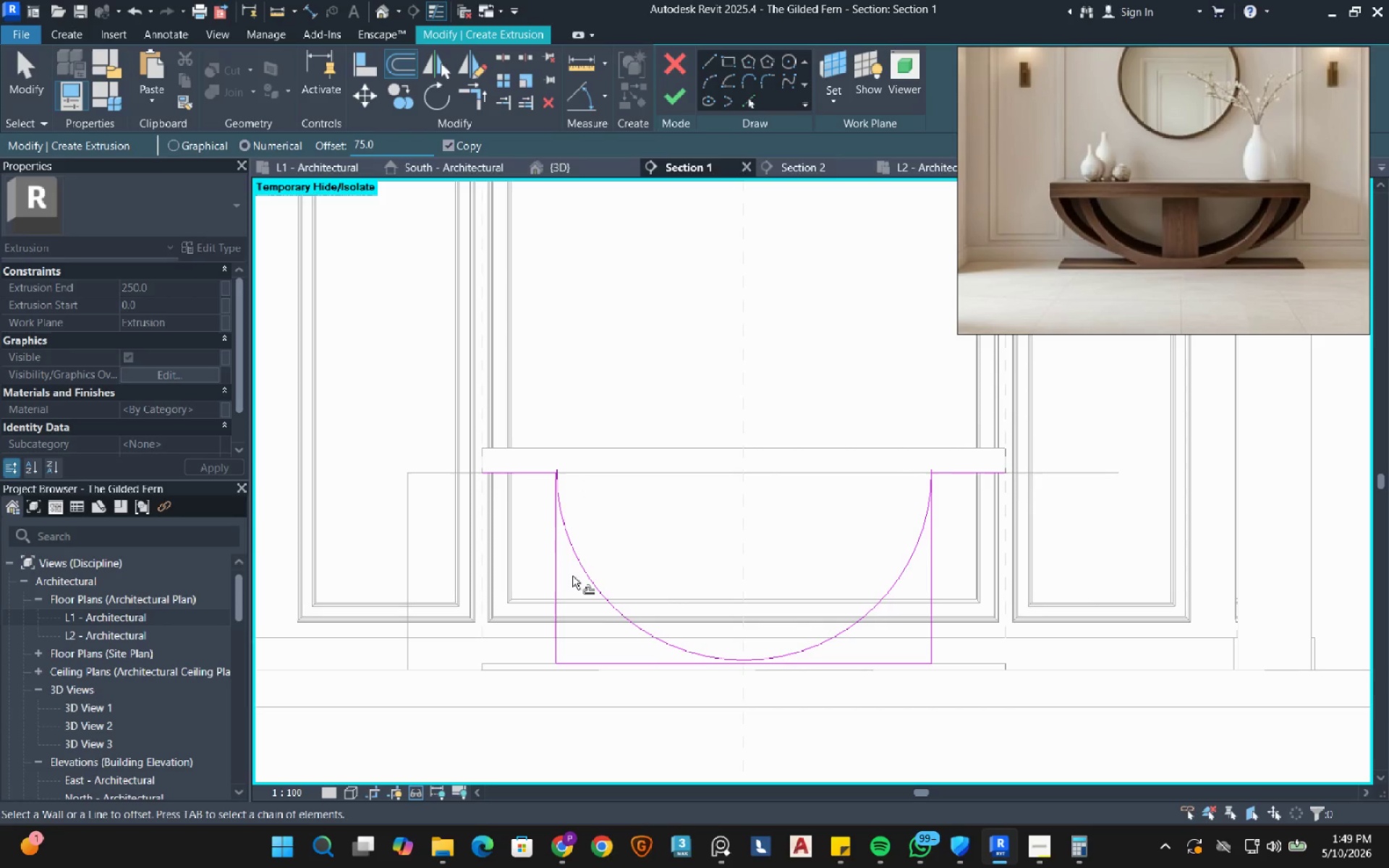 
double_click([393, 150])
 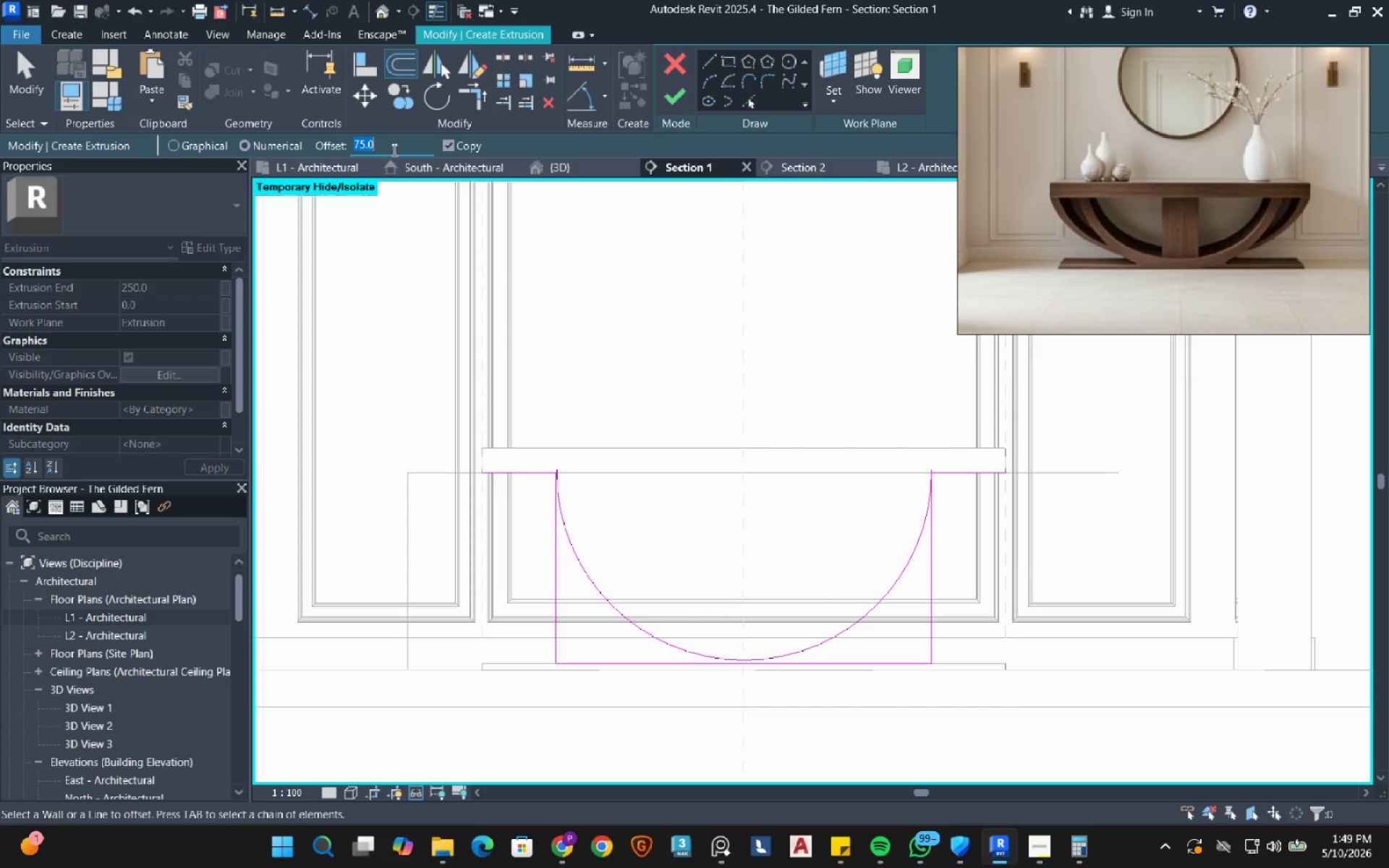 
key(Numpad5)
 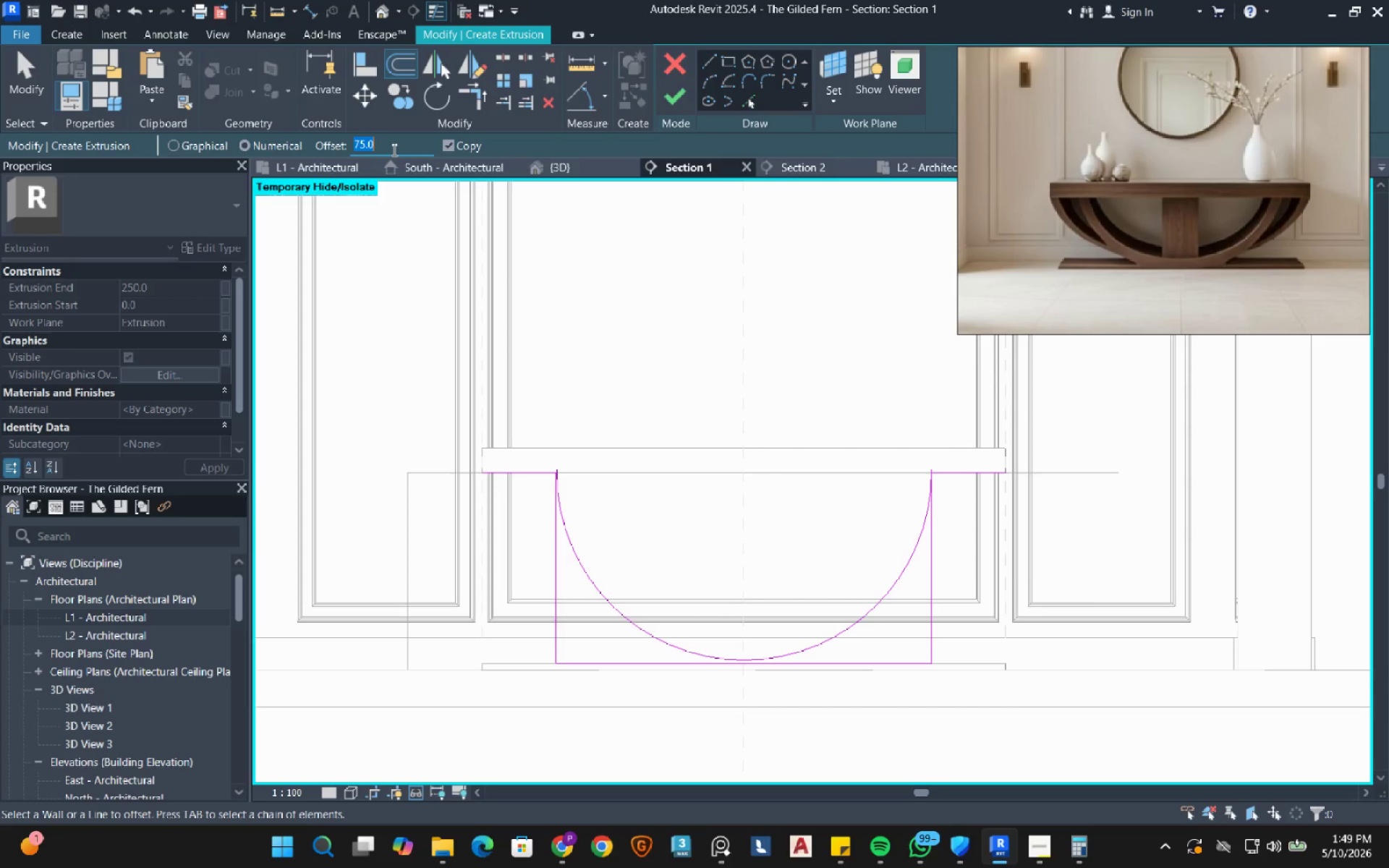 
key(Numpad0)
 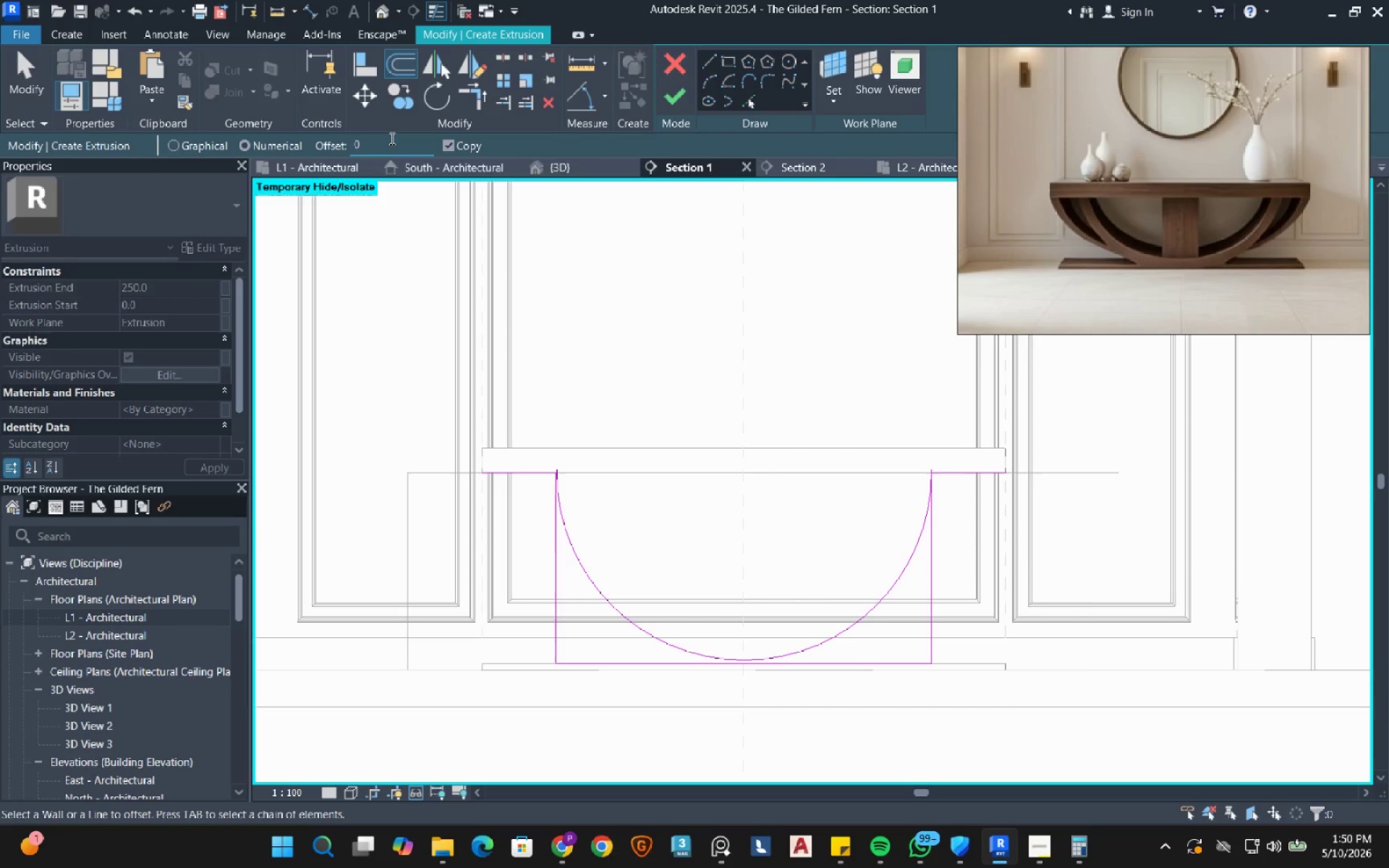 
double_click([391, 138])
 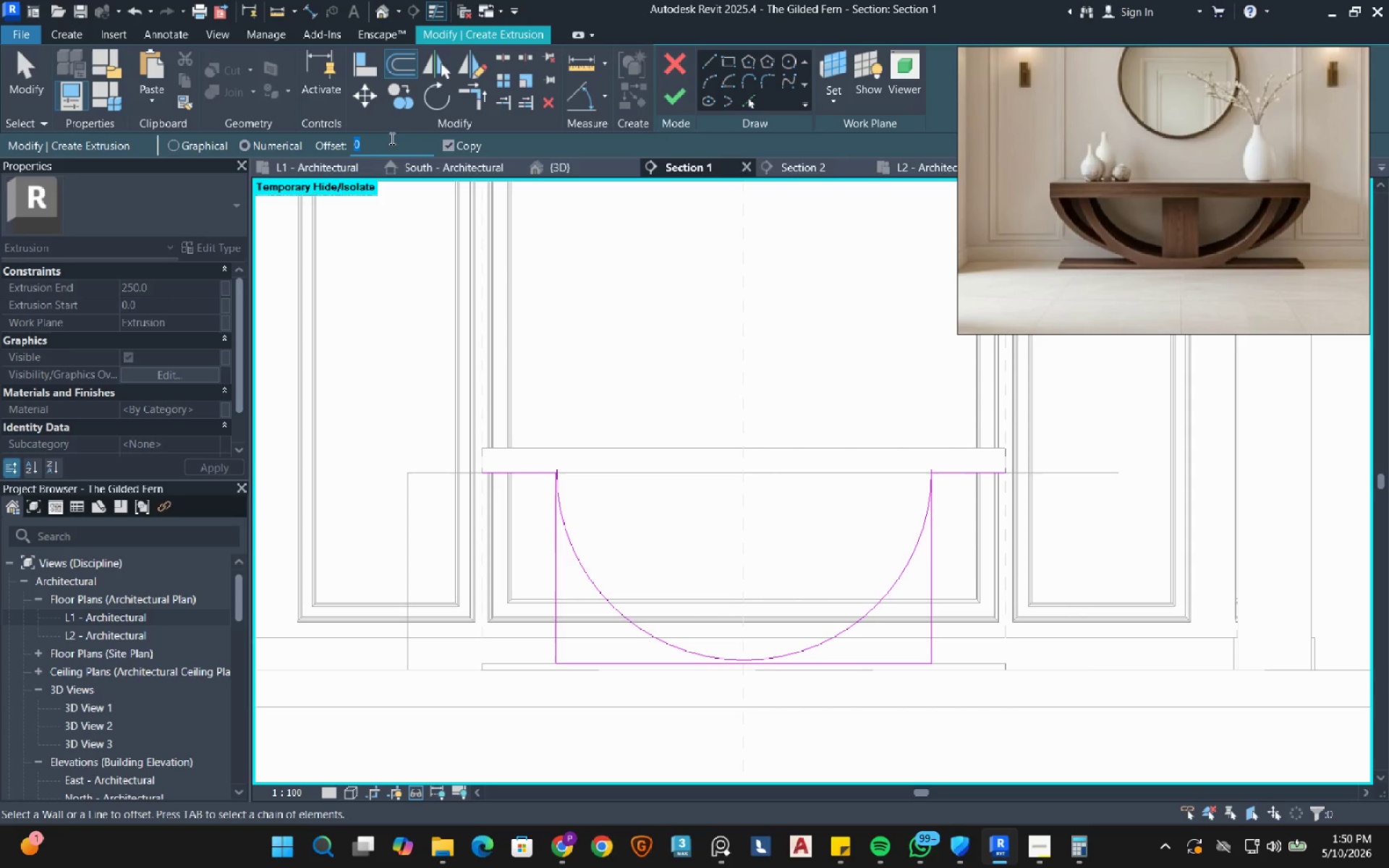 
key(Numpad5)
 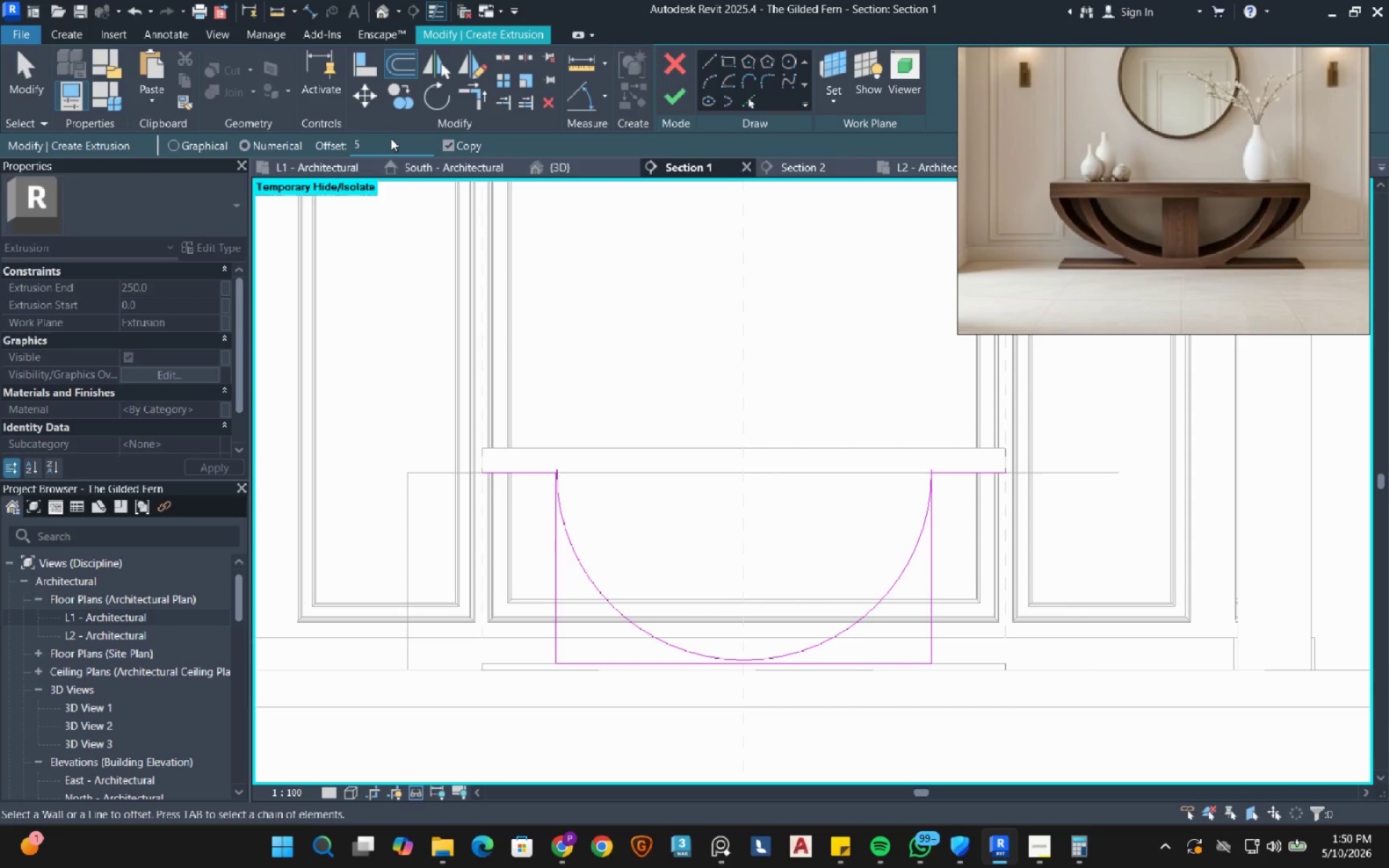 
key(Numpad0)
 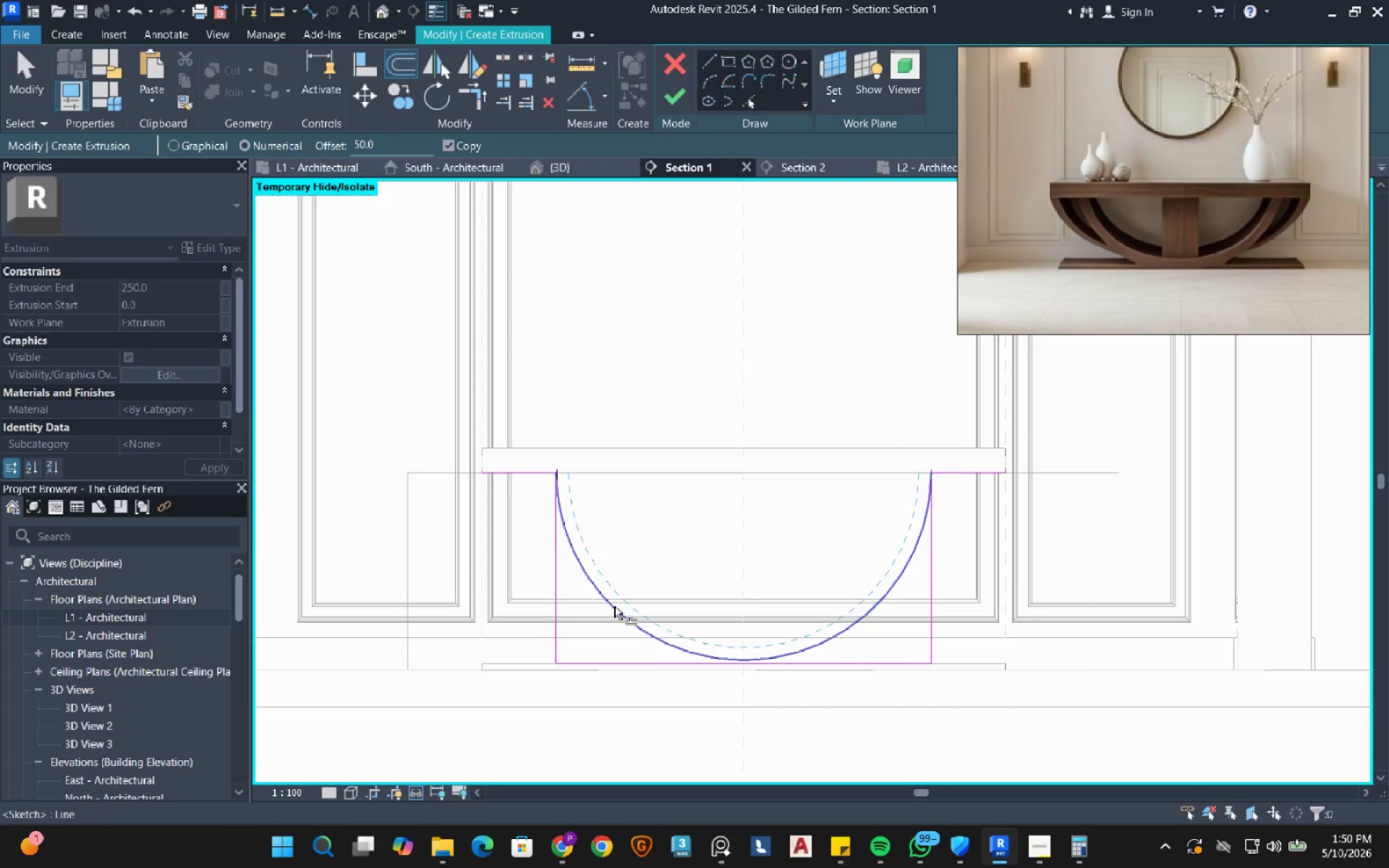 
left_click([614, 606])
 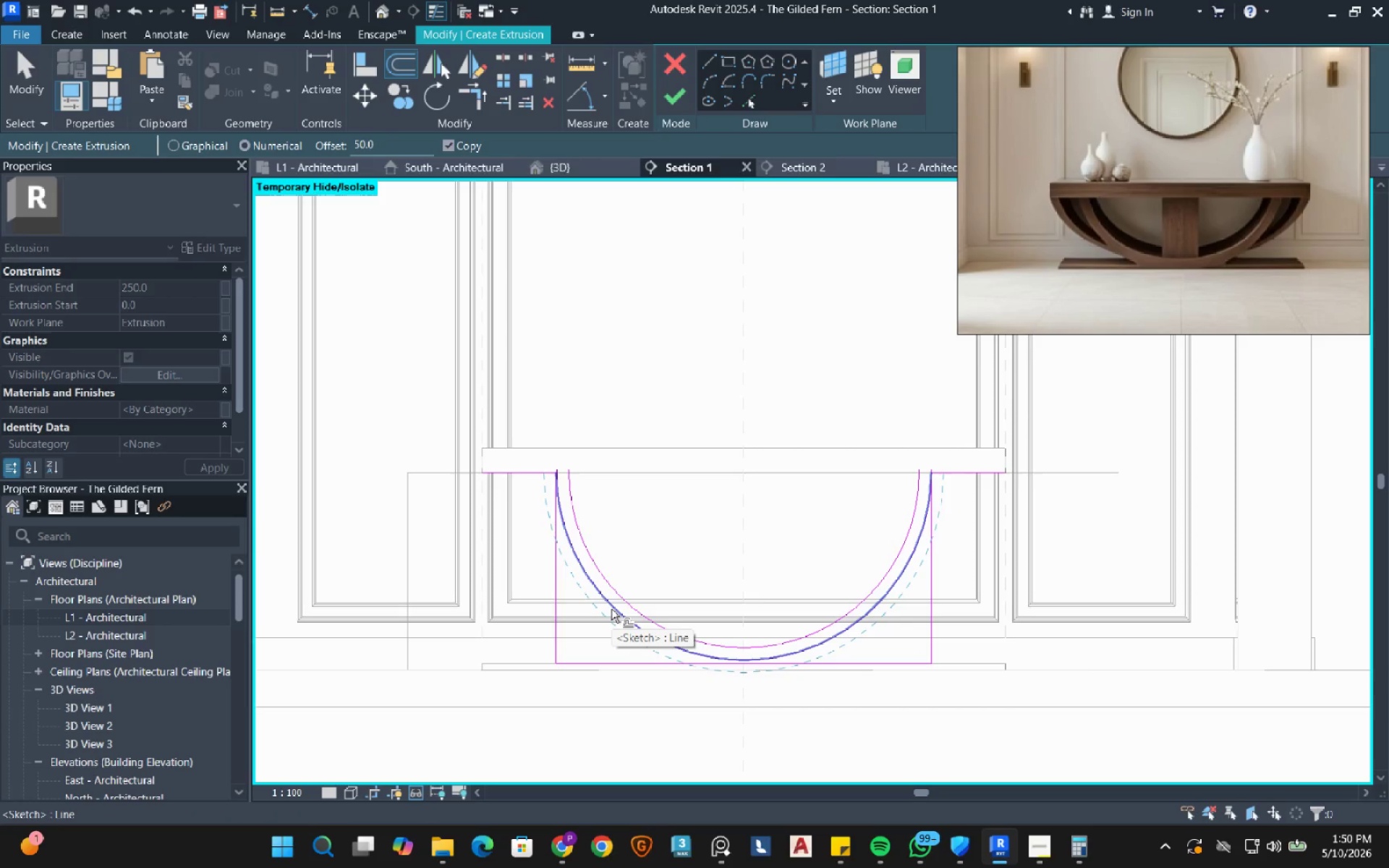 
left_click([611, 609])
 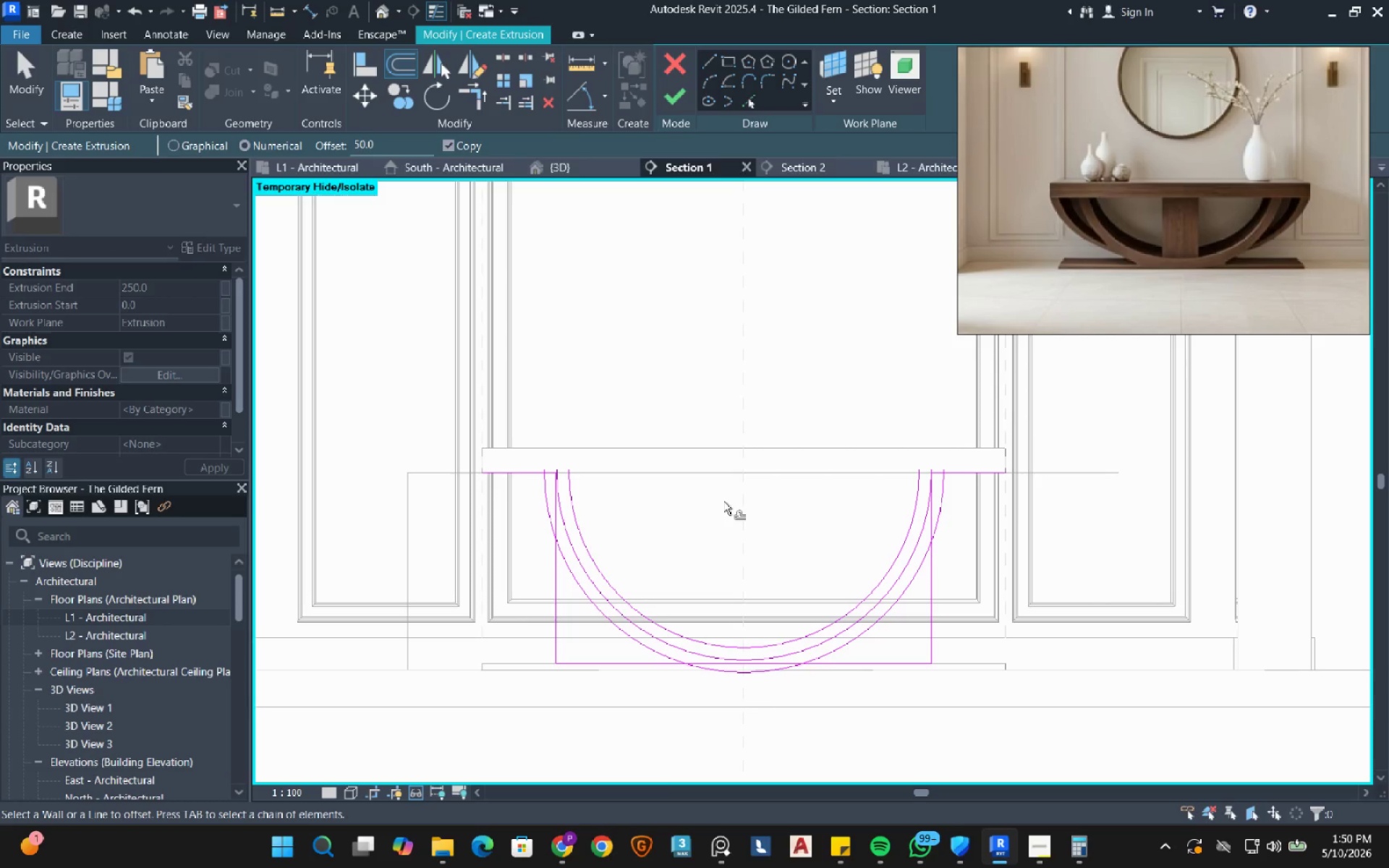 
wait(13.99)
 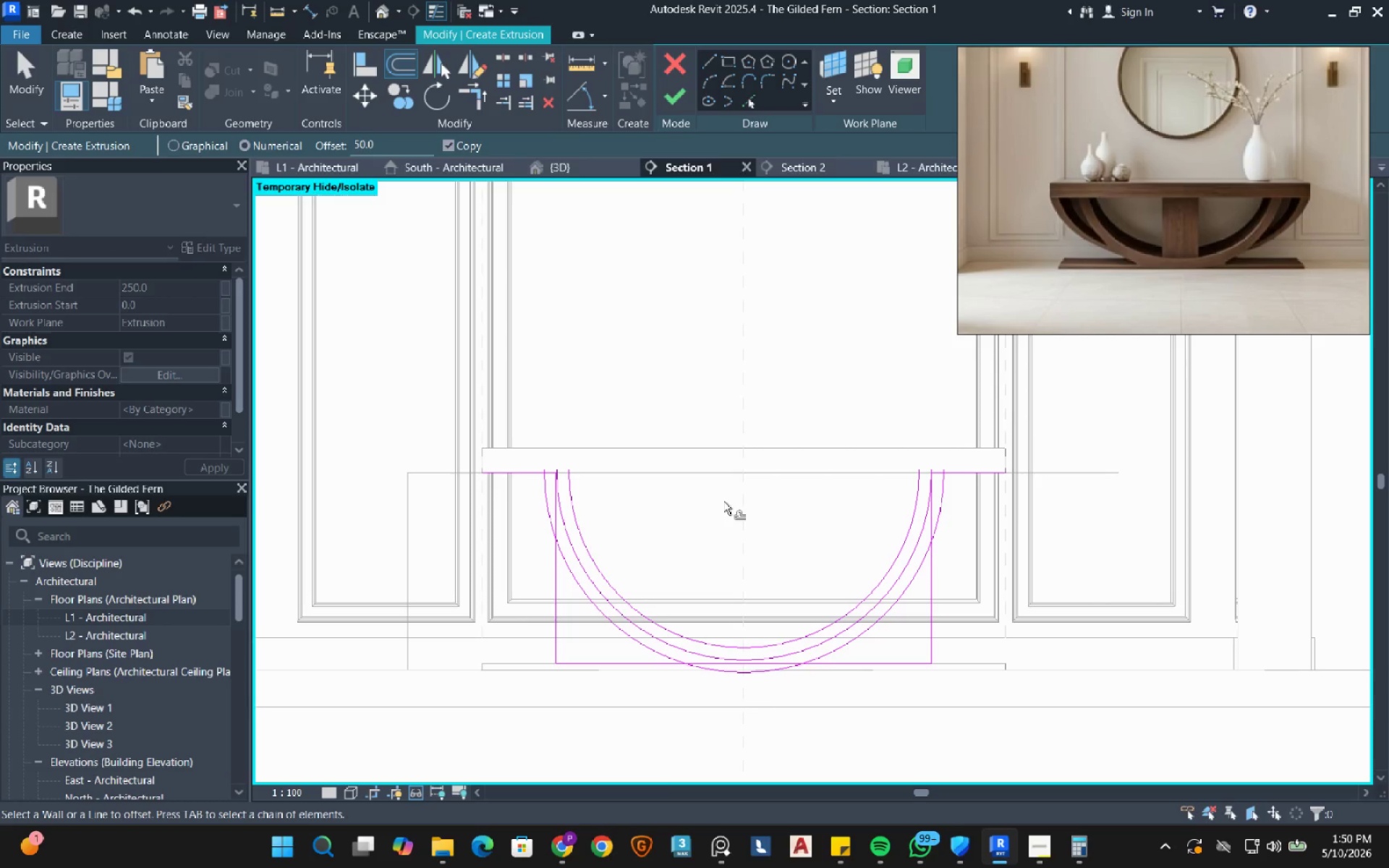 
key(Escape)
 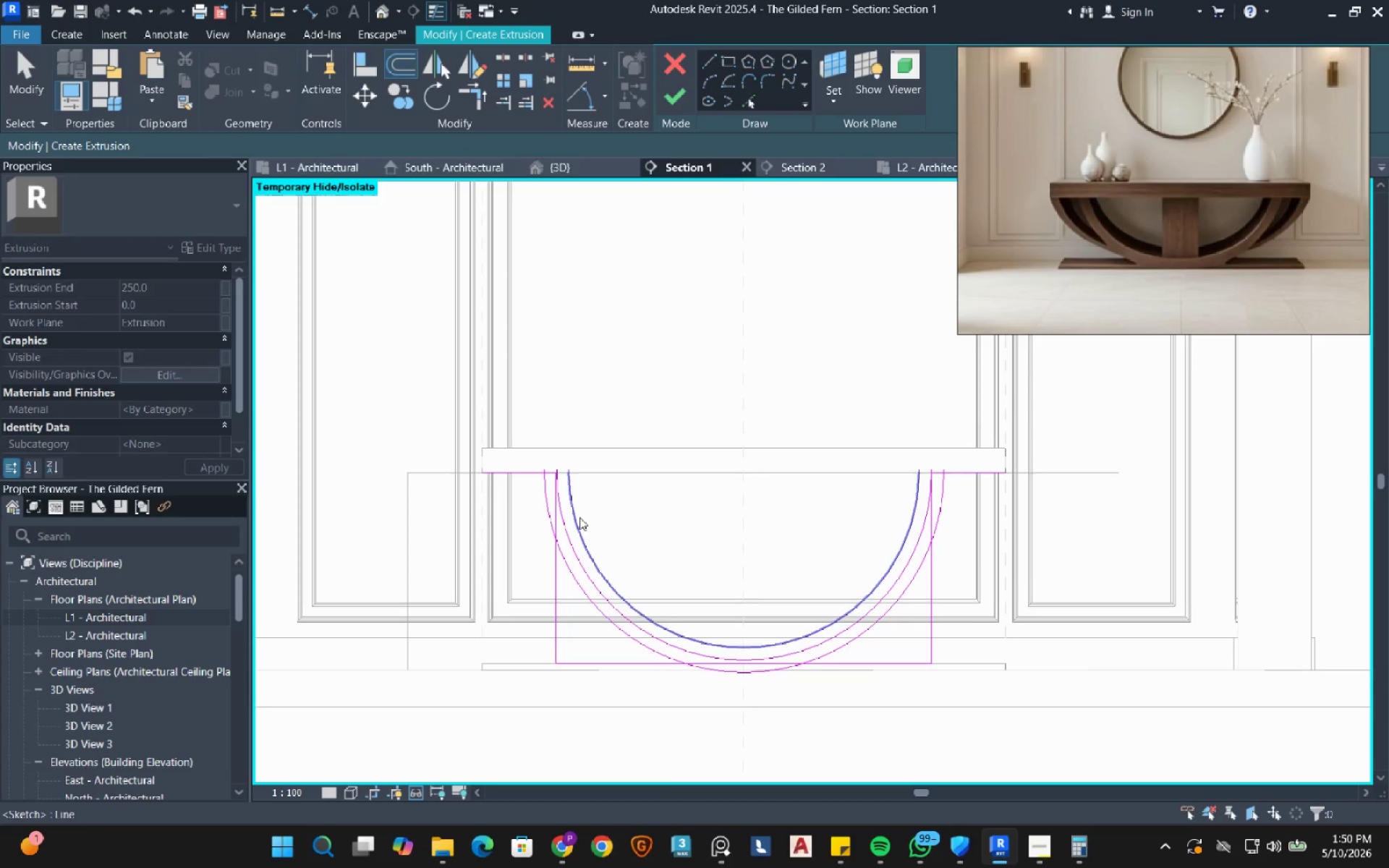 
key(Escape)
 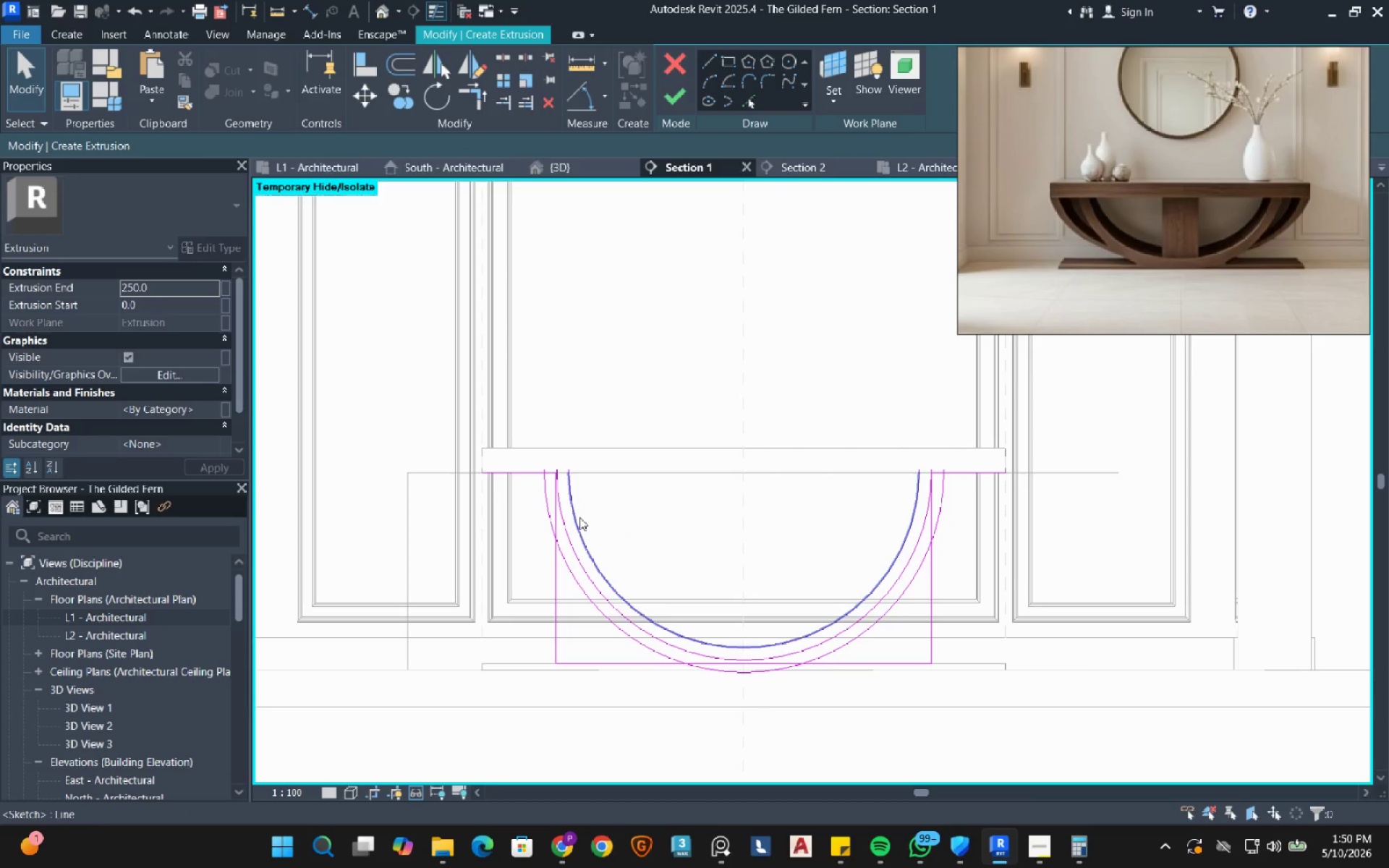 
left_click([579, 517])
 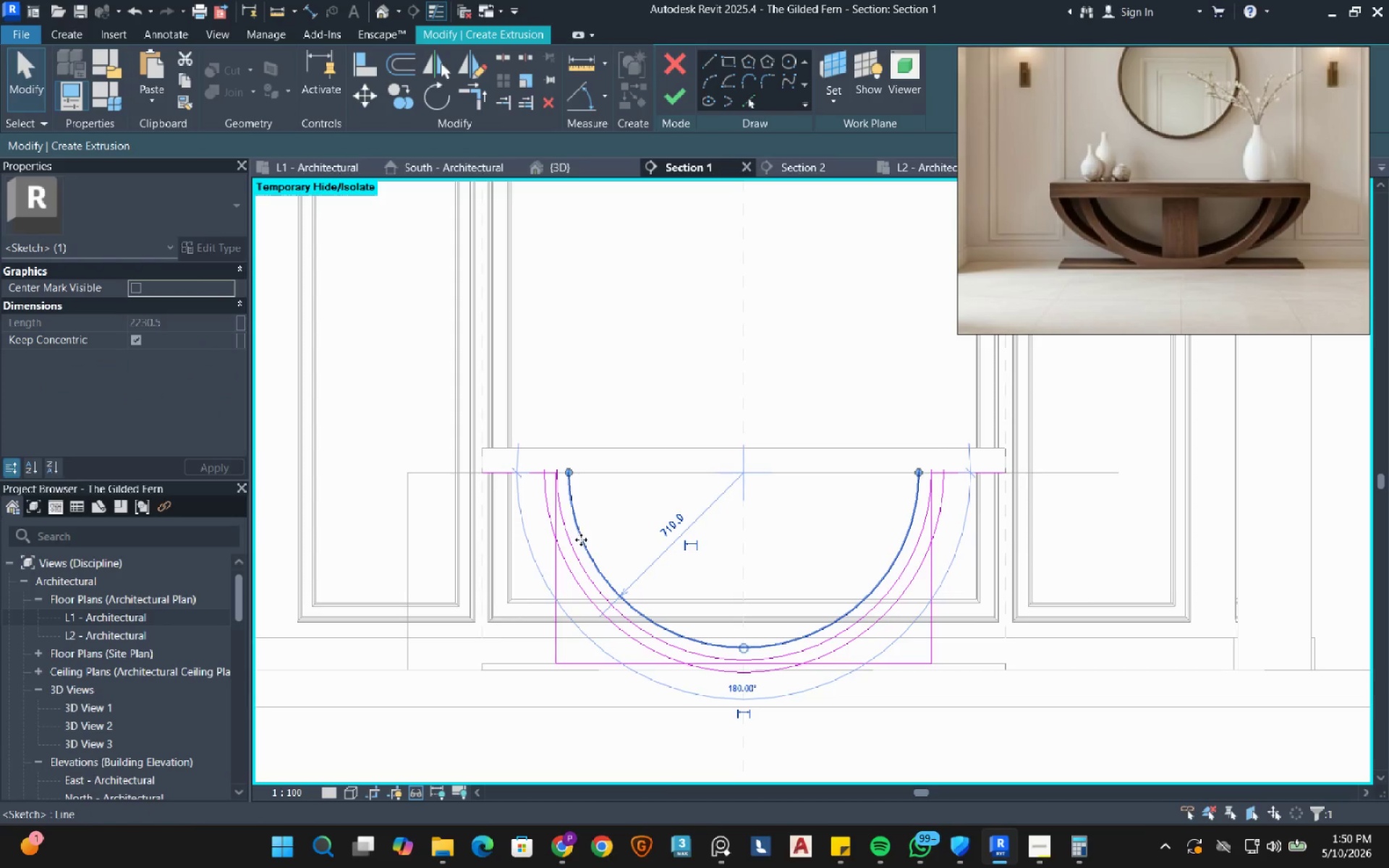 
hold_key(key=ControlLeft, duration=1.31)
left_click([577, 577])
 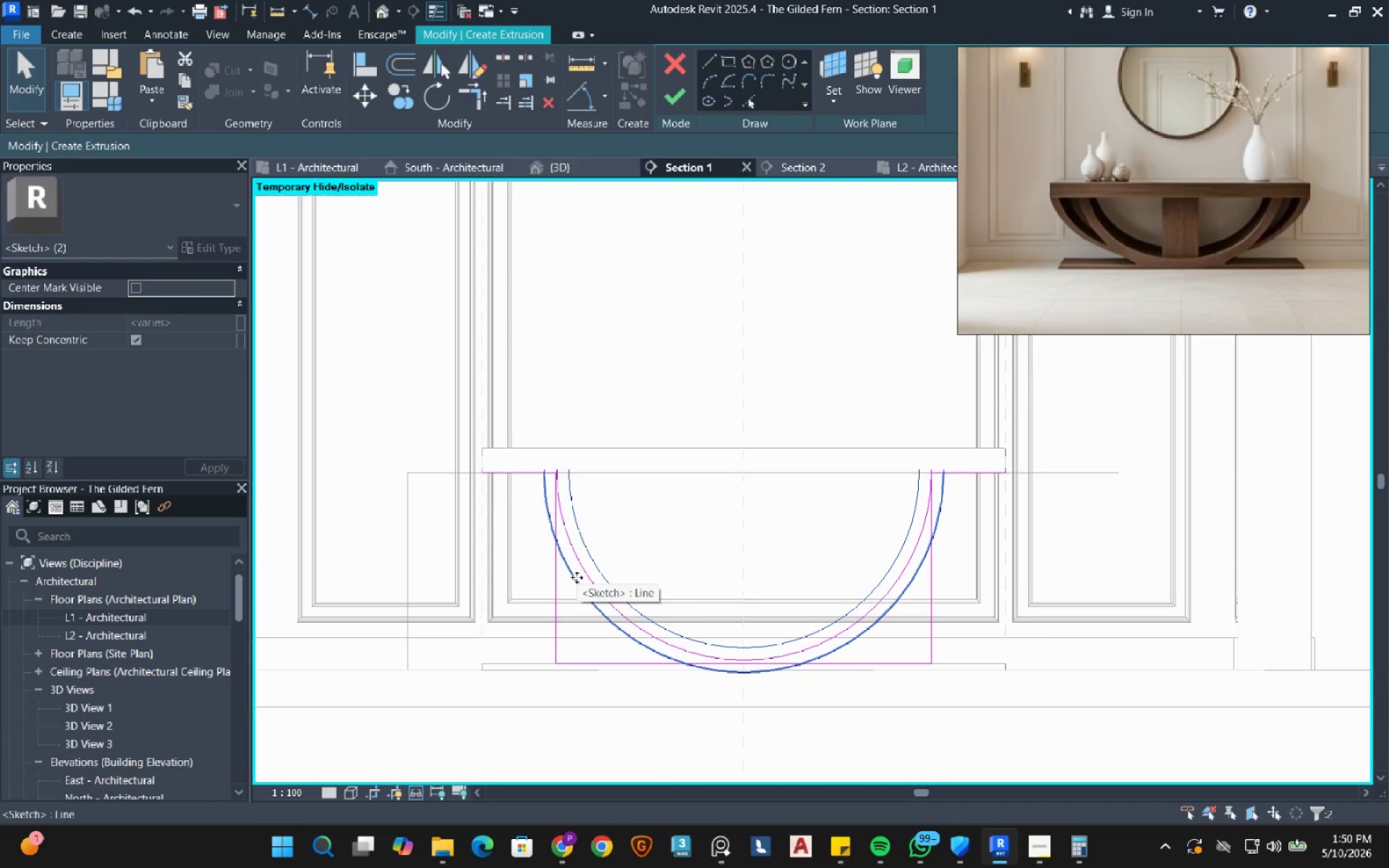 
type(de)
 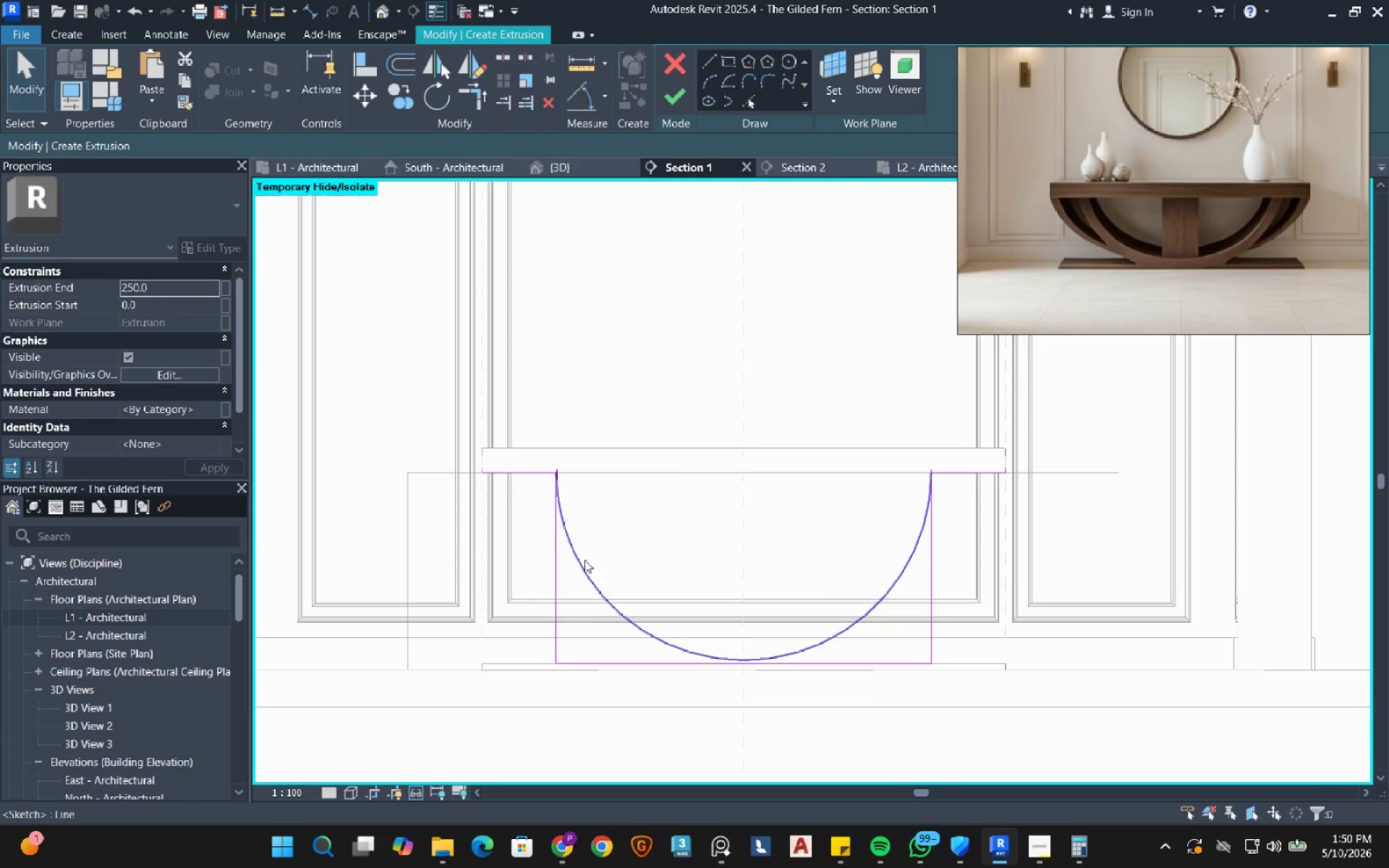 
left_click([585, 560])
 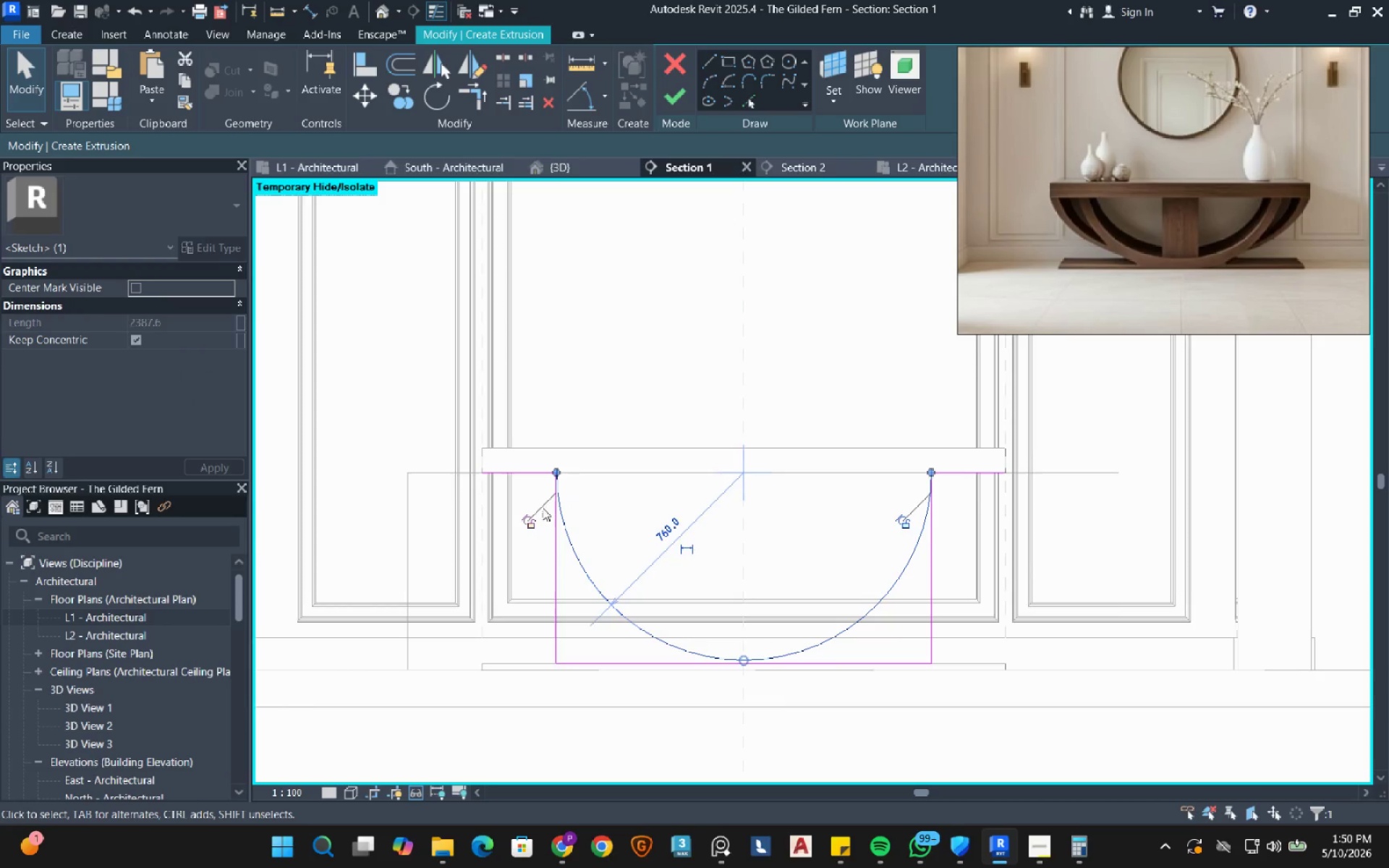 
scroll: coordinate [544, 507], scroll_direction: up, amount: 1.0
 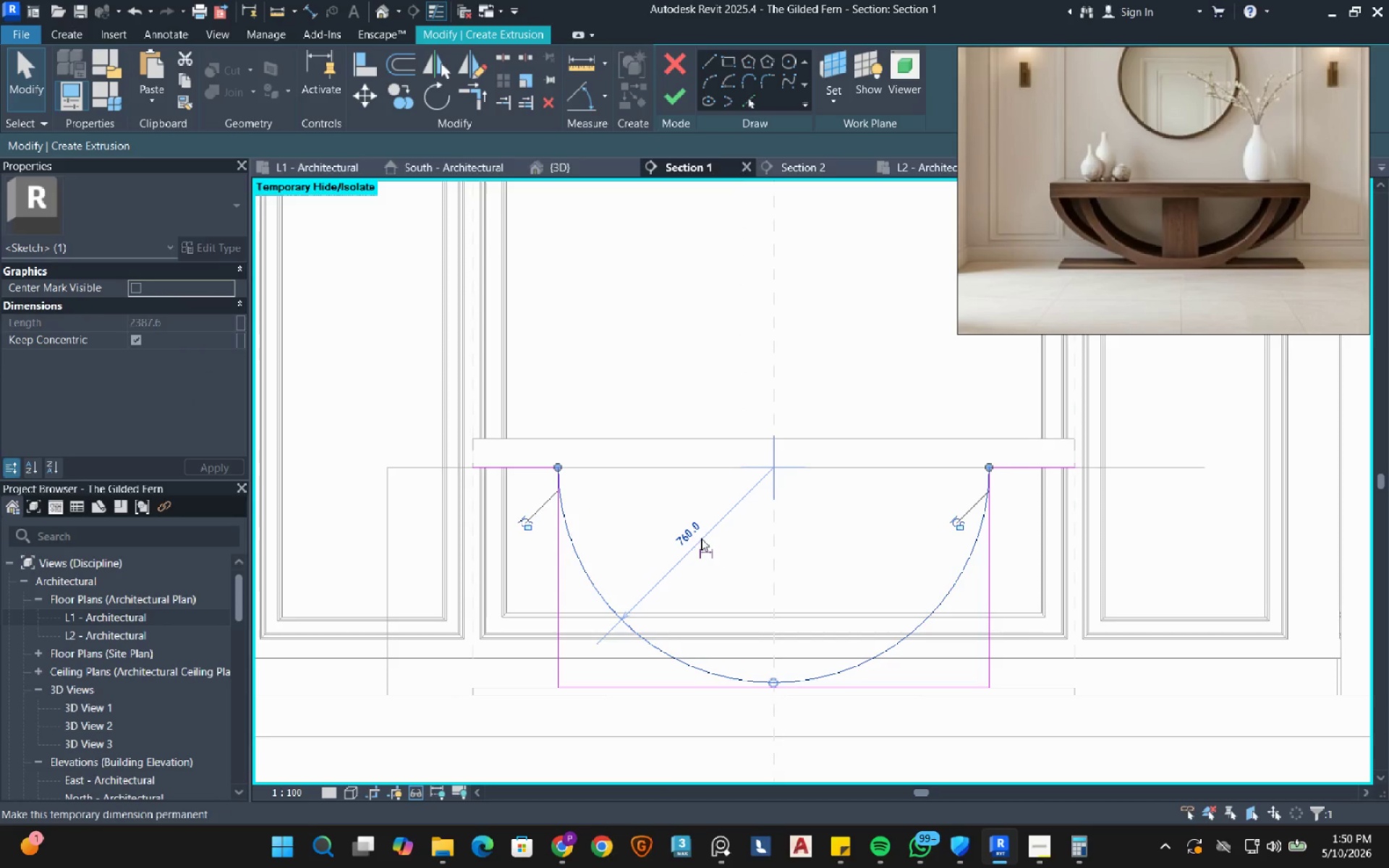 
left_click([696, 533])
 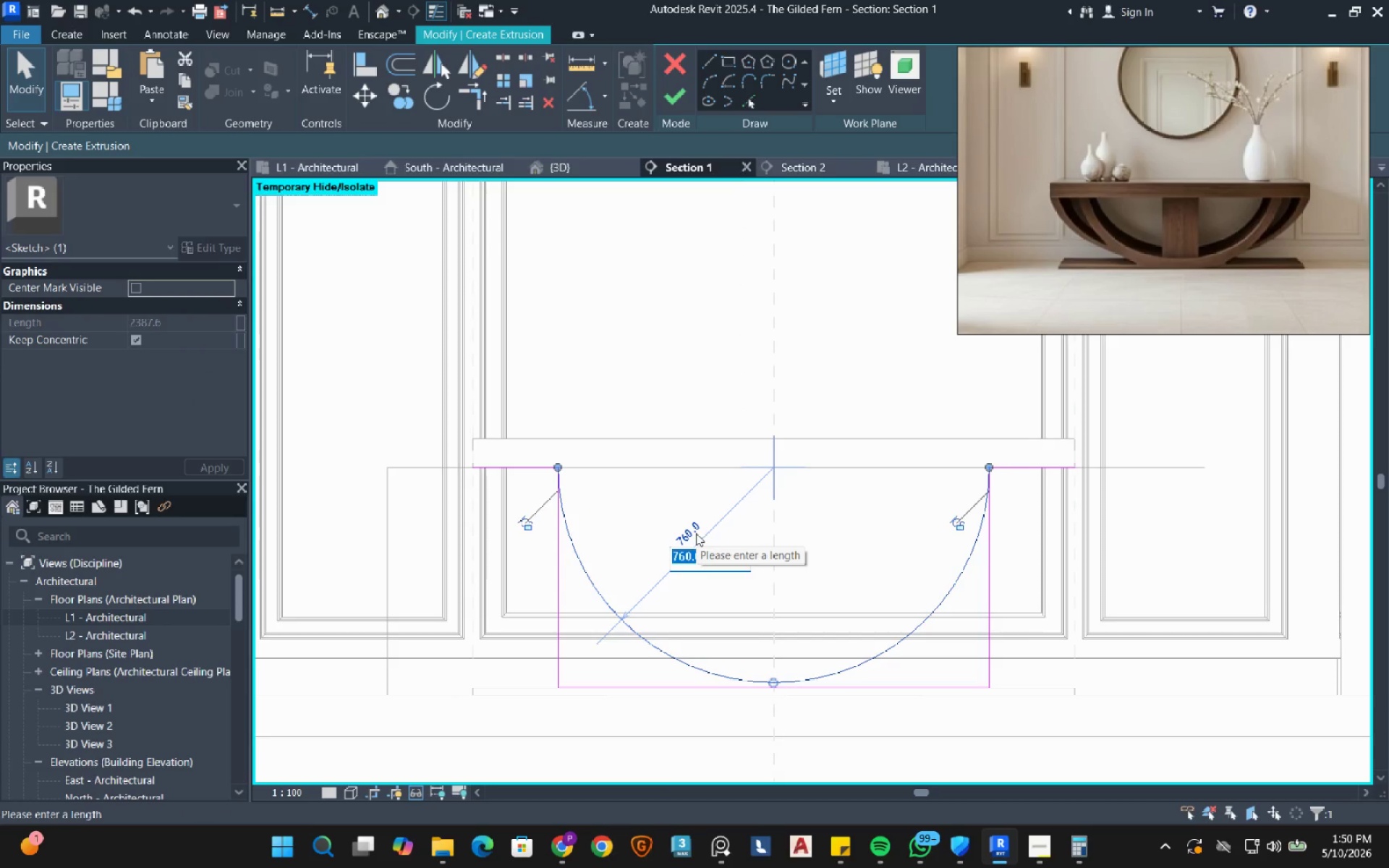 
key(Numpad7)
 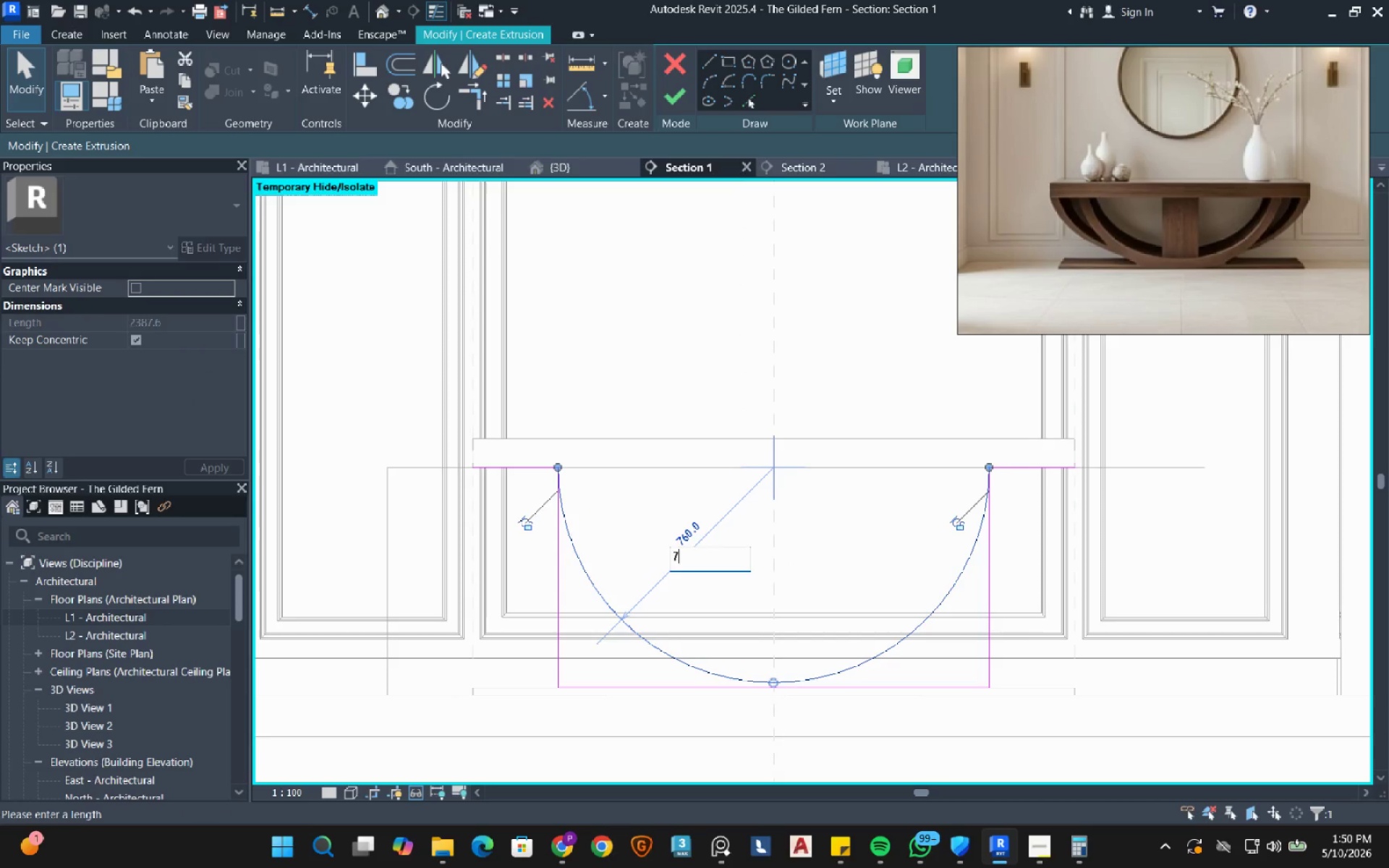 
key(Numpad7)
 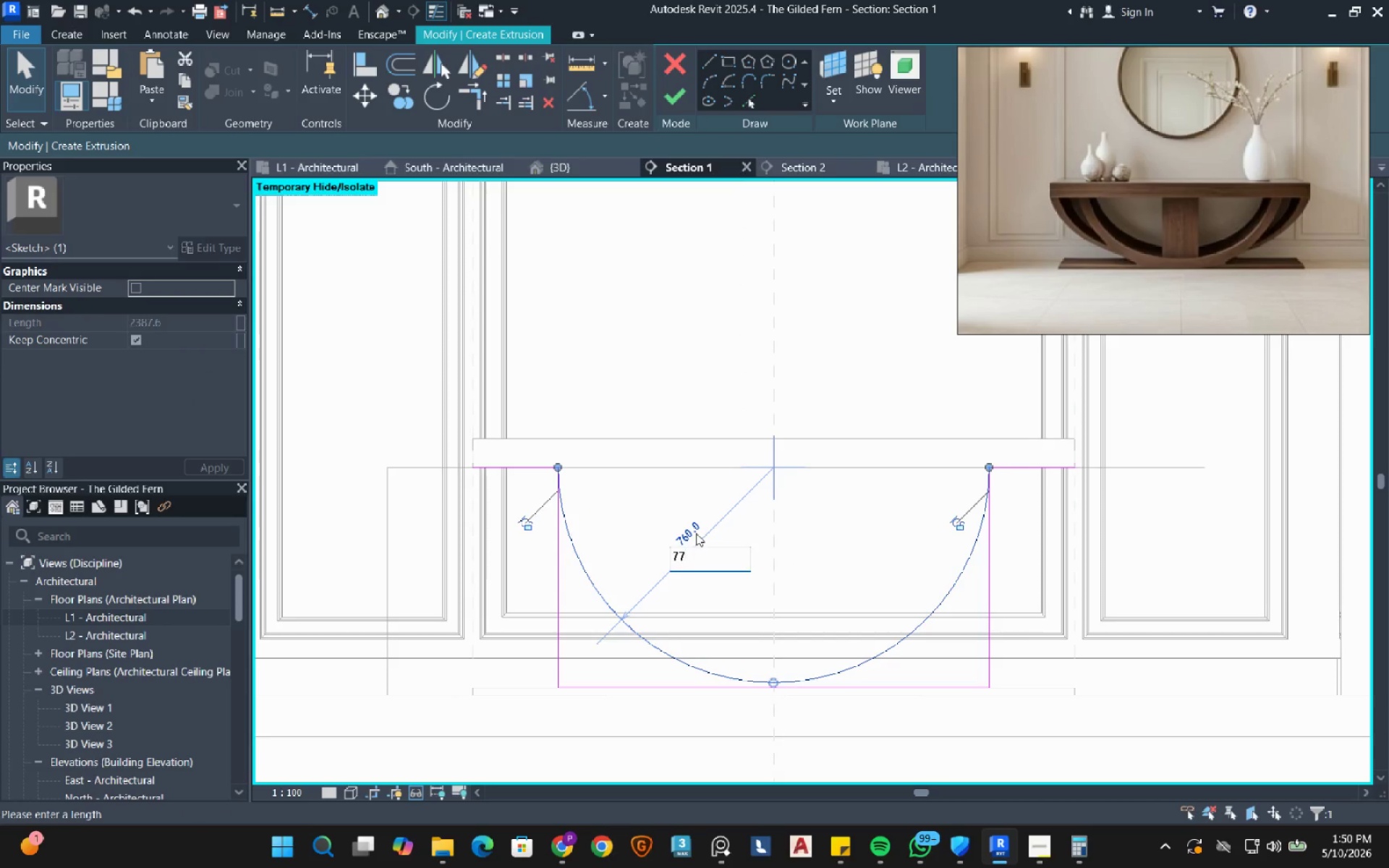 
key(Numpad0)
 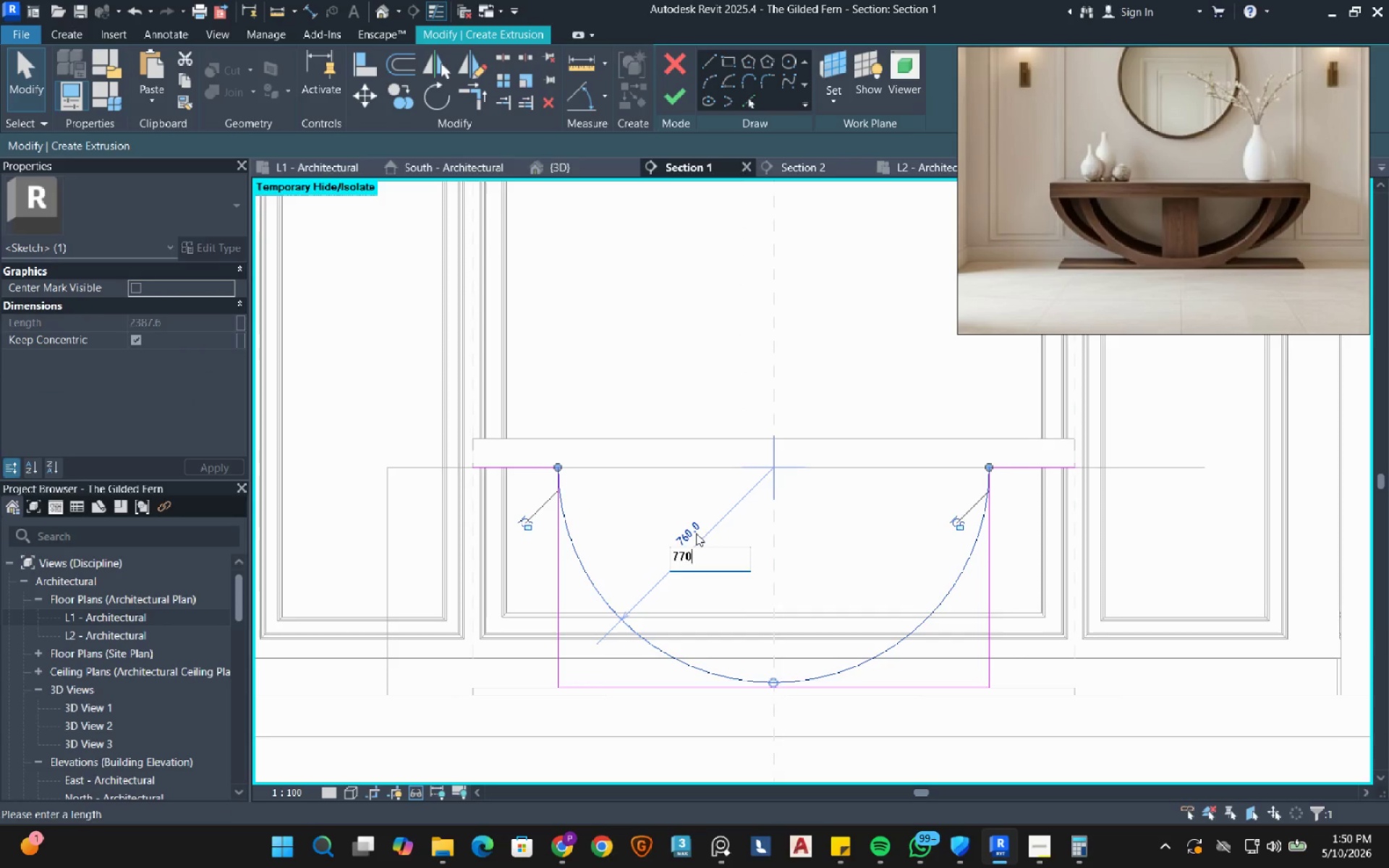 
key(NumpadEnter)
 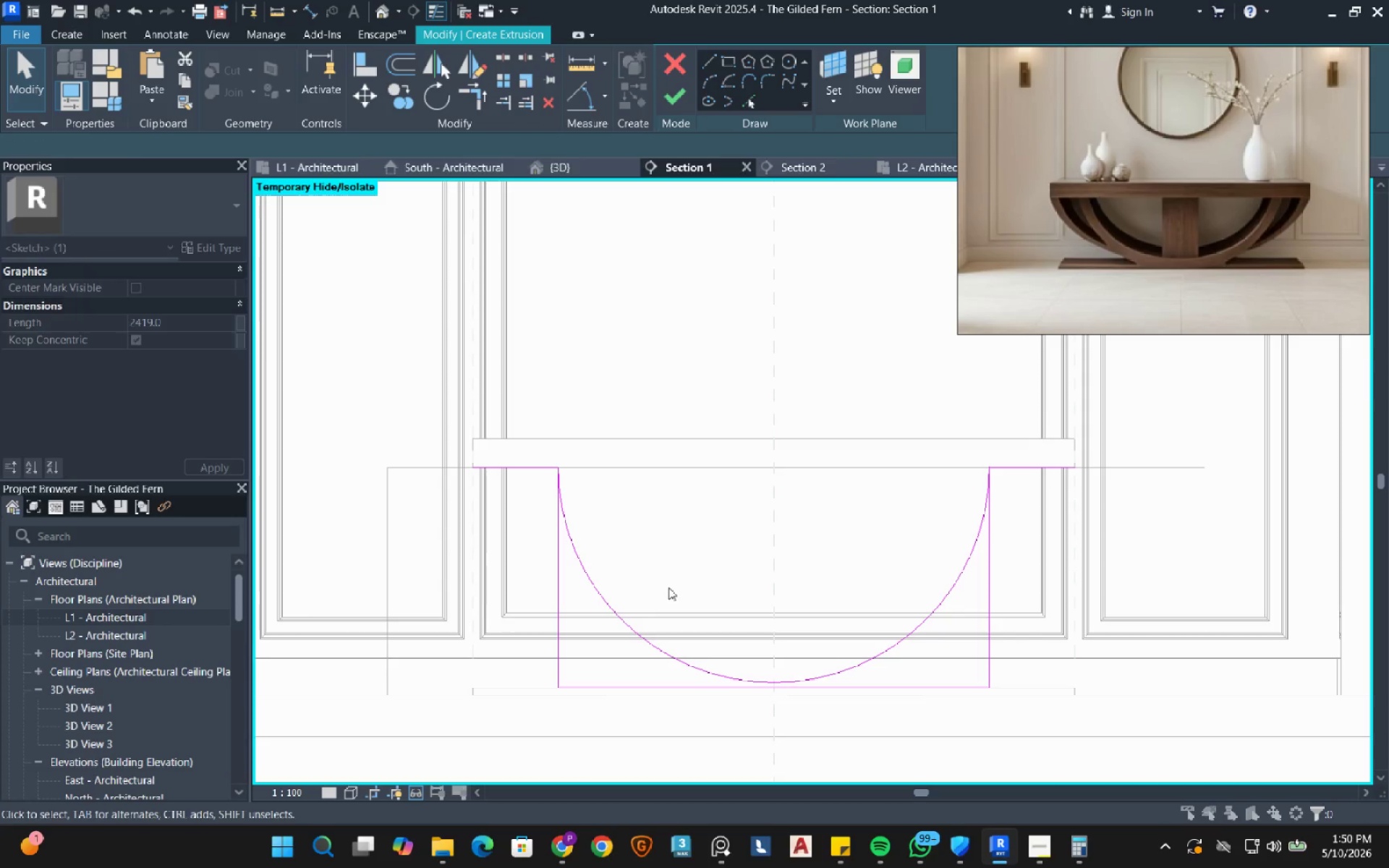 
key(Tab)
 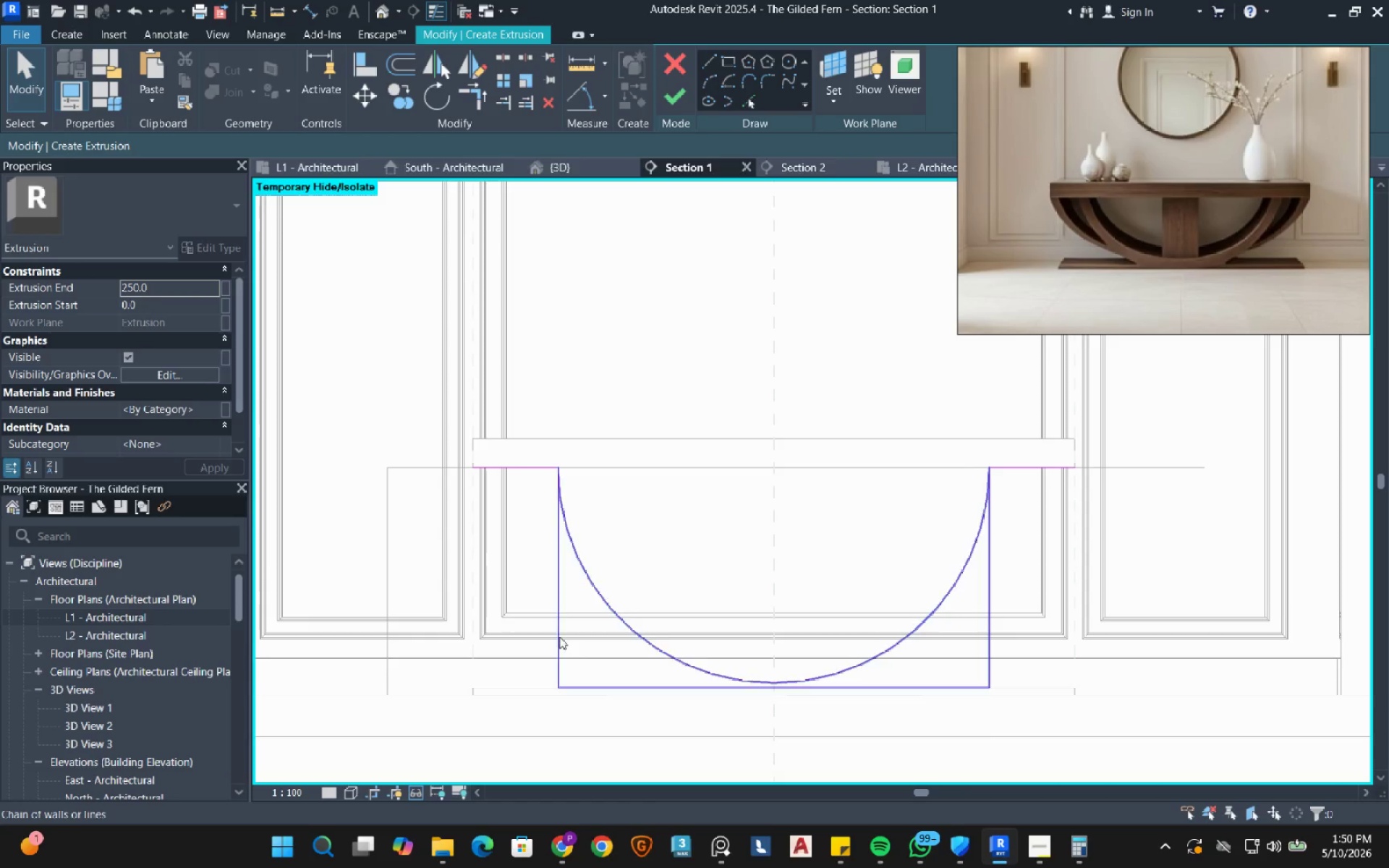 
left_click([574, 644])
 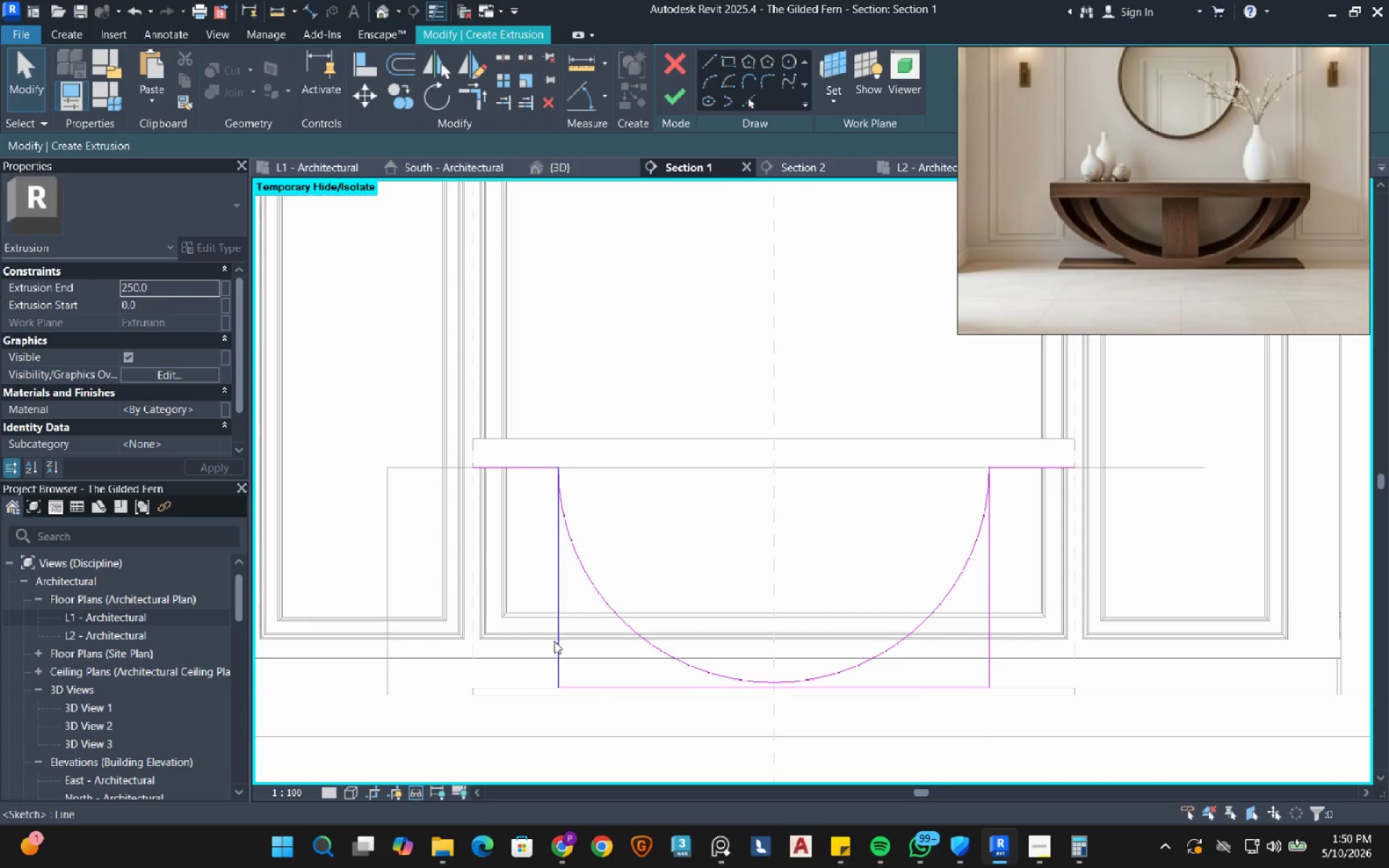 
left_click([556, 637])
 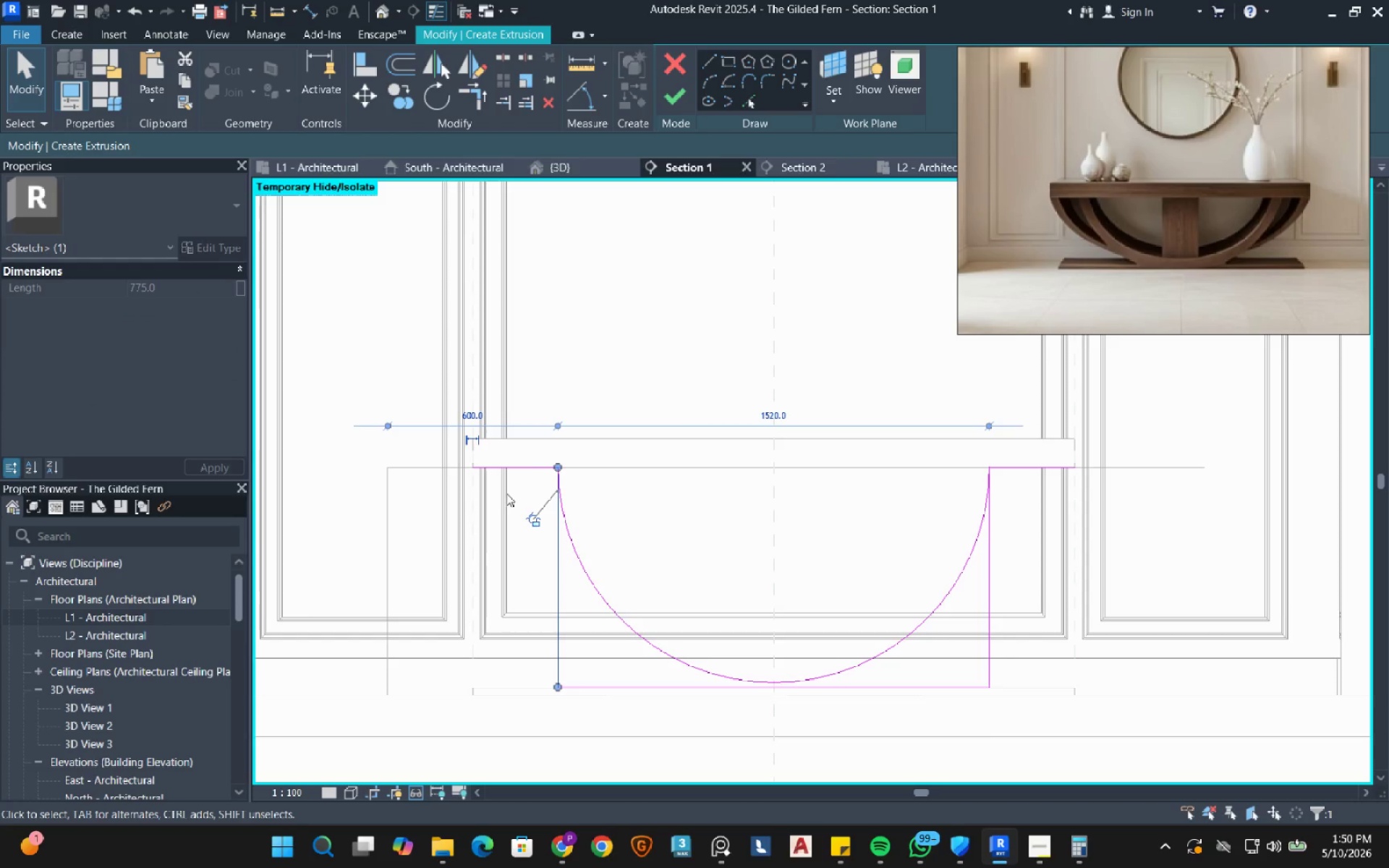 
hold_key(key=ControlLeft, duration=2.2)
left_click([517, 474])
 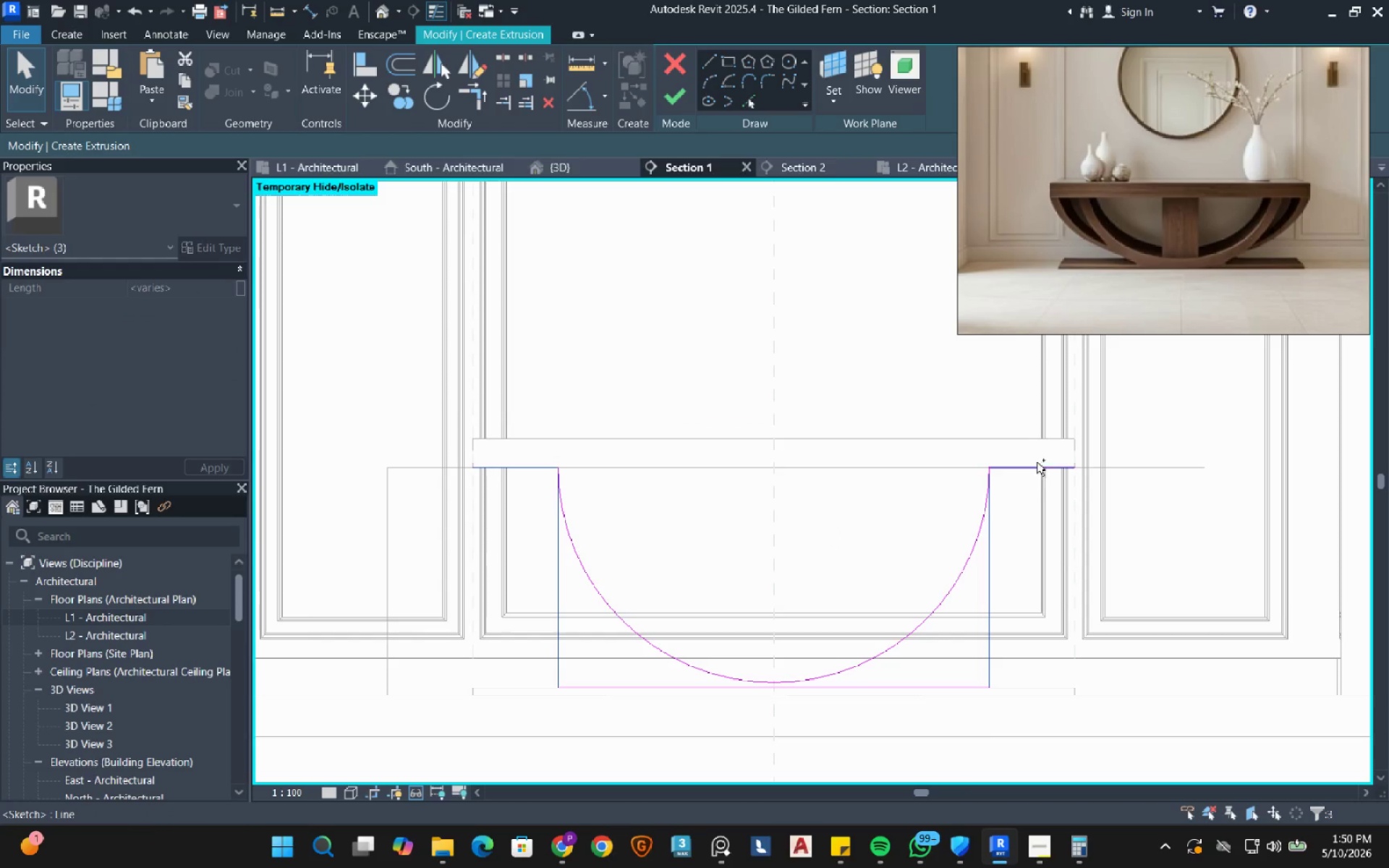 
left_click([1037, 462])
 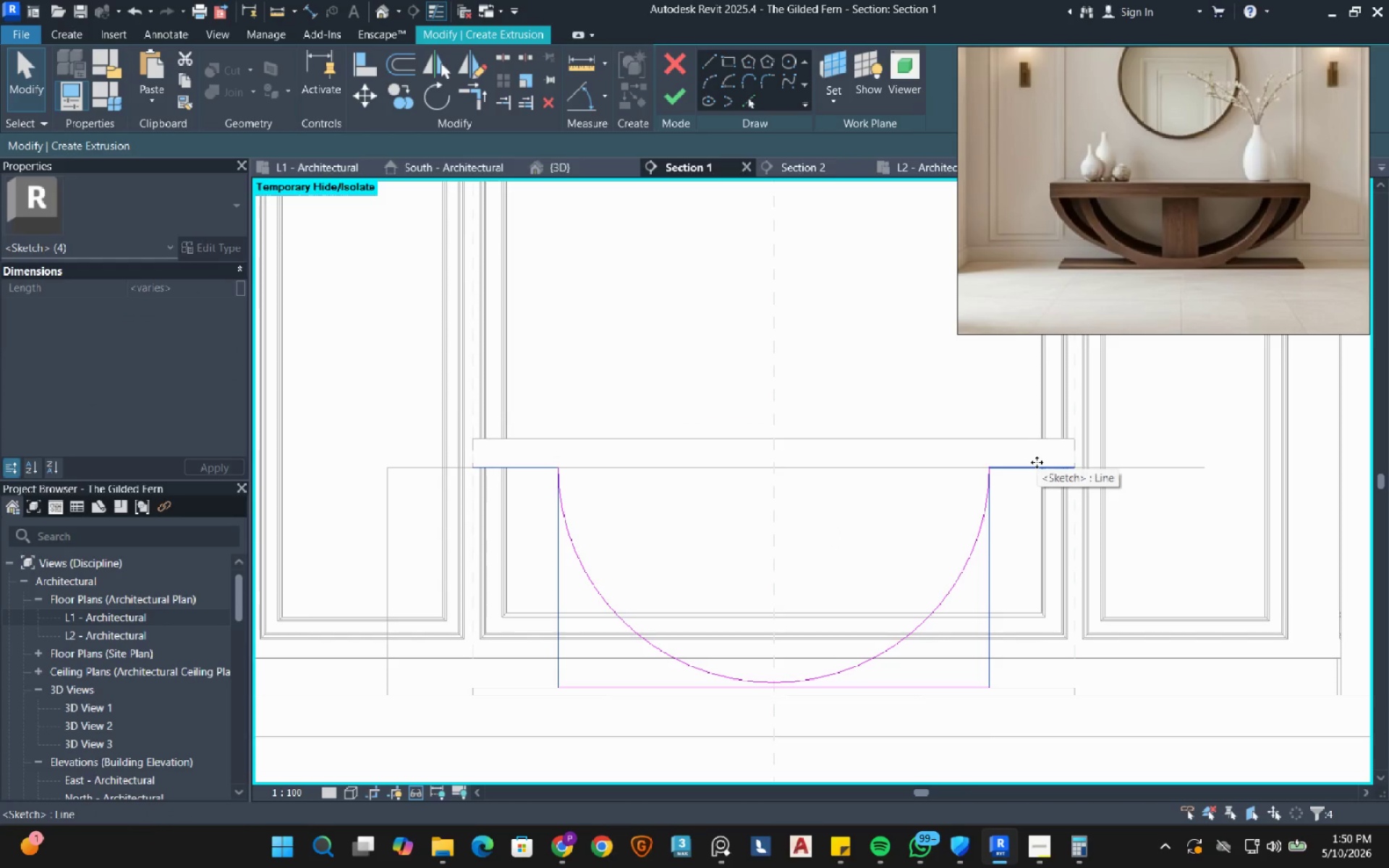 
type(de)
 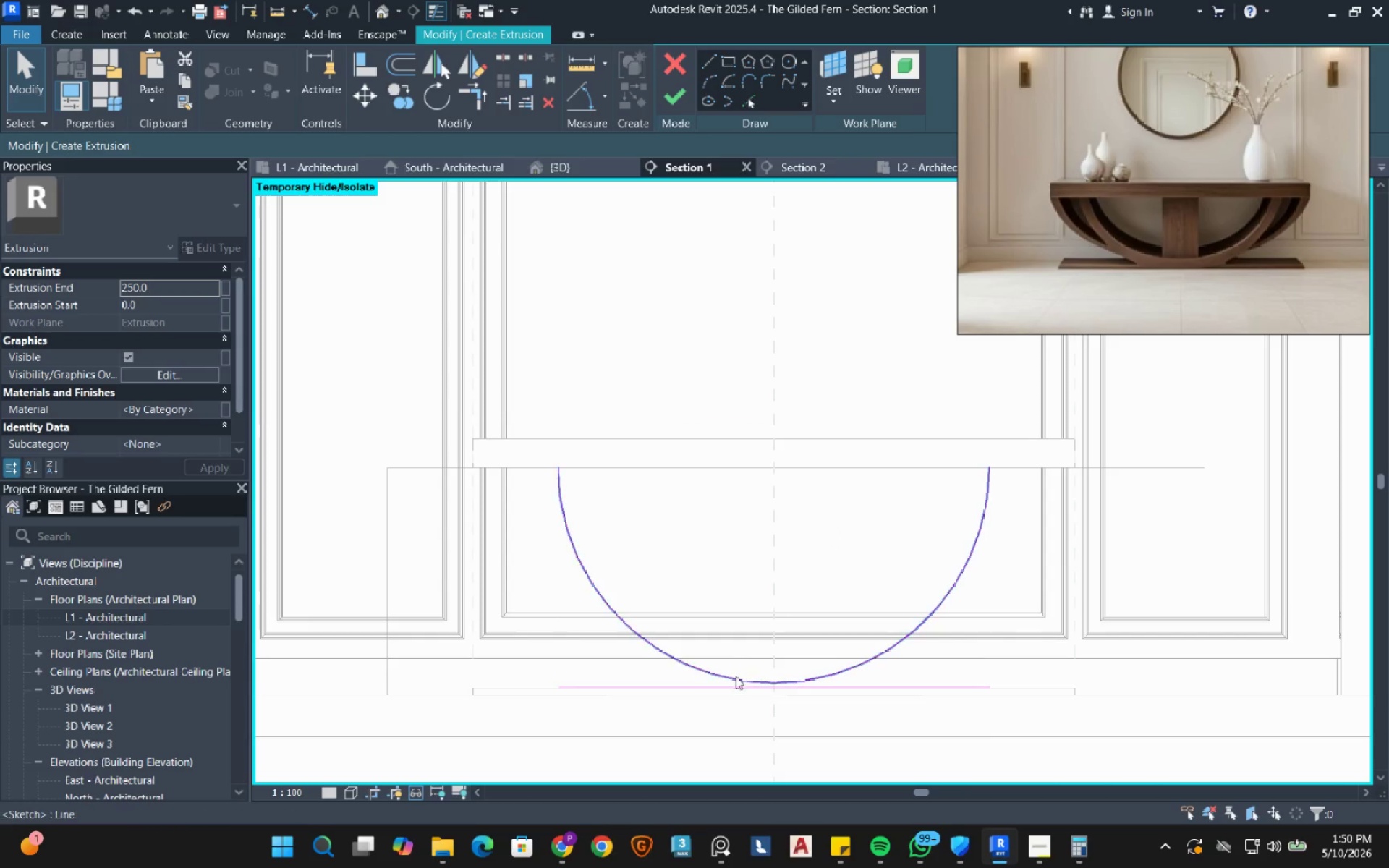 
left_click([736, 676])
 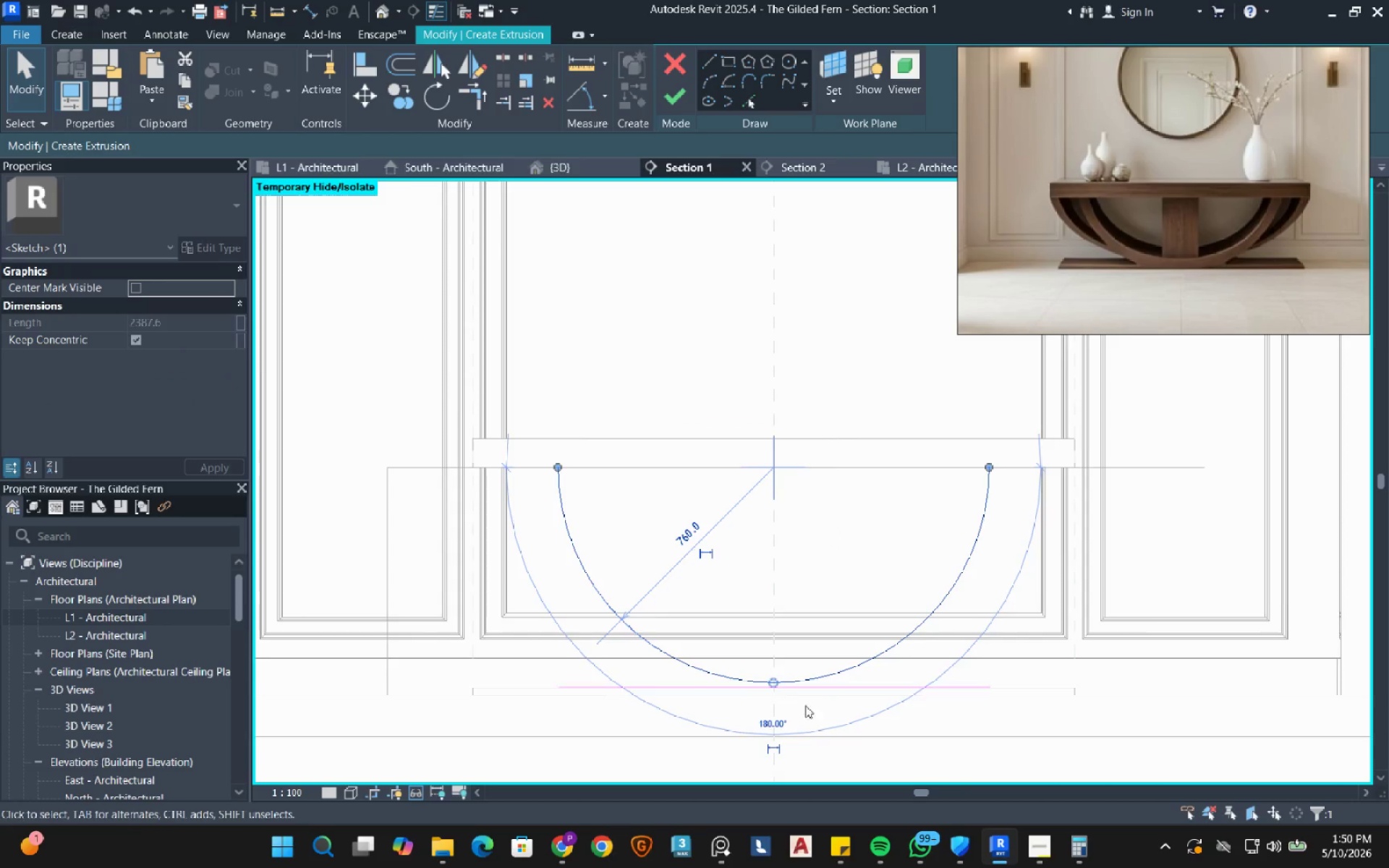 
scroll: coordinate [776, 693], scroll_direction: up, amount: 4.0
 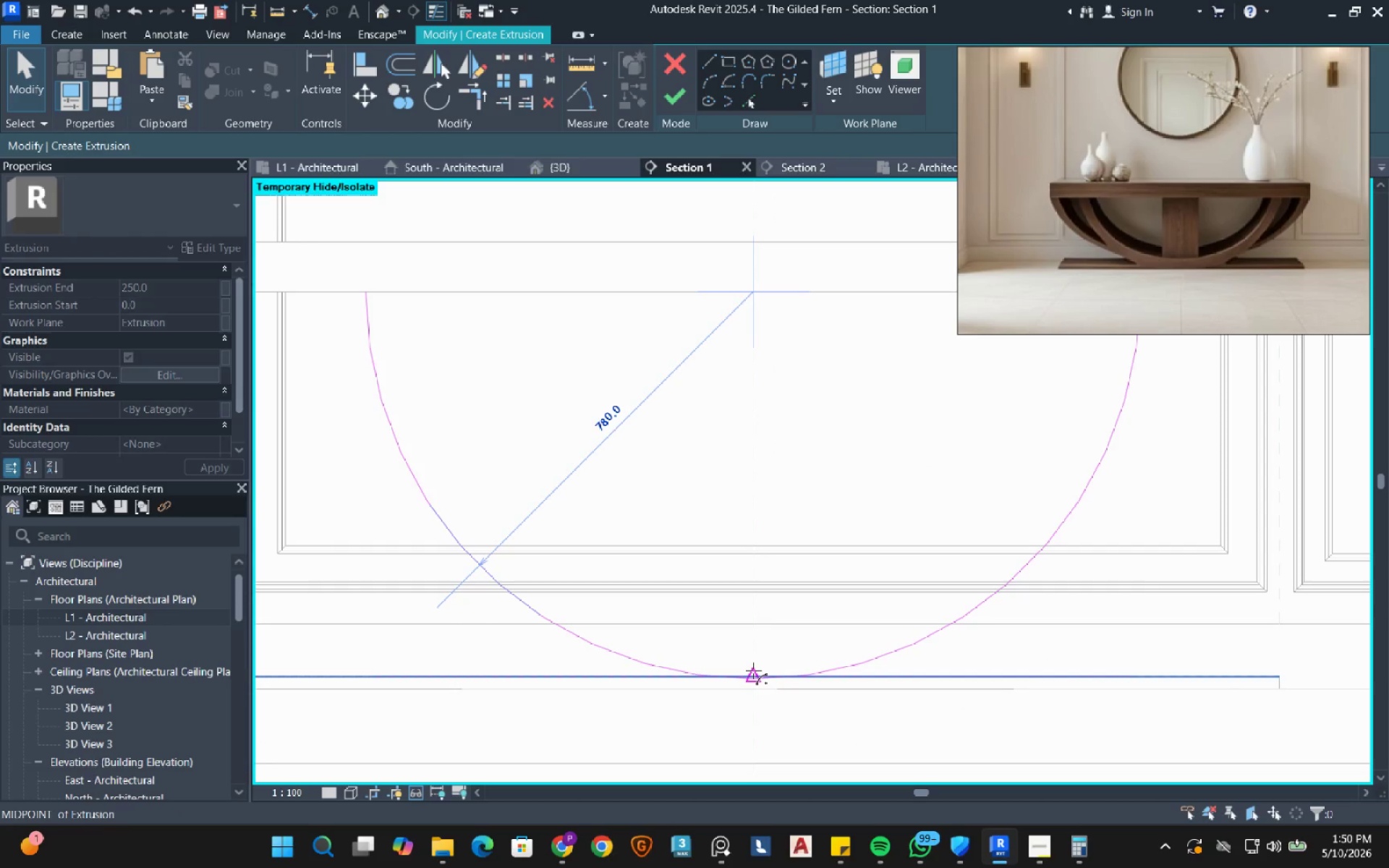 
left_click([753, 671])
 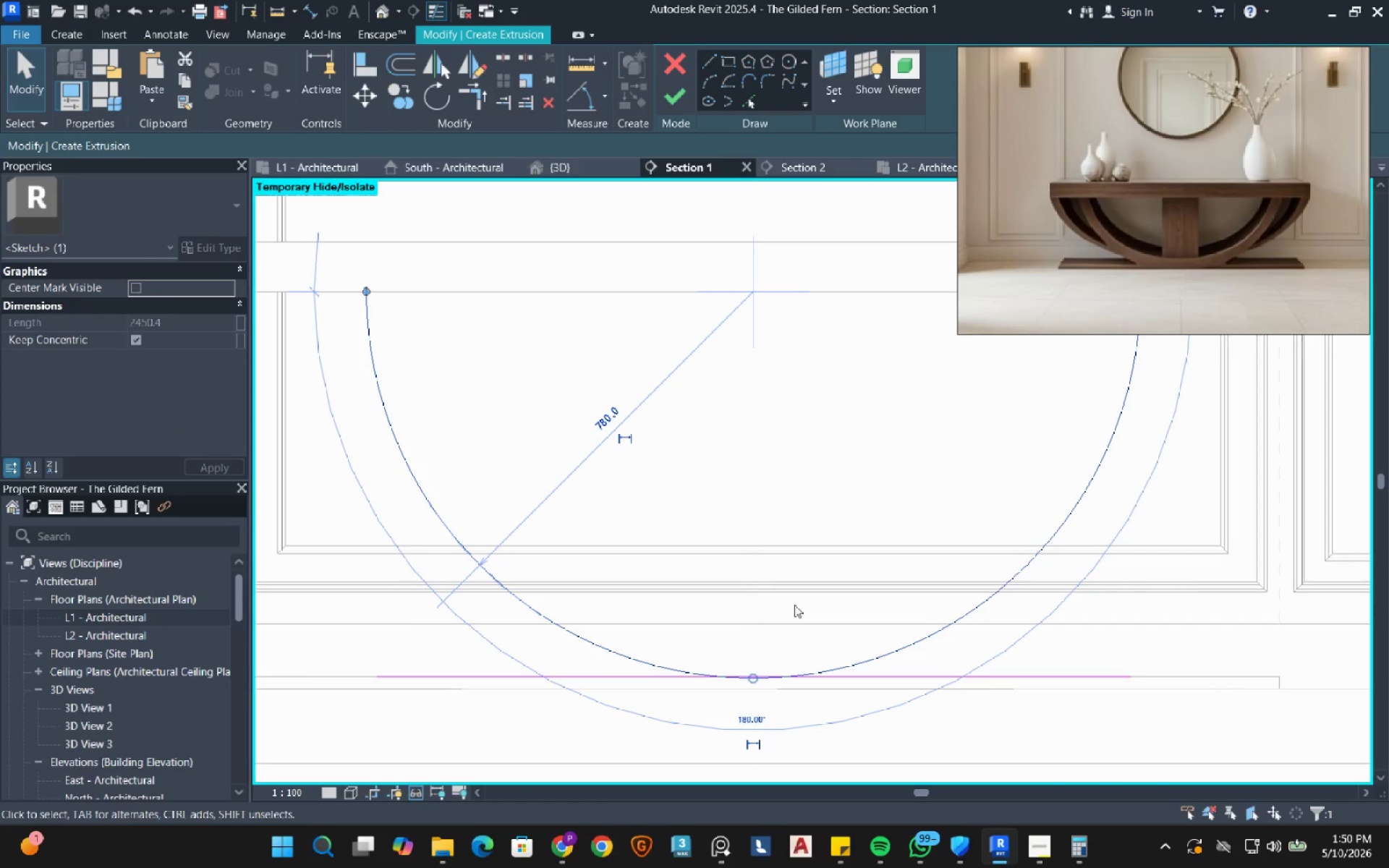 
key(Escape)
 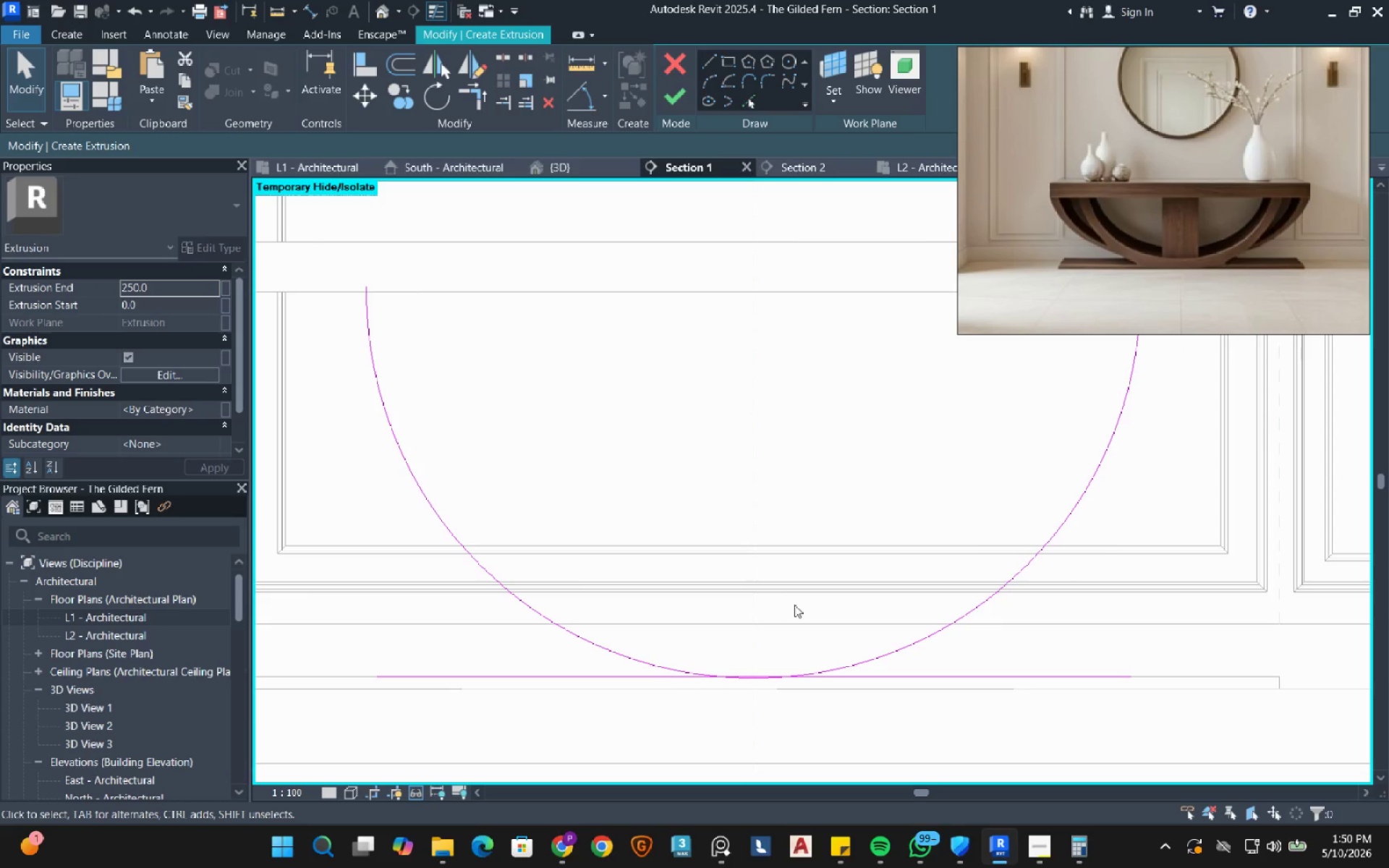 
scroll: coordinate [794, 608], scroll_direction: down, amount: 3.0
 